 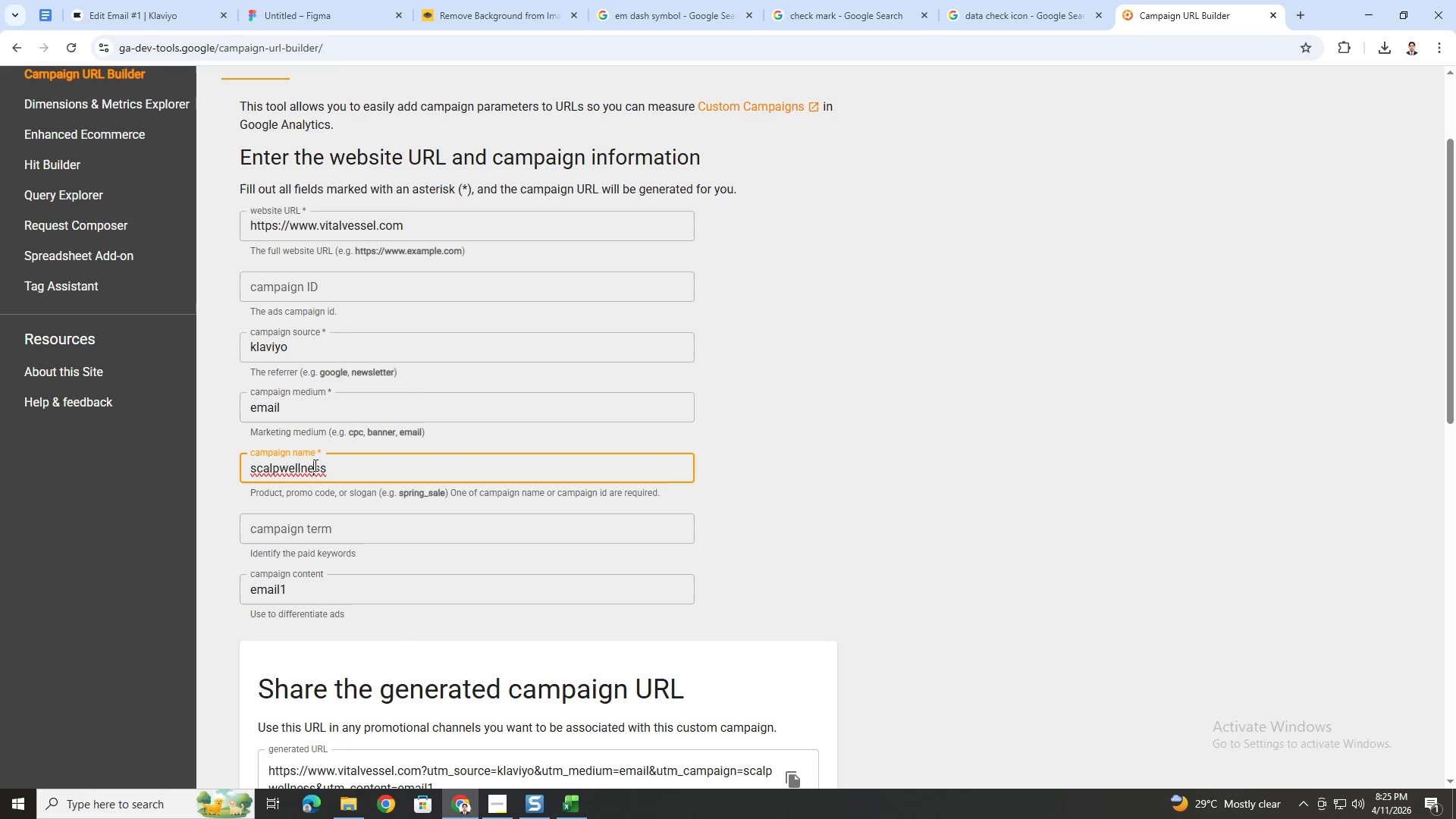 
double_click([314, 465])
 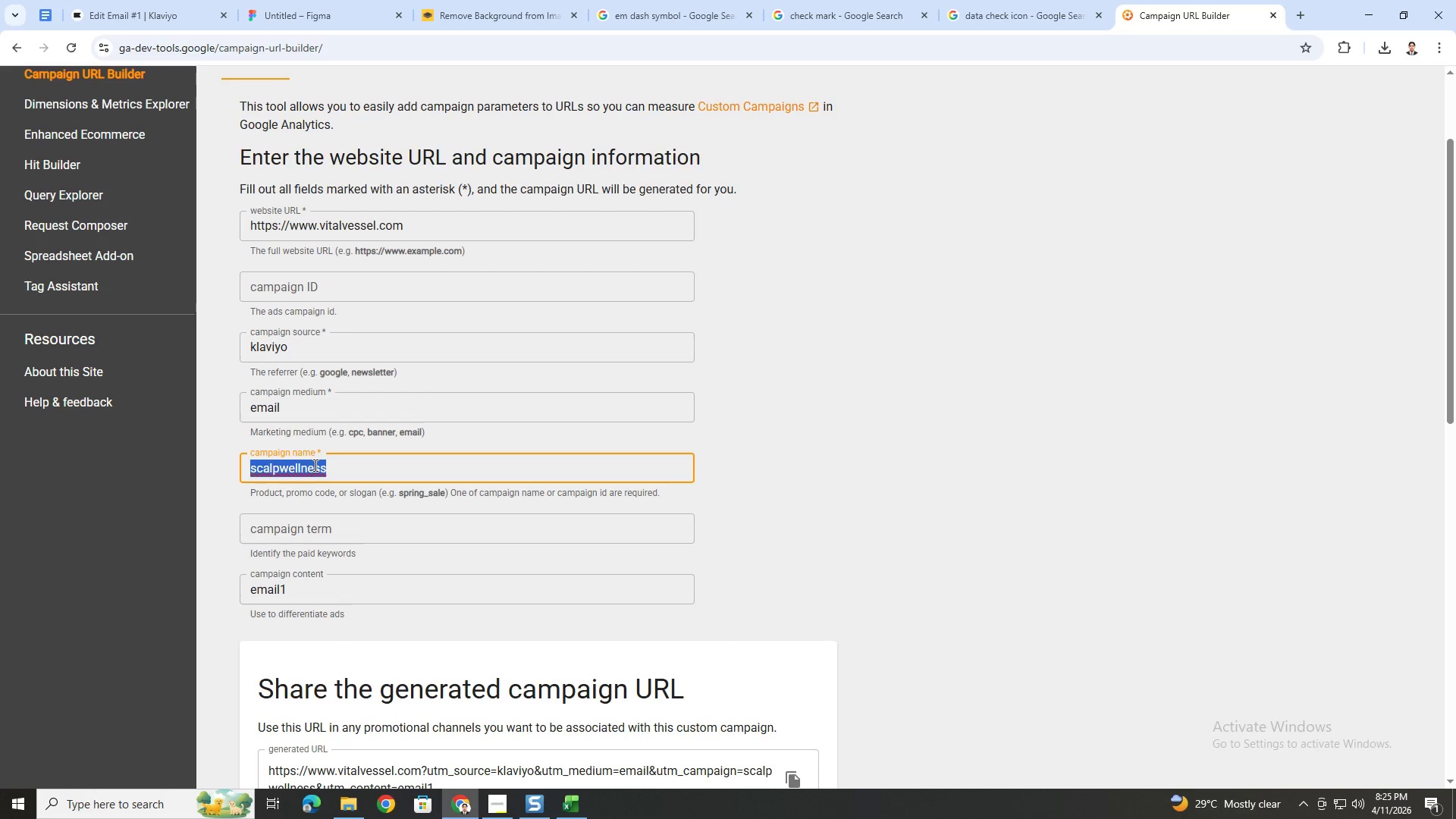 
type(blueprint)
 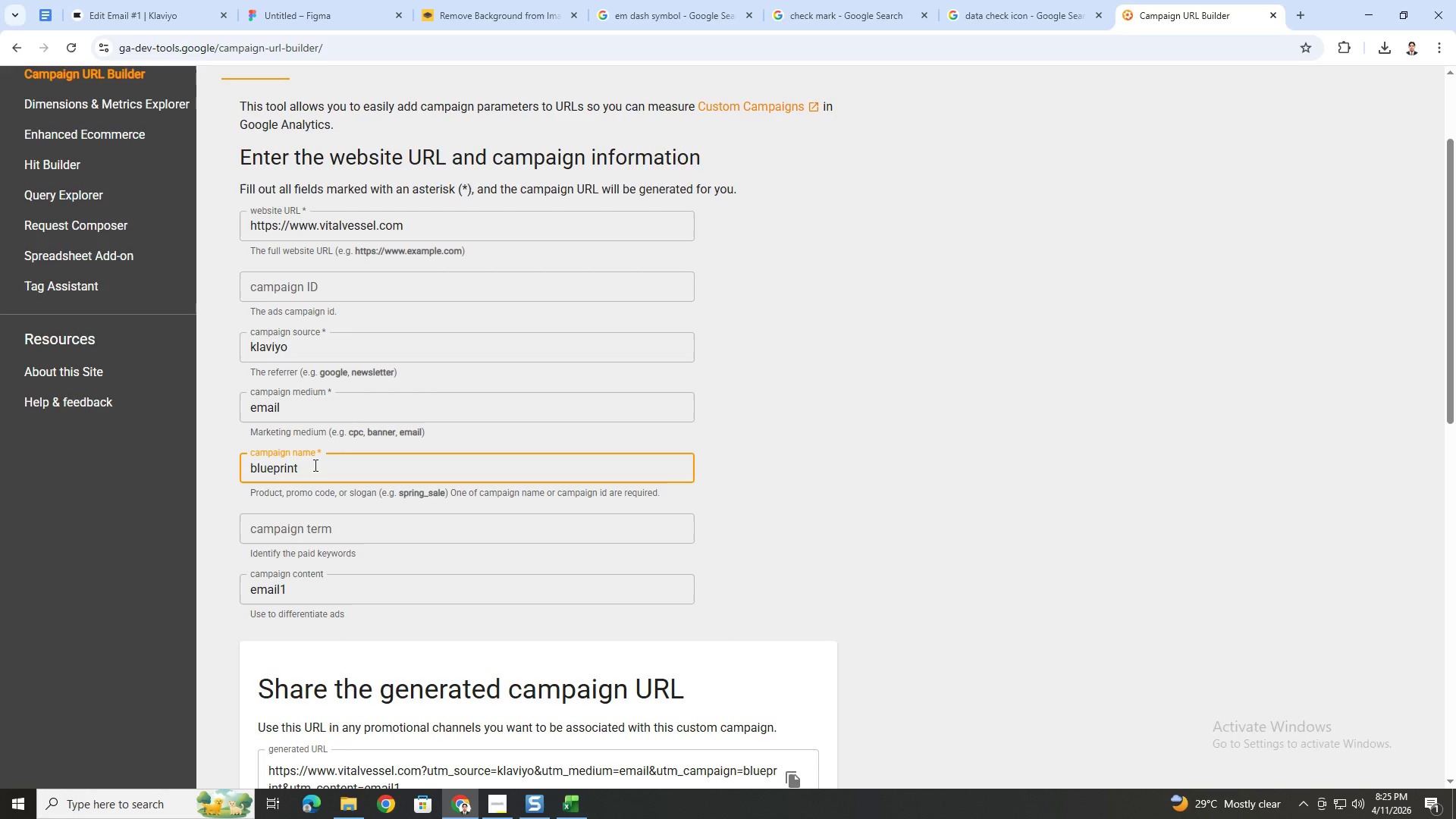 
key(Control+A)
 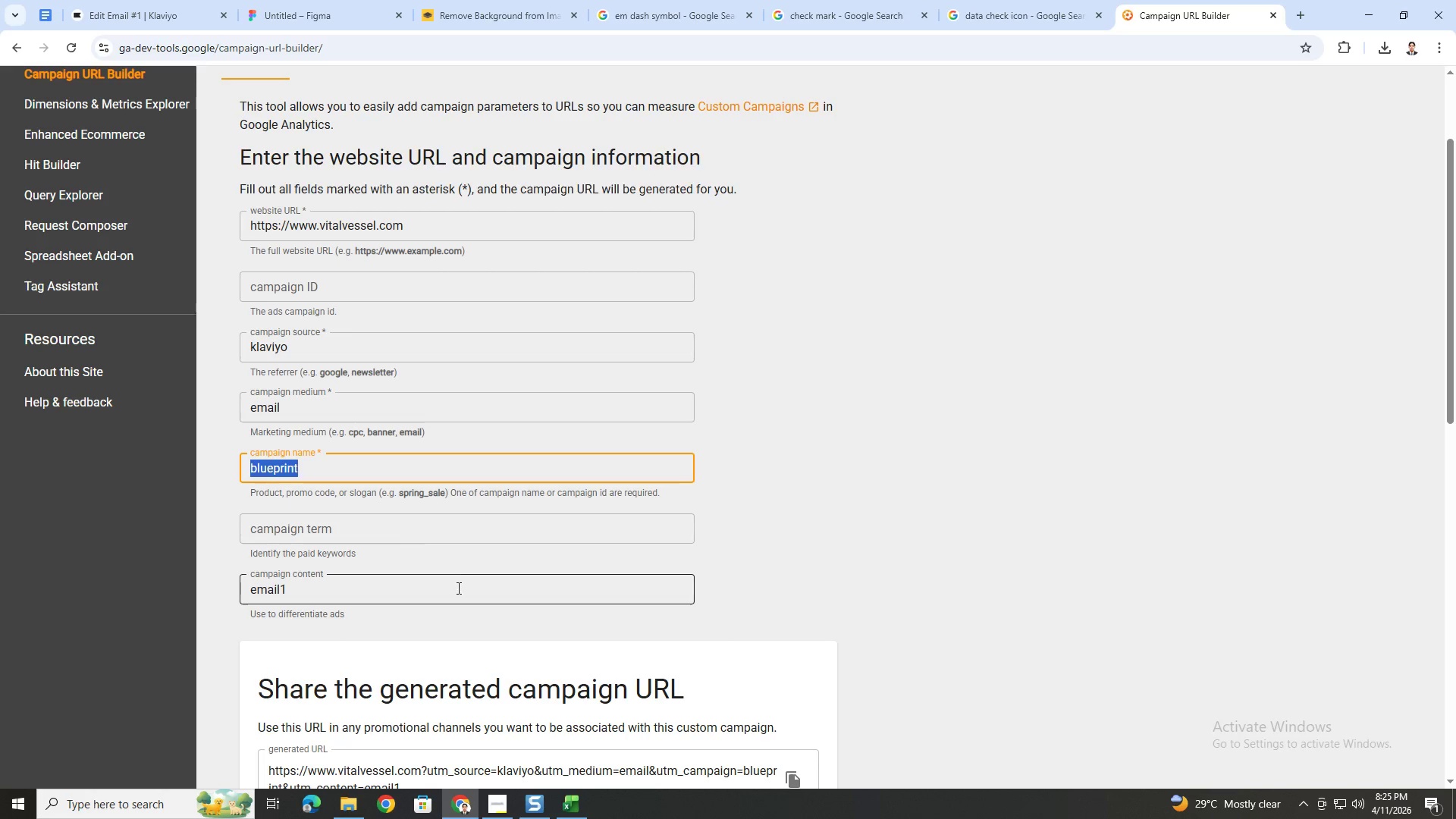 
key(Control+C)
 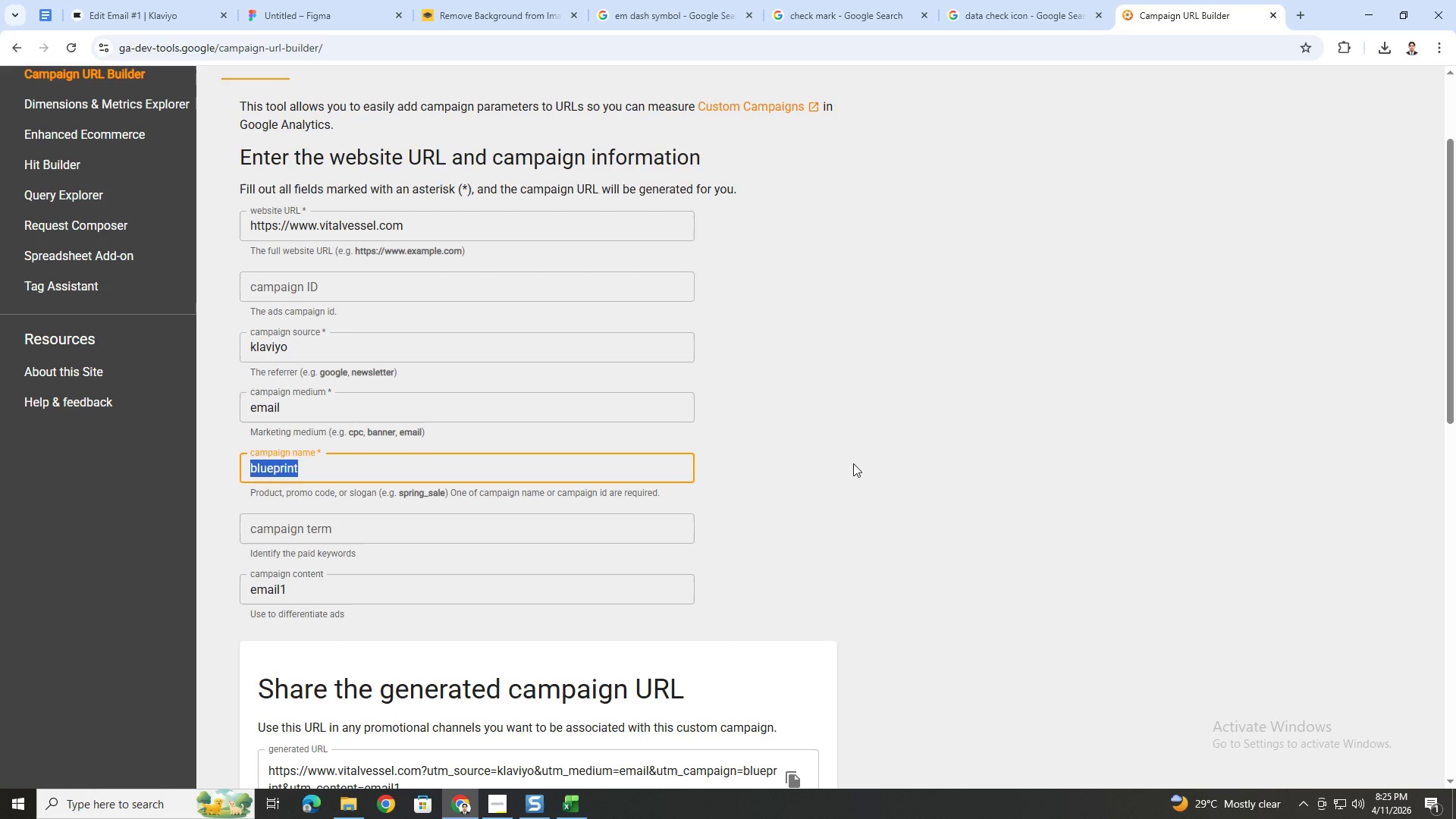 
left_click([904, 450])
 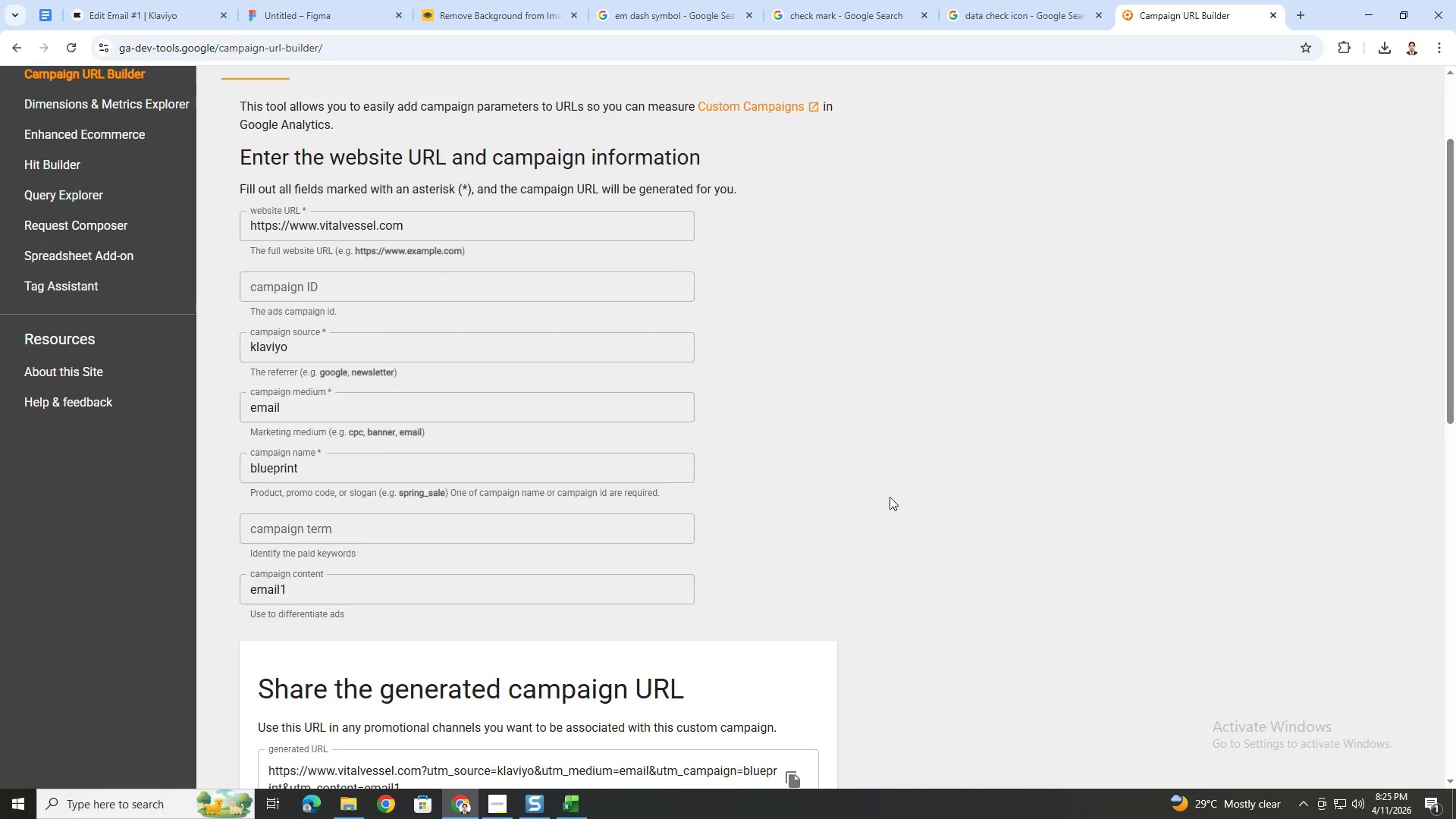 
scroll: coordinate [882, 537], scroll_direction: down, amount: 4.0
 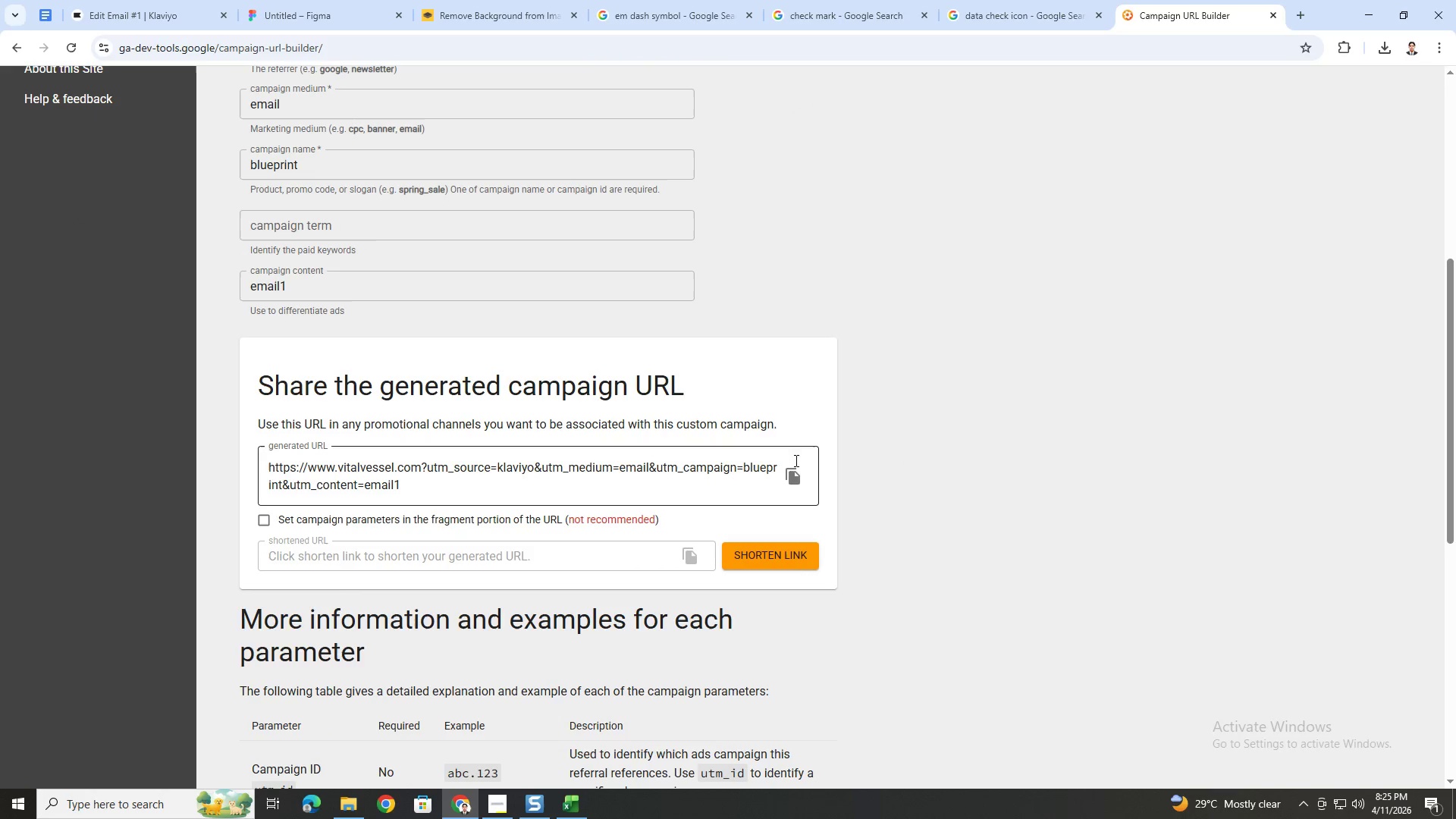 
left_click([794, 474])
 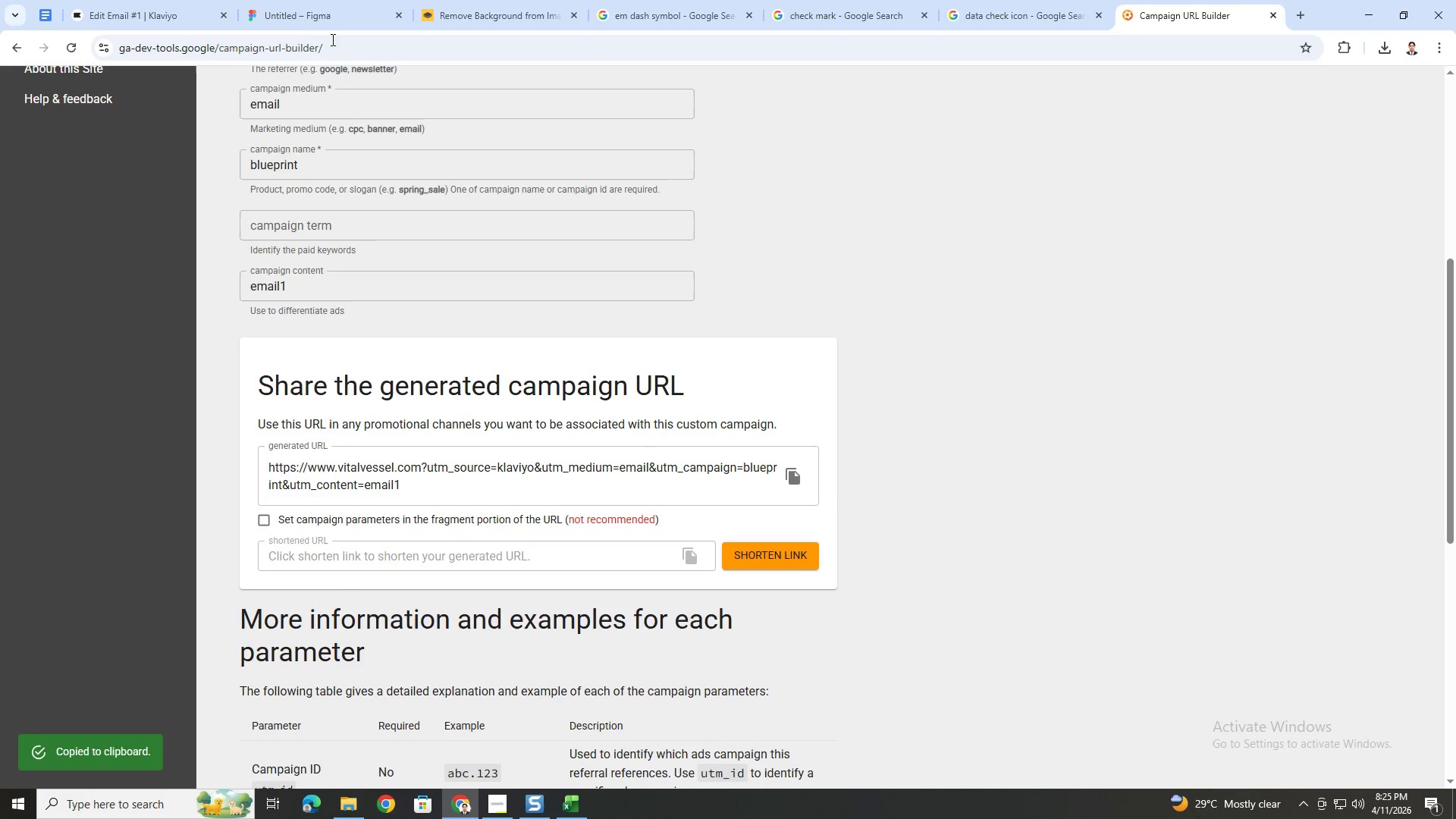 
left_click([284, 14])
 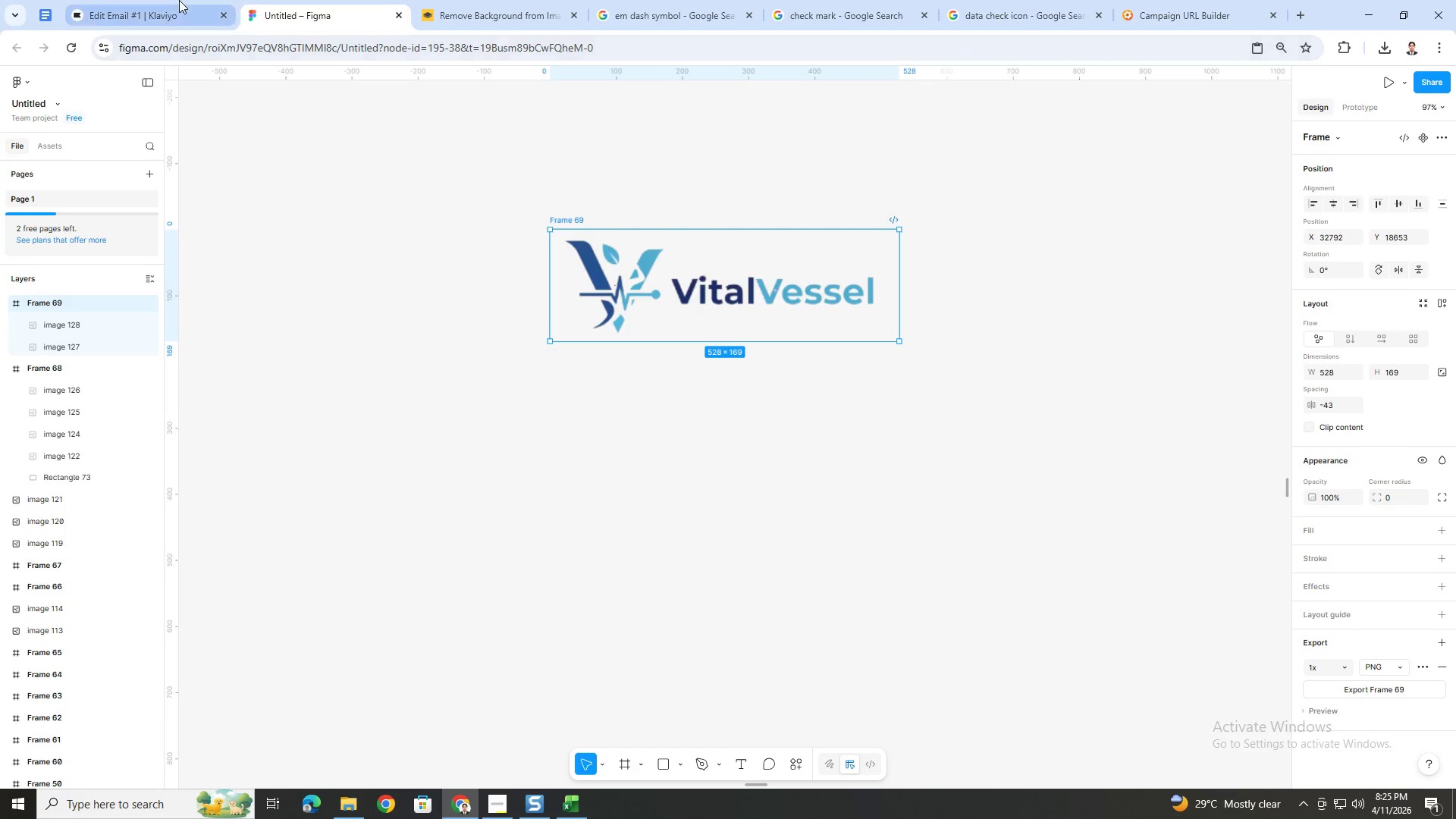 
left_click([179, 0])
 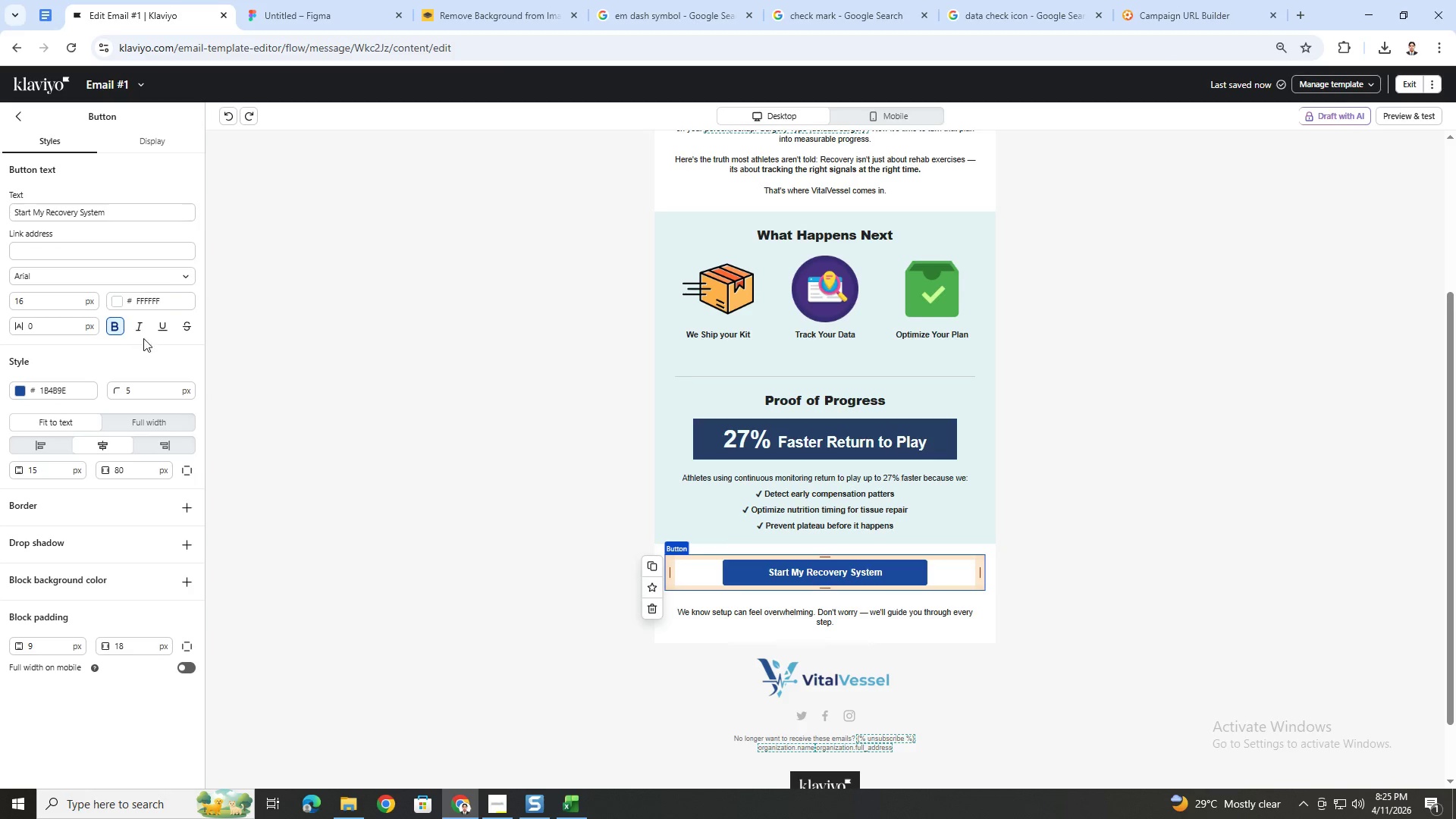 
left_click([157, 247])
 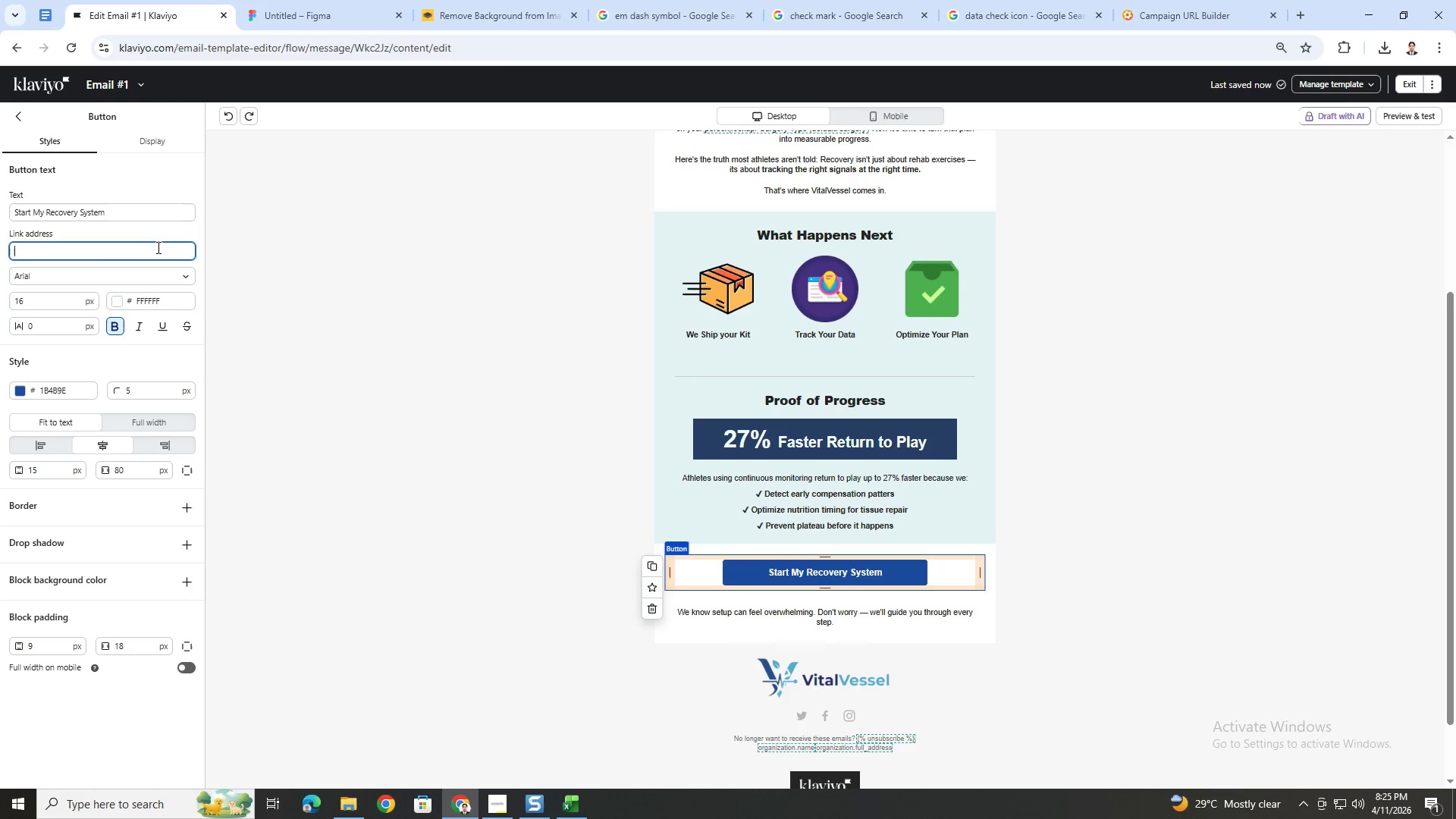 
key(Control+ControlLeft)
 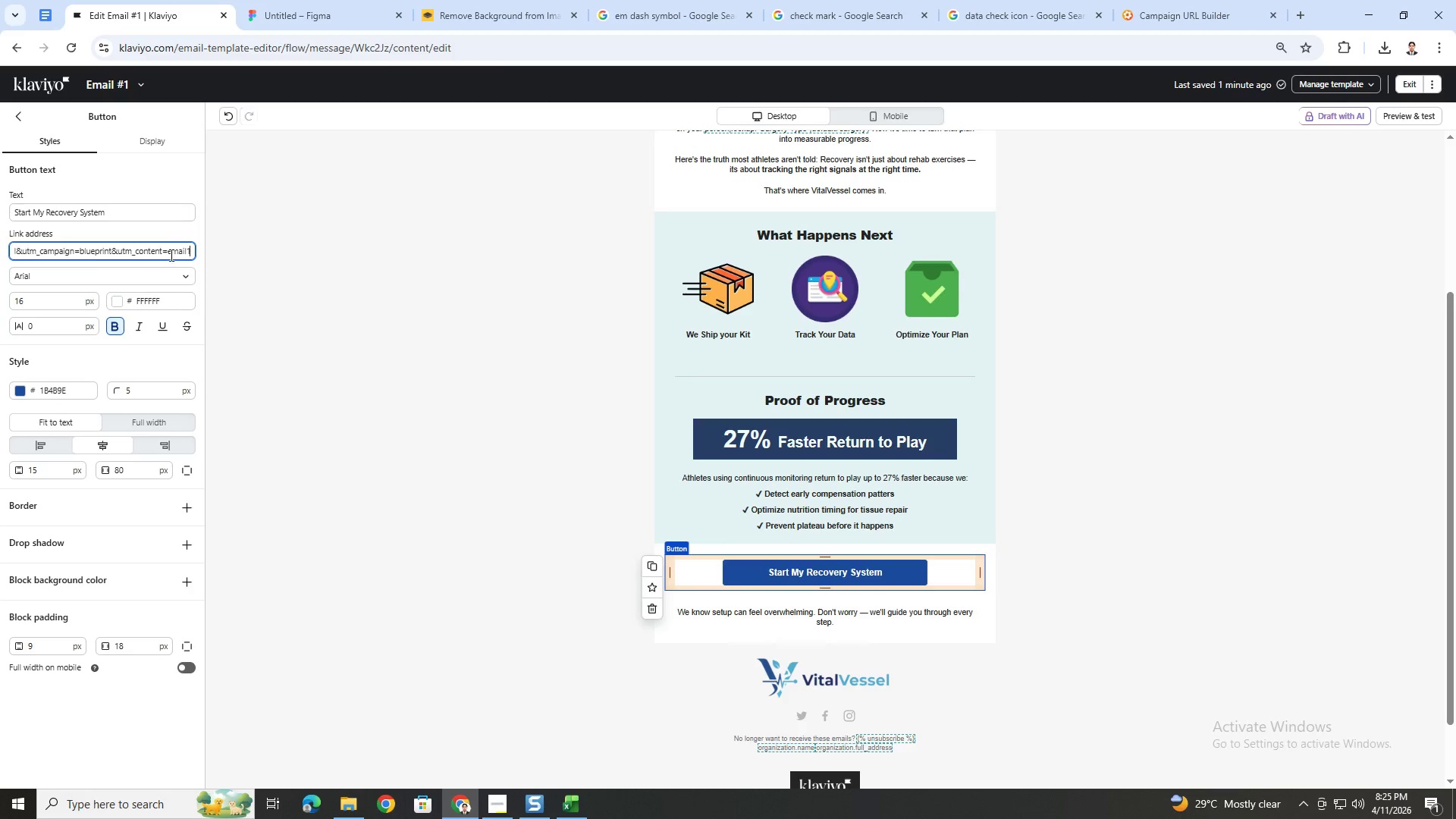 
key(Control+V)
 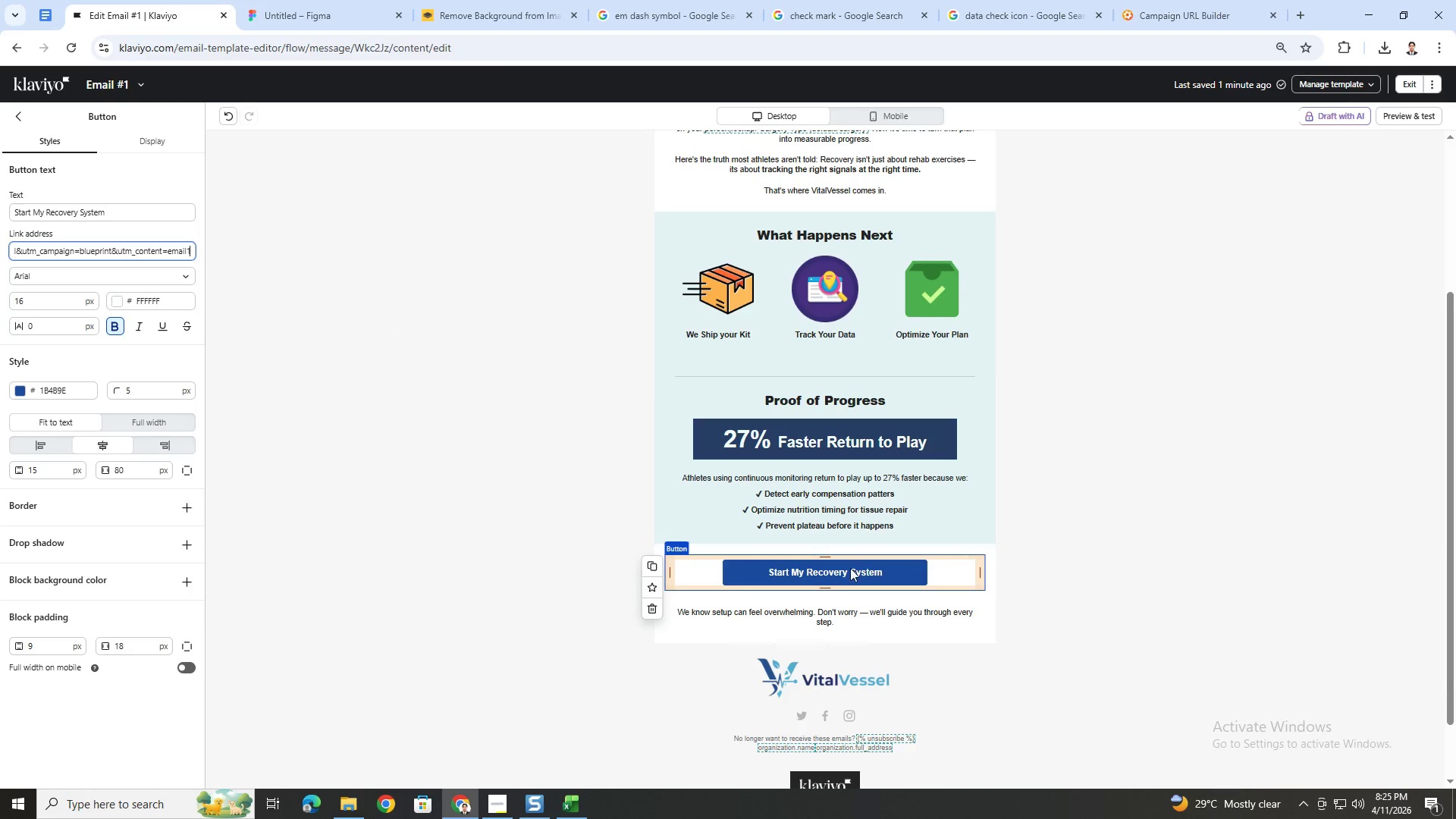 
left_click([1018, 556])
 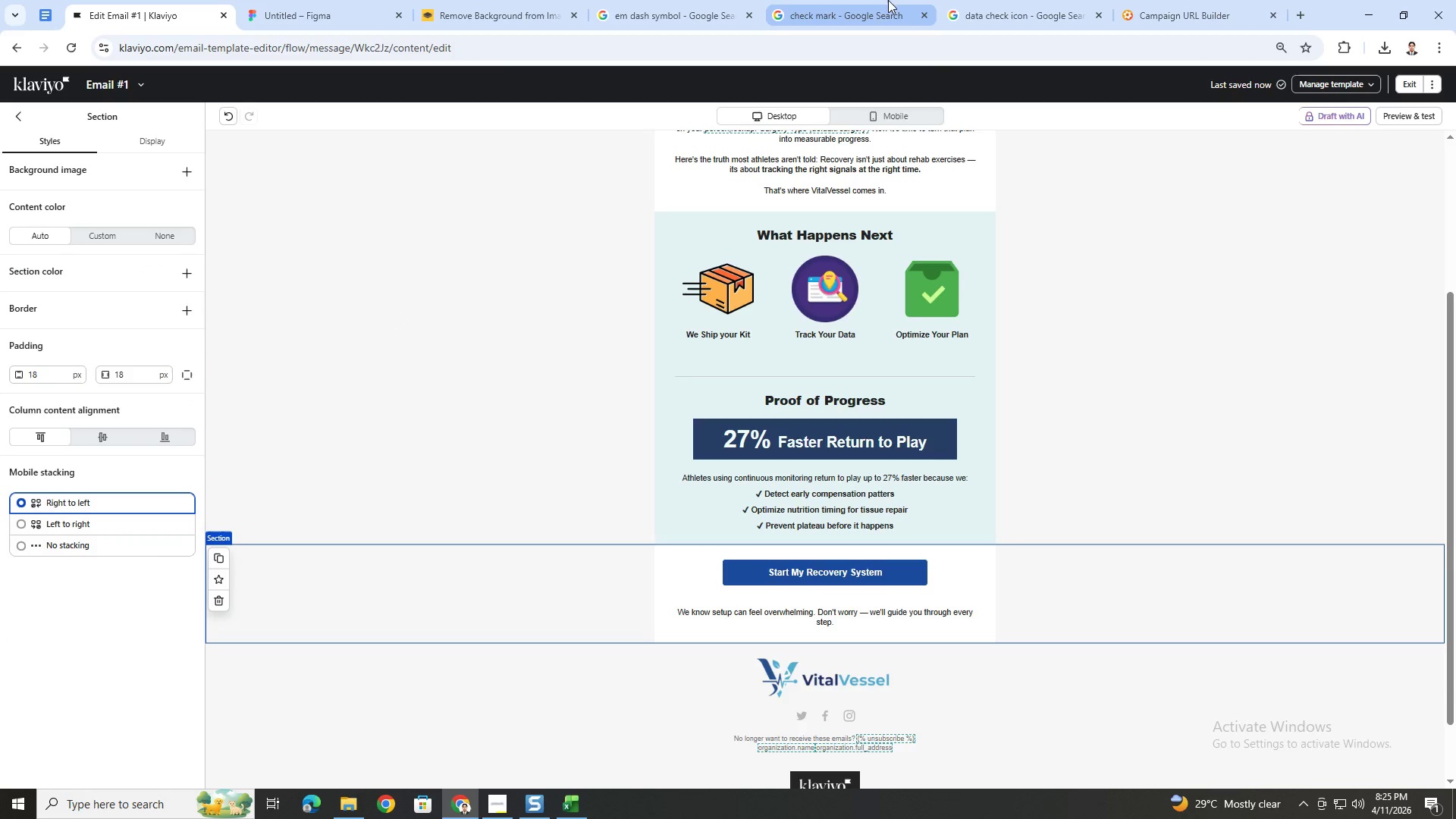 
wait(5.19)
 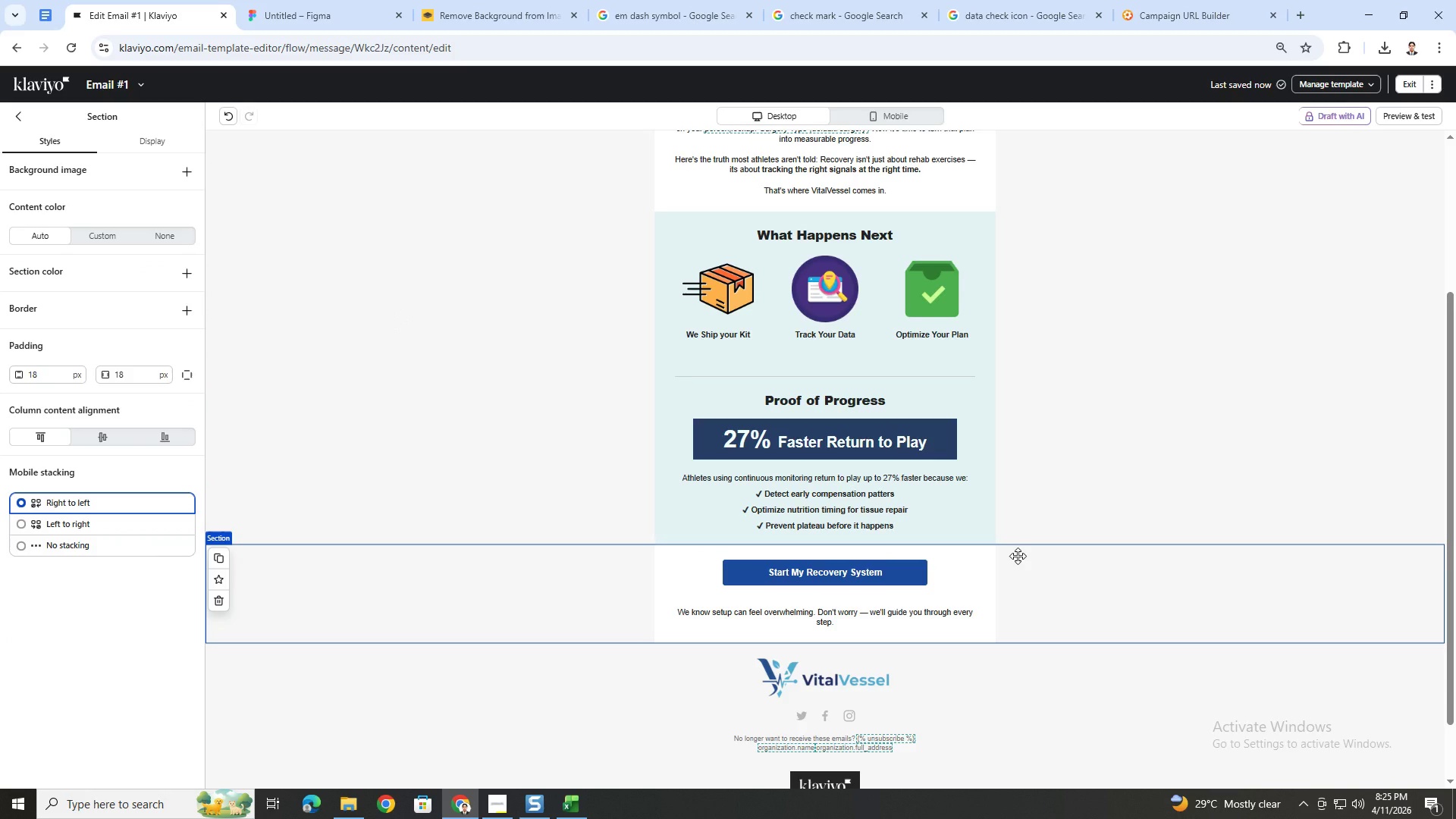 
left_click([1044, 583])
 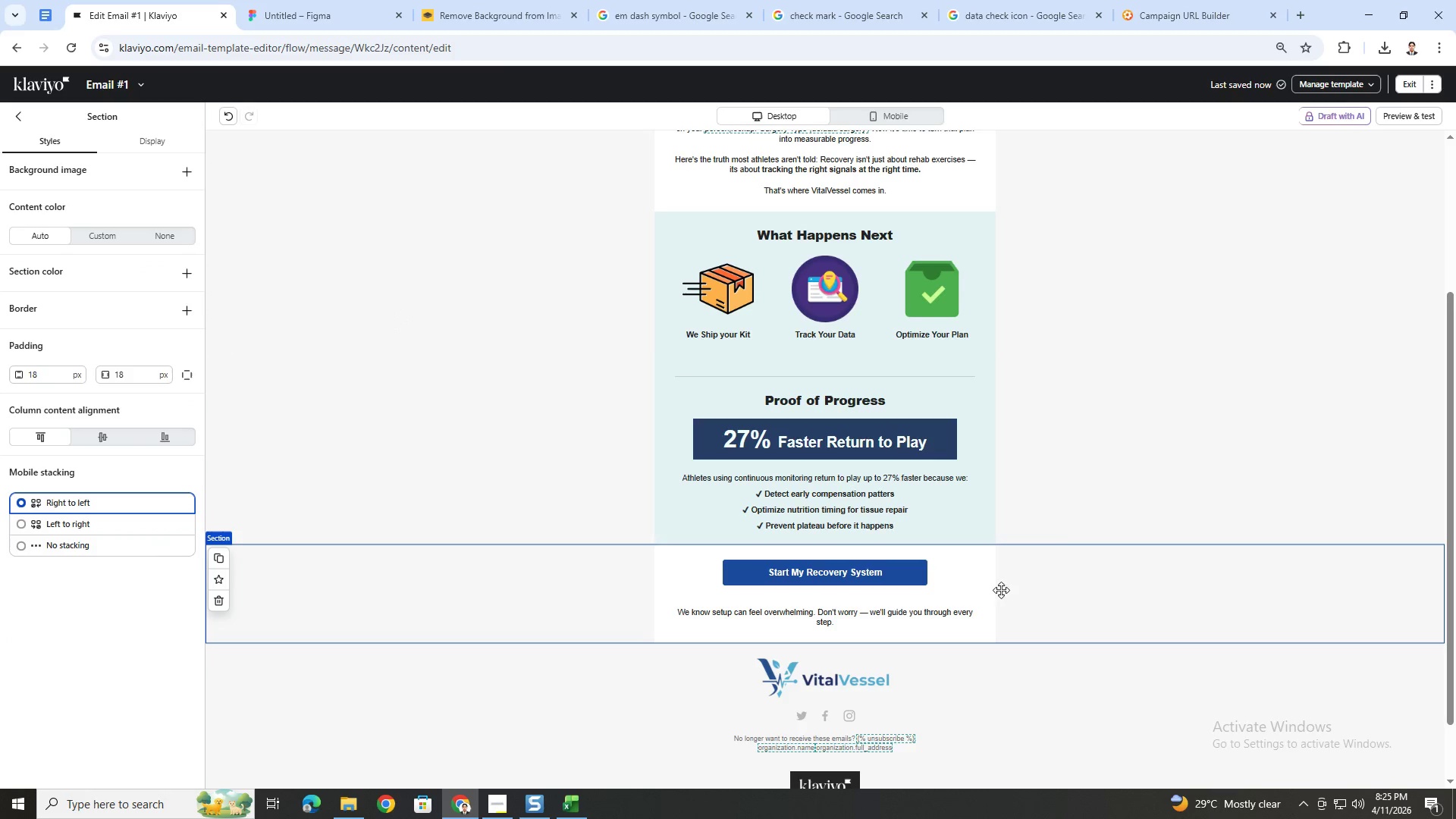 
left_click([970, 567])
 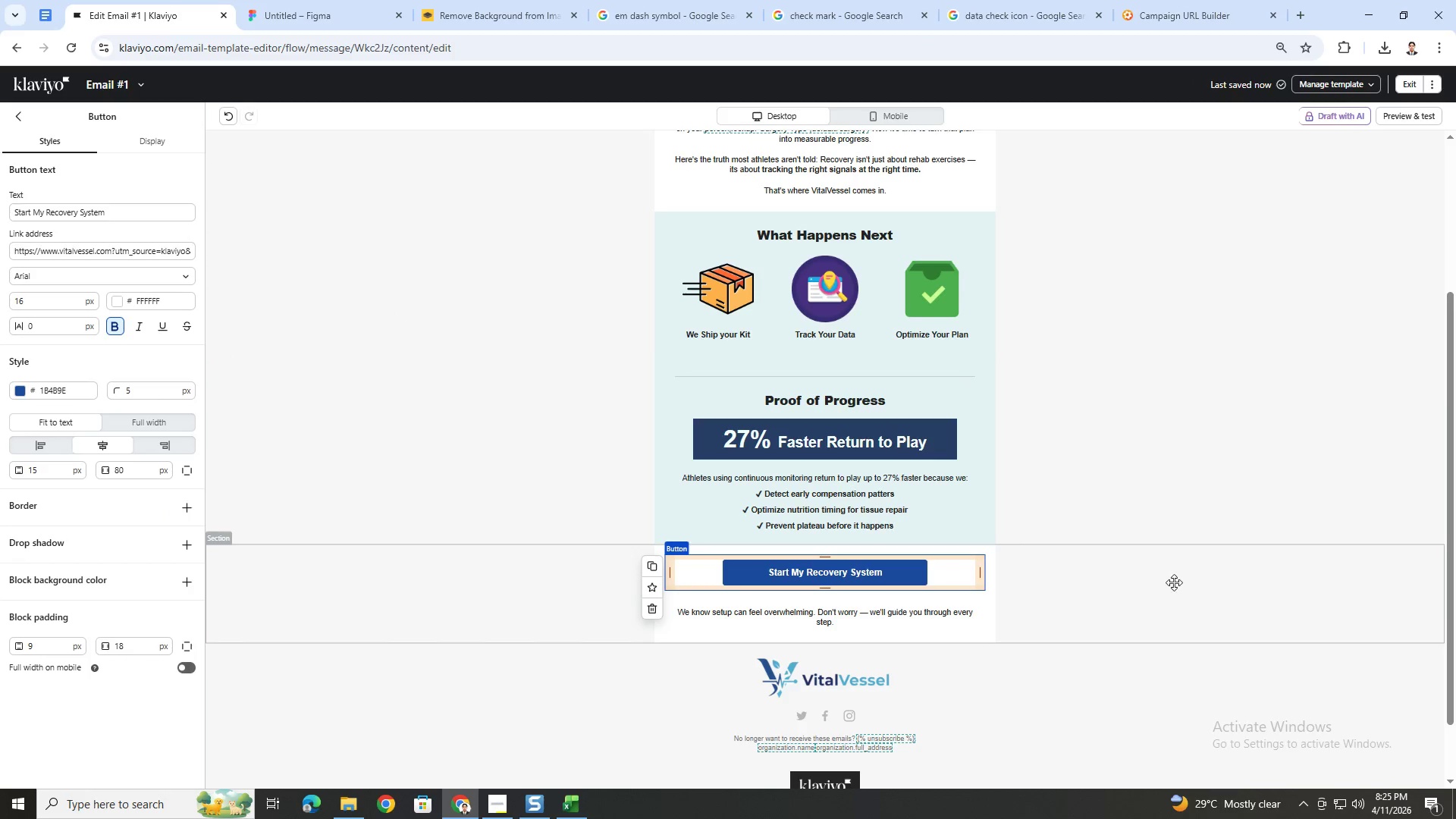 
left_click([1213, 494])
 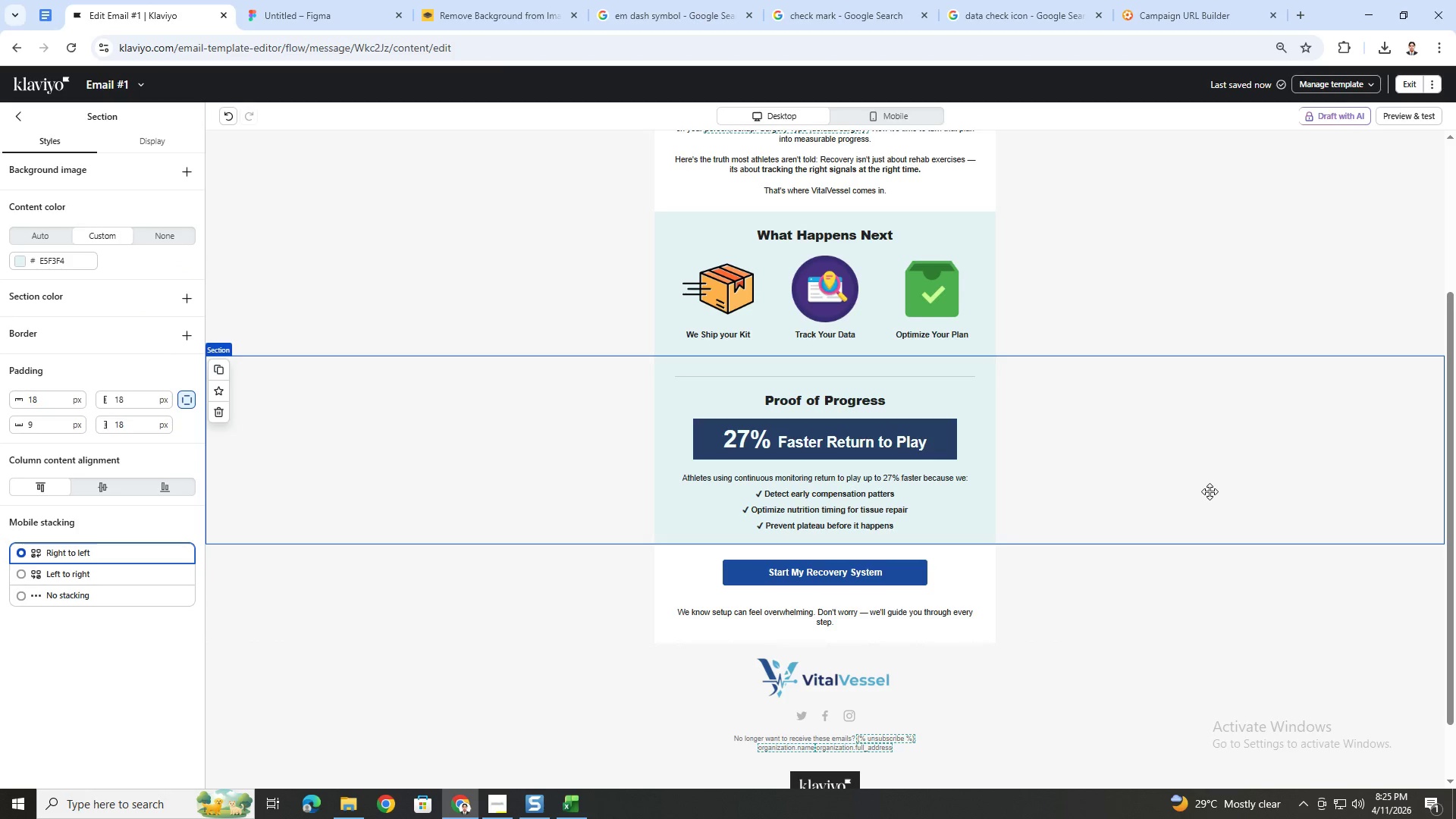 
scroll: coordinate [1208, 490], scroll_direction: up, amount: 3.0
 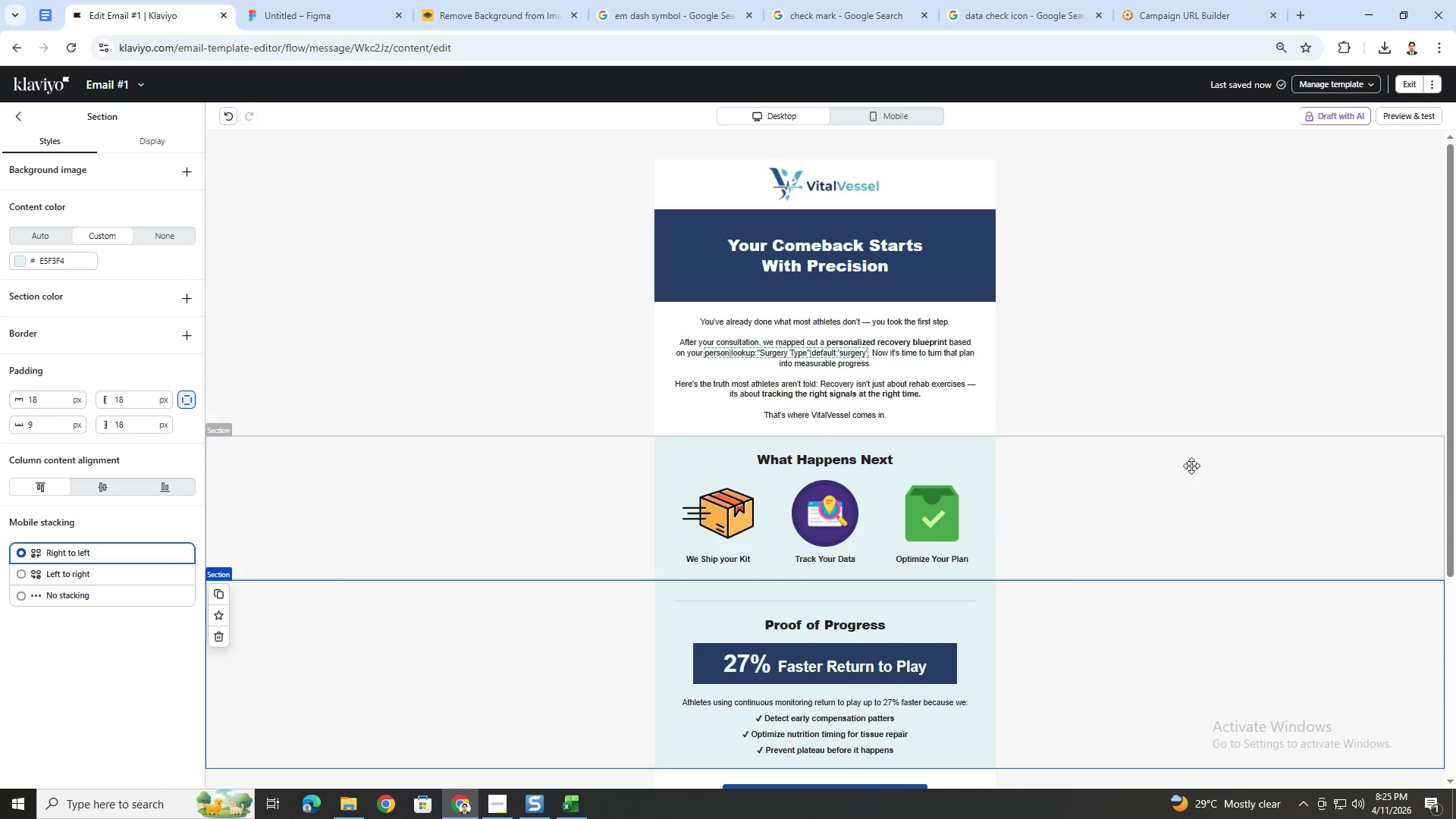 
scroll: coordinate [1160, 441], scroll_direction: down, amount: 2.0
 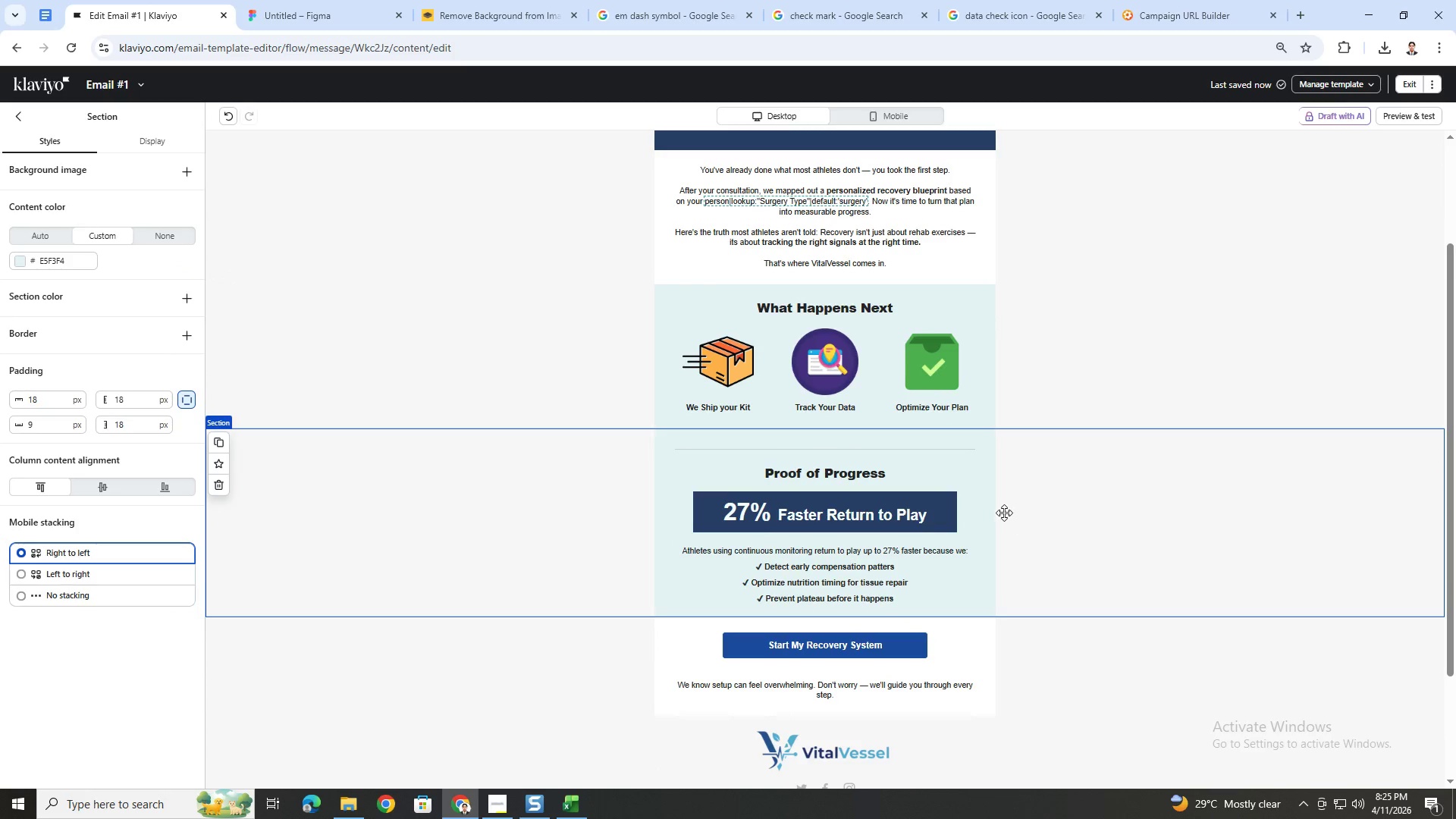 
wait(9.58)
 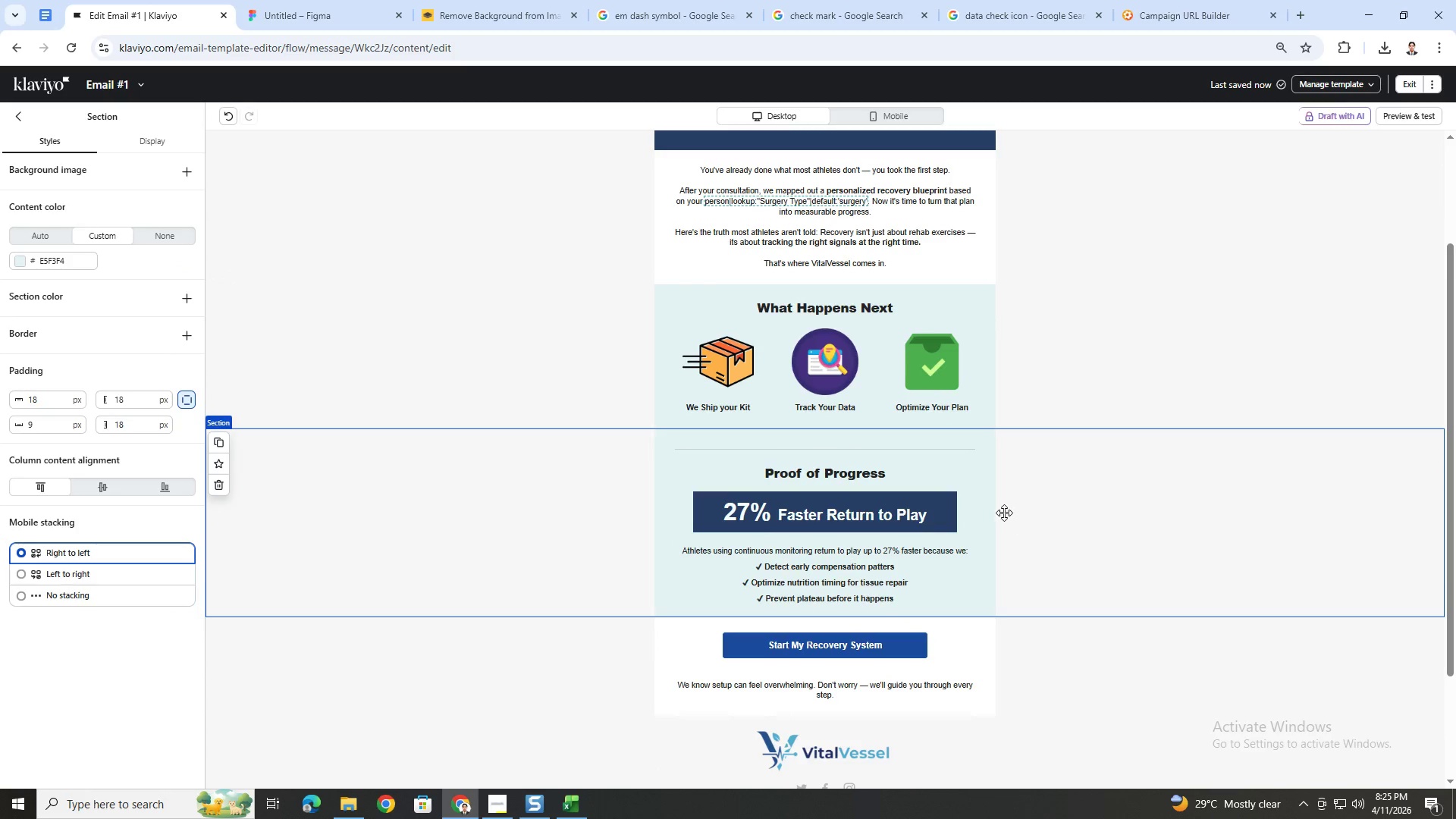 
scroll: coordinate [1026, 590], scroll_direction: down, amount: 3.0
 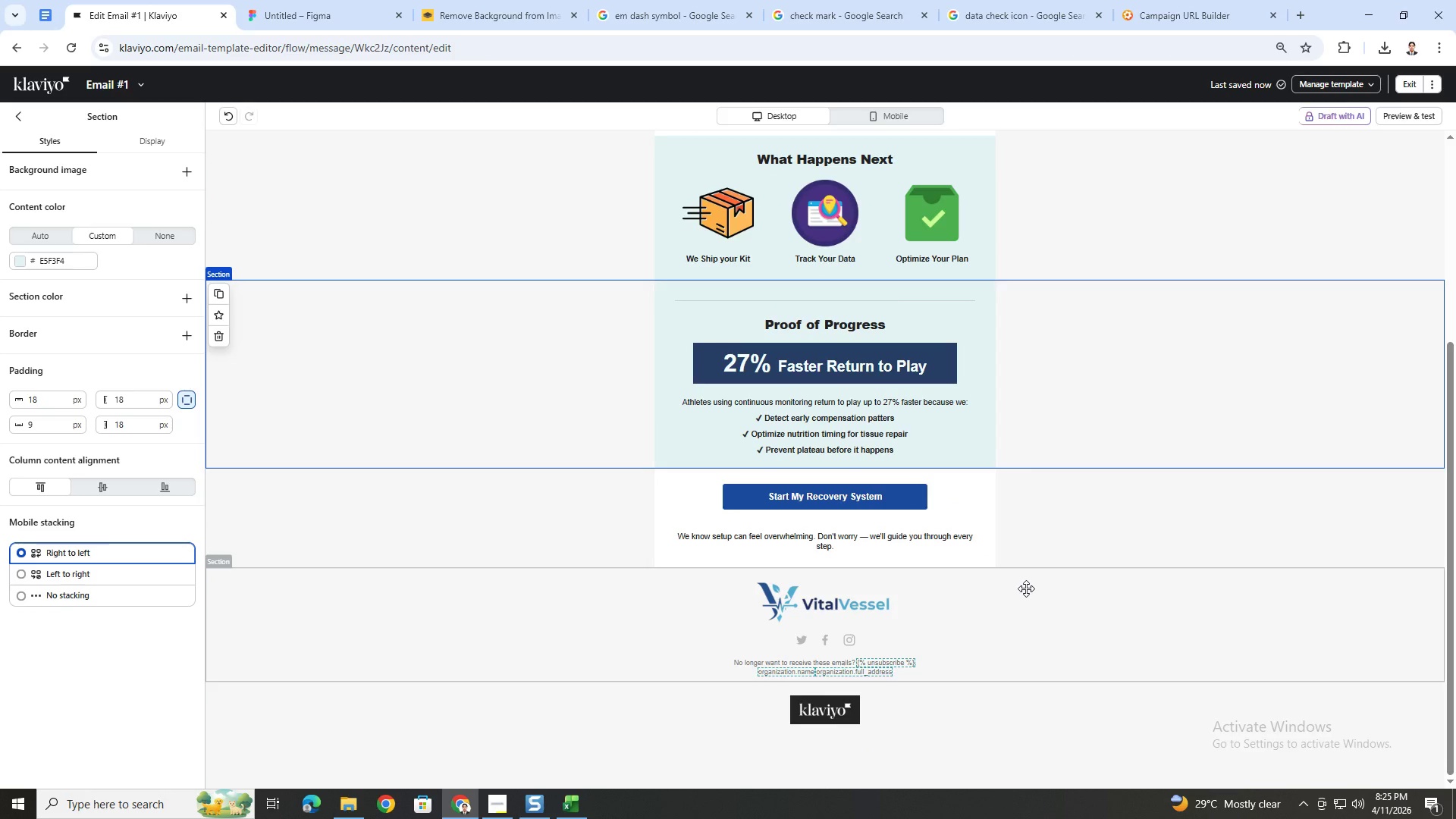 
scroll: coordinate [1026, 588], scroll_direction: up, amount: 4.0
 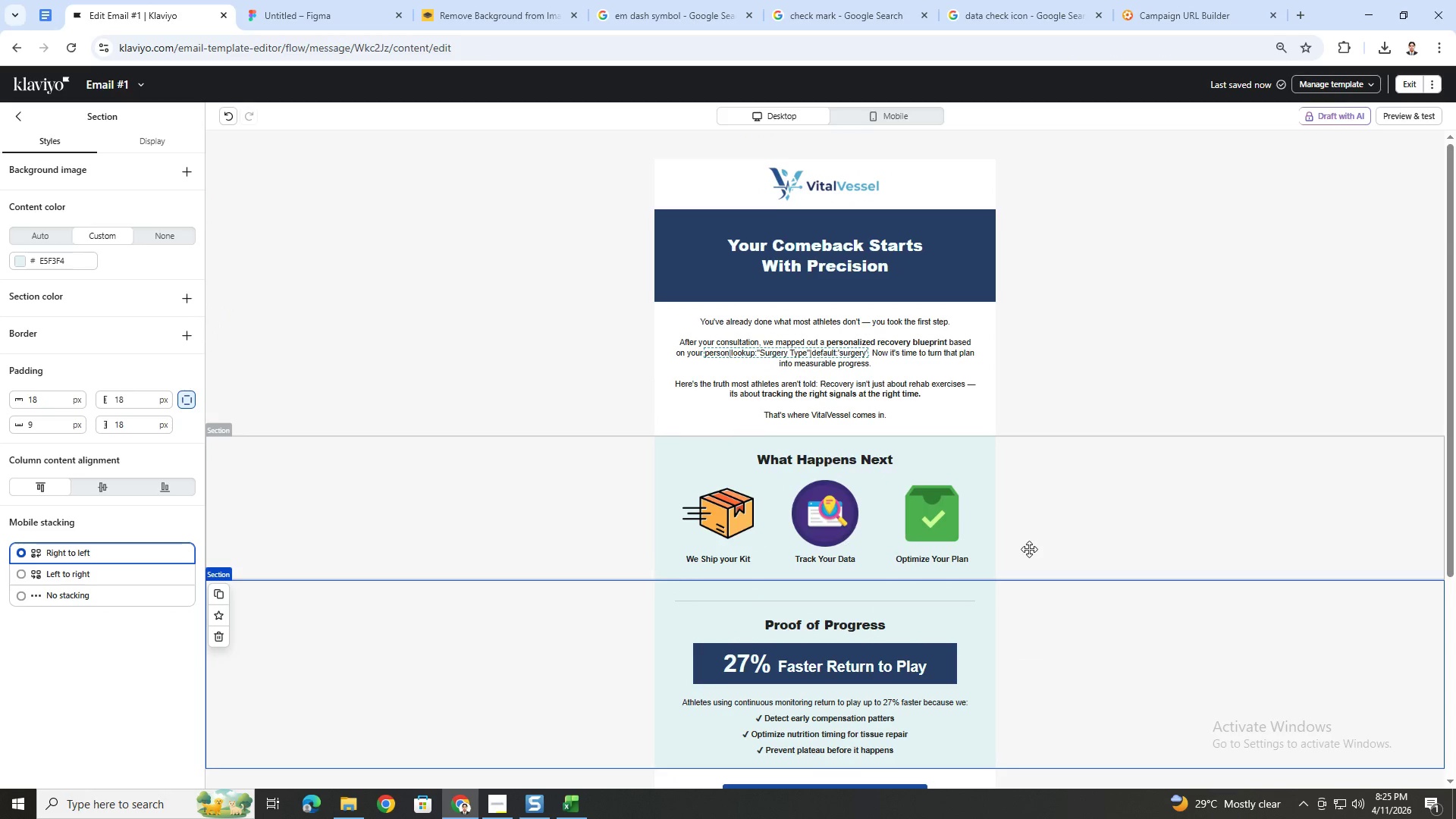 
scroll: coordinate [1031, 542], scroll_direction: down, amount: 1.0
 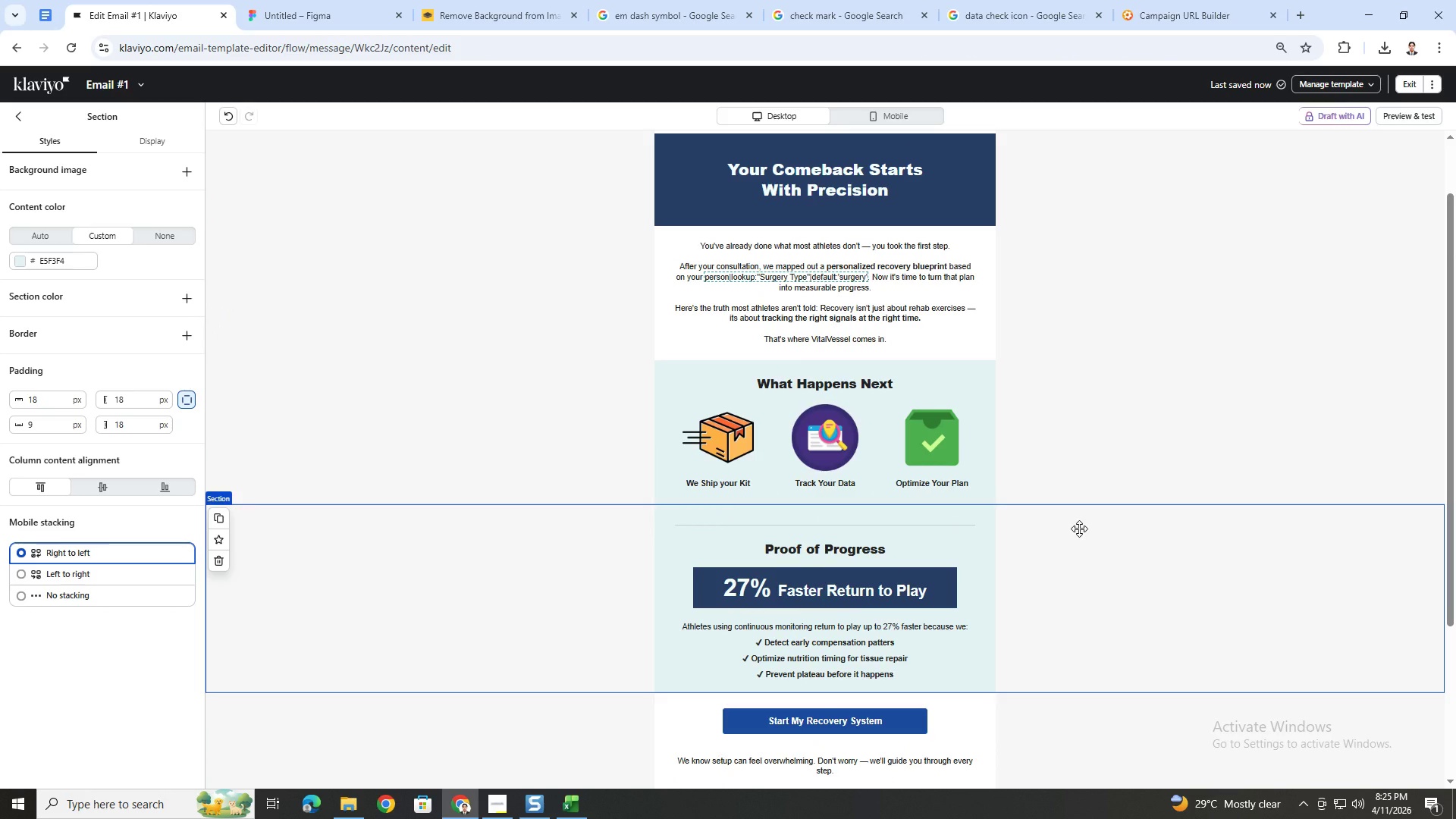 
hold_key(key=ControlLeft, duration=1.3)
scroll: coordinate [1079, 529], scroll_direction: down, amount: 5.0
 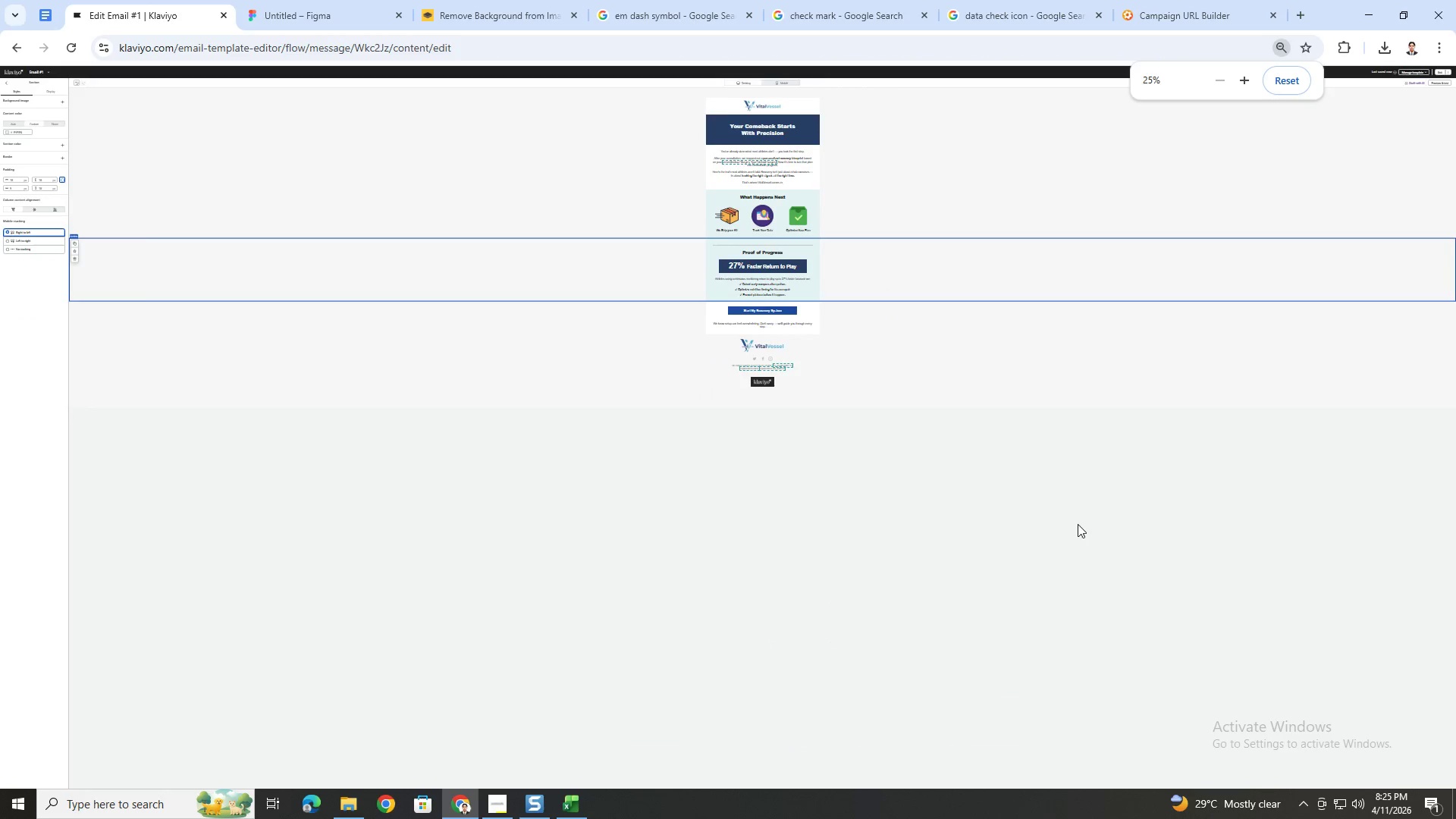 
scroll: coordinate [1078, 524], scroll_direction: up, amount: 2.0
 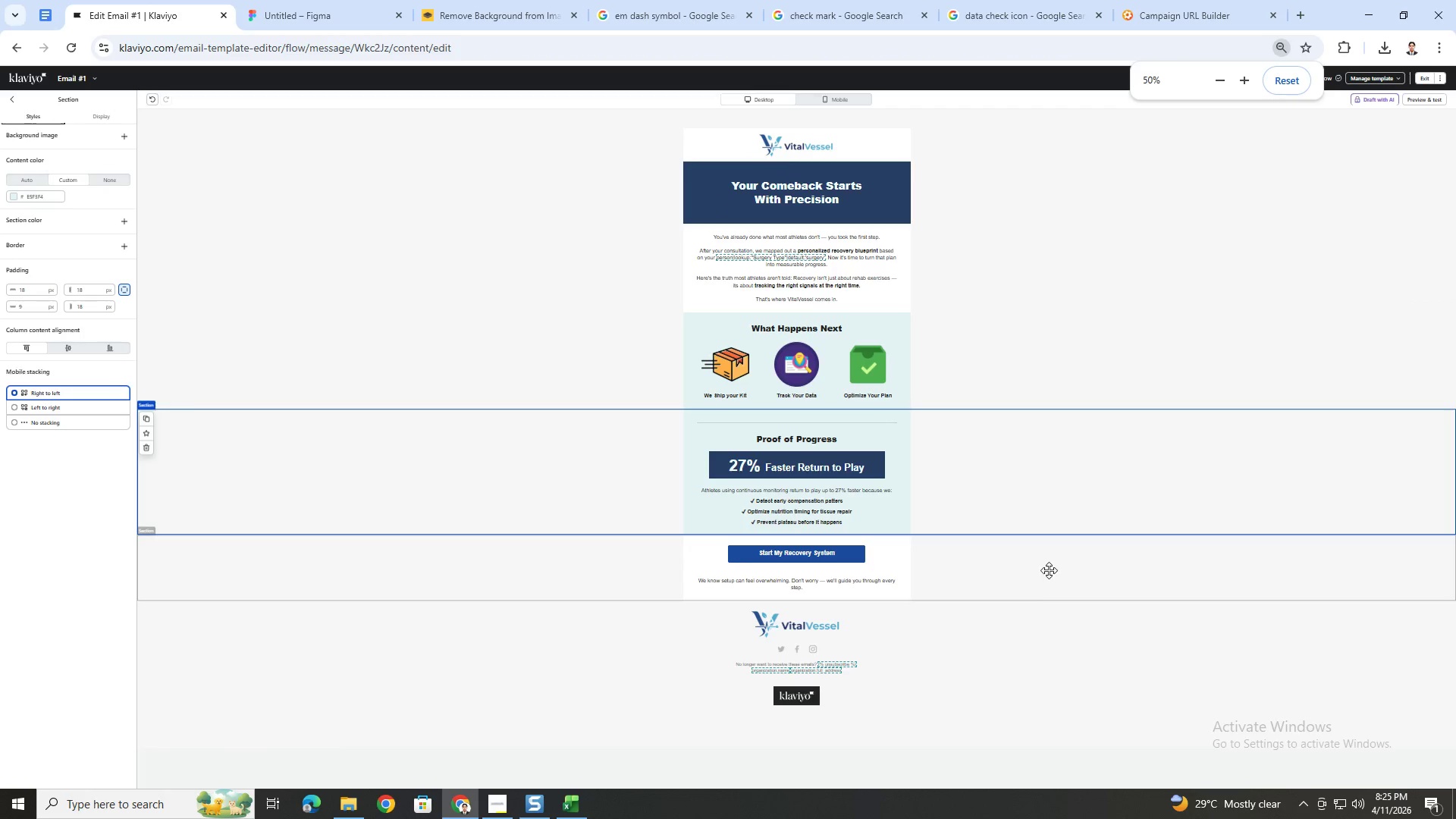 
left_click([1039, 609])
 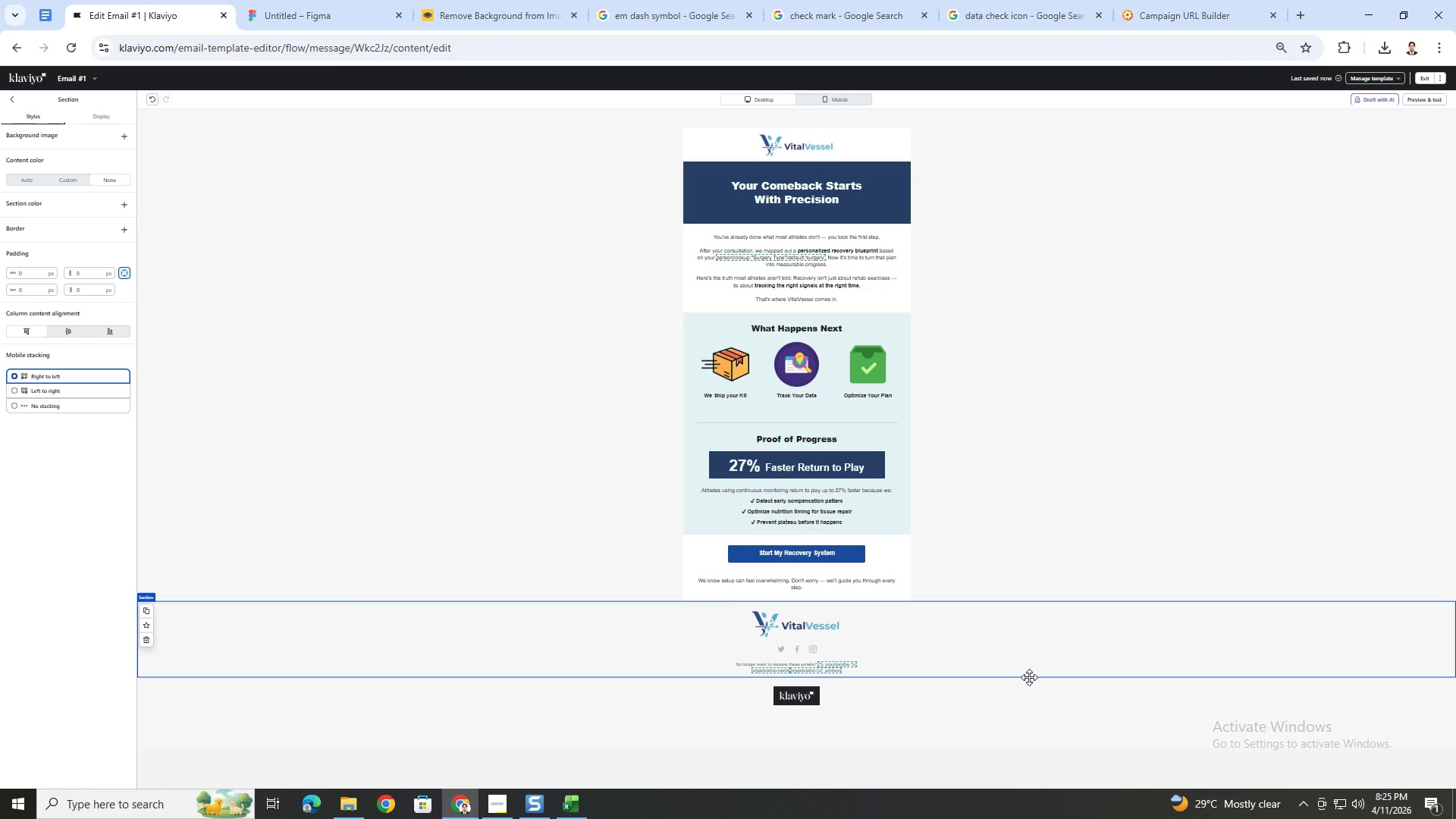 
hold_key(key=ControlLeft, duration=0.41)
scroll: coordinate [989, 511], scroll_direction: up, amount: 2.0
 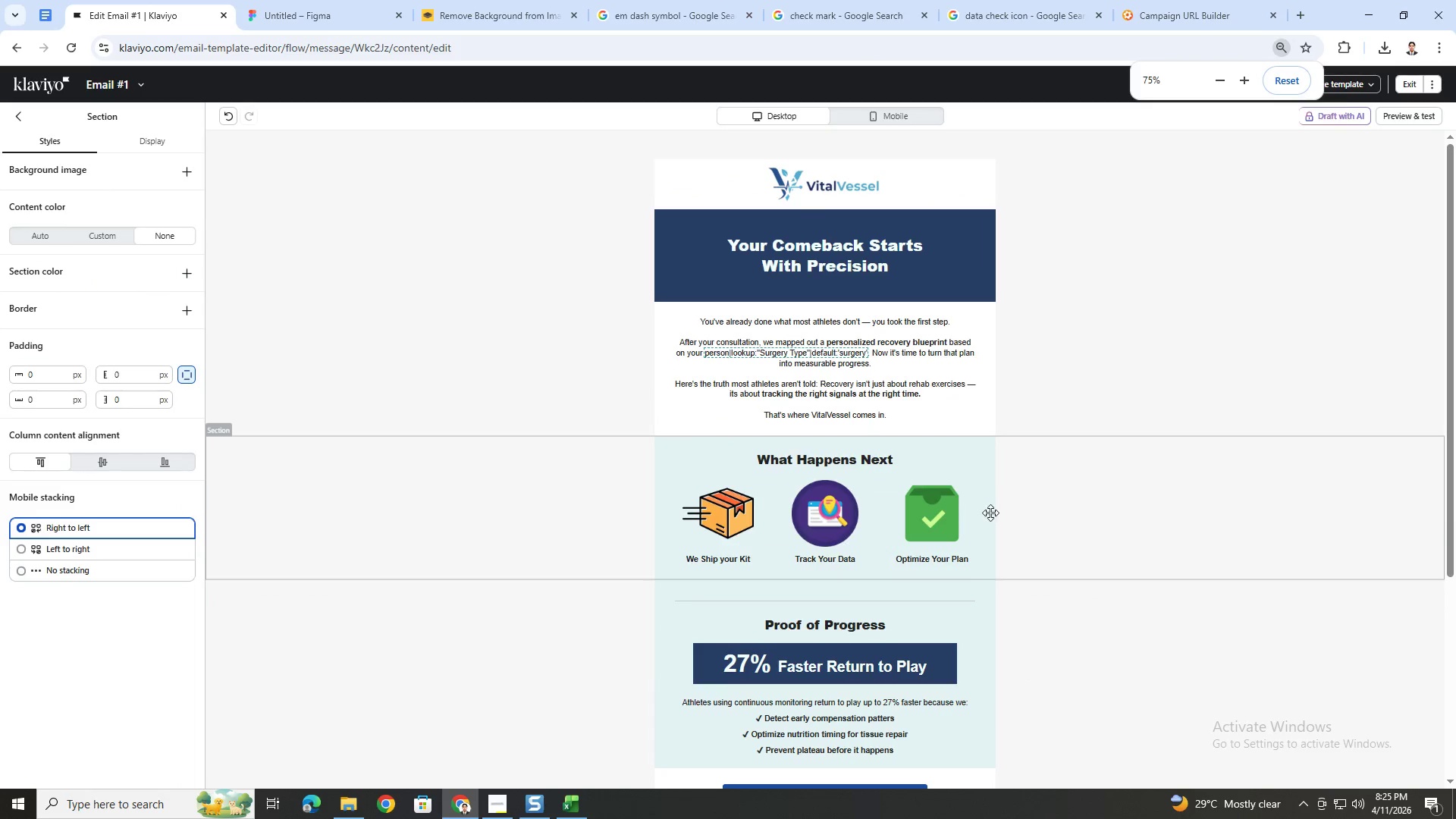 
scroll: coordinate [992, 514], scroll_direction: down, amount: 3.0
 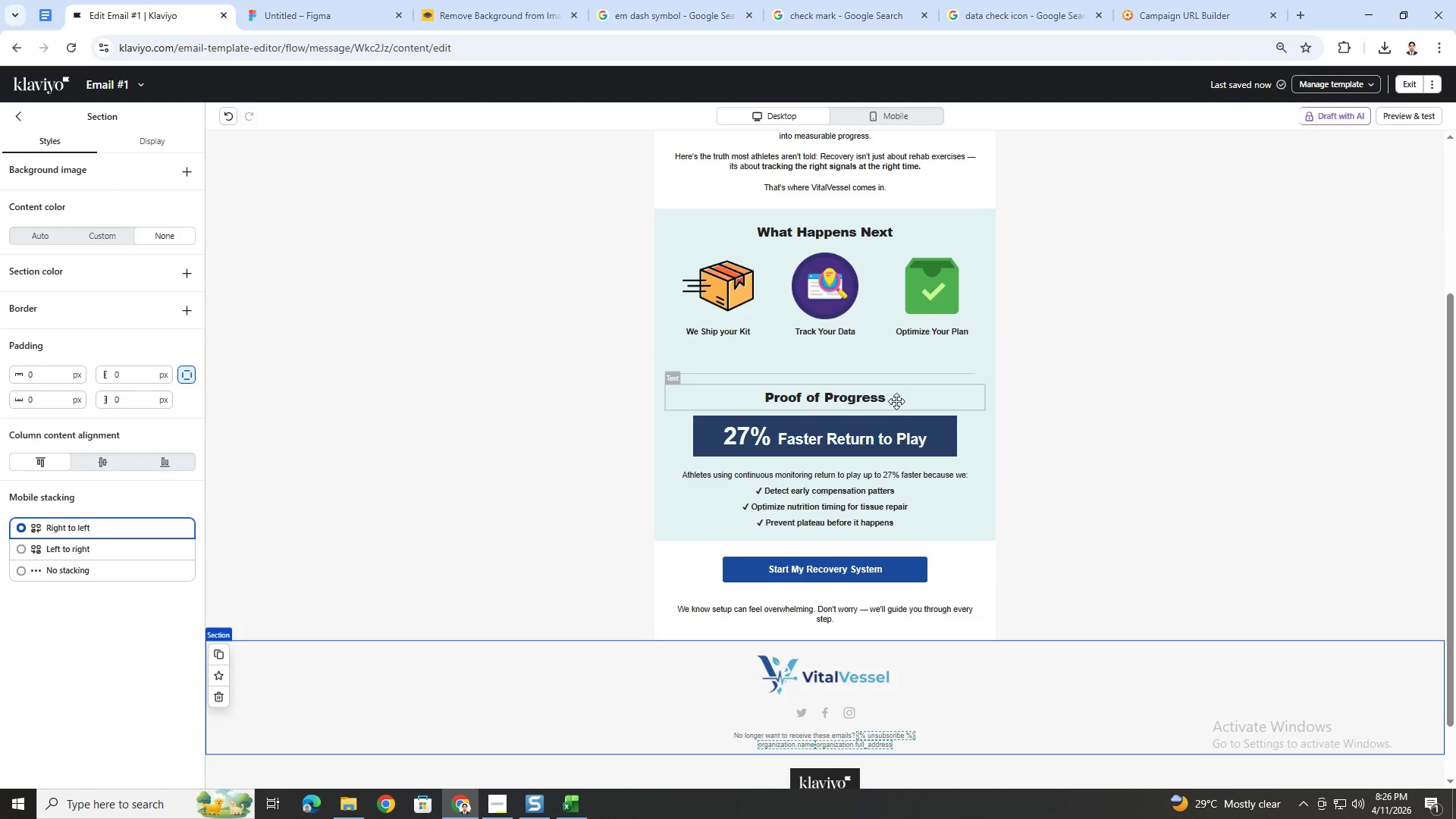 
left_click([896, 401])
 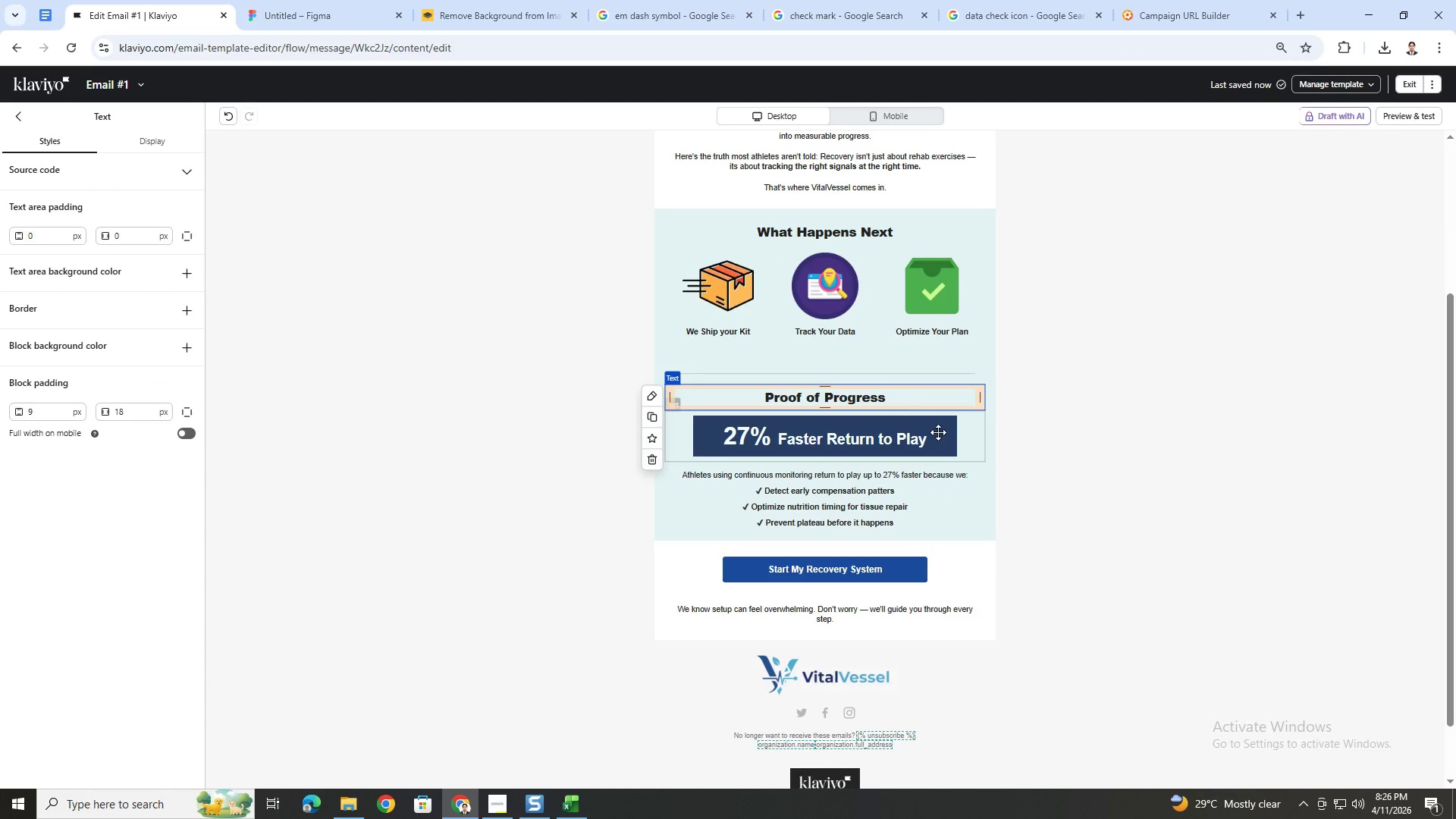 
double_click([826, 333])
 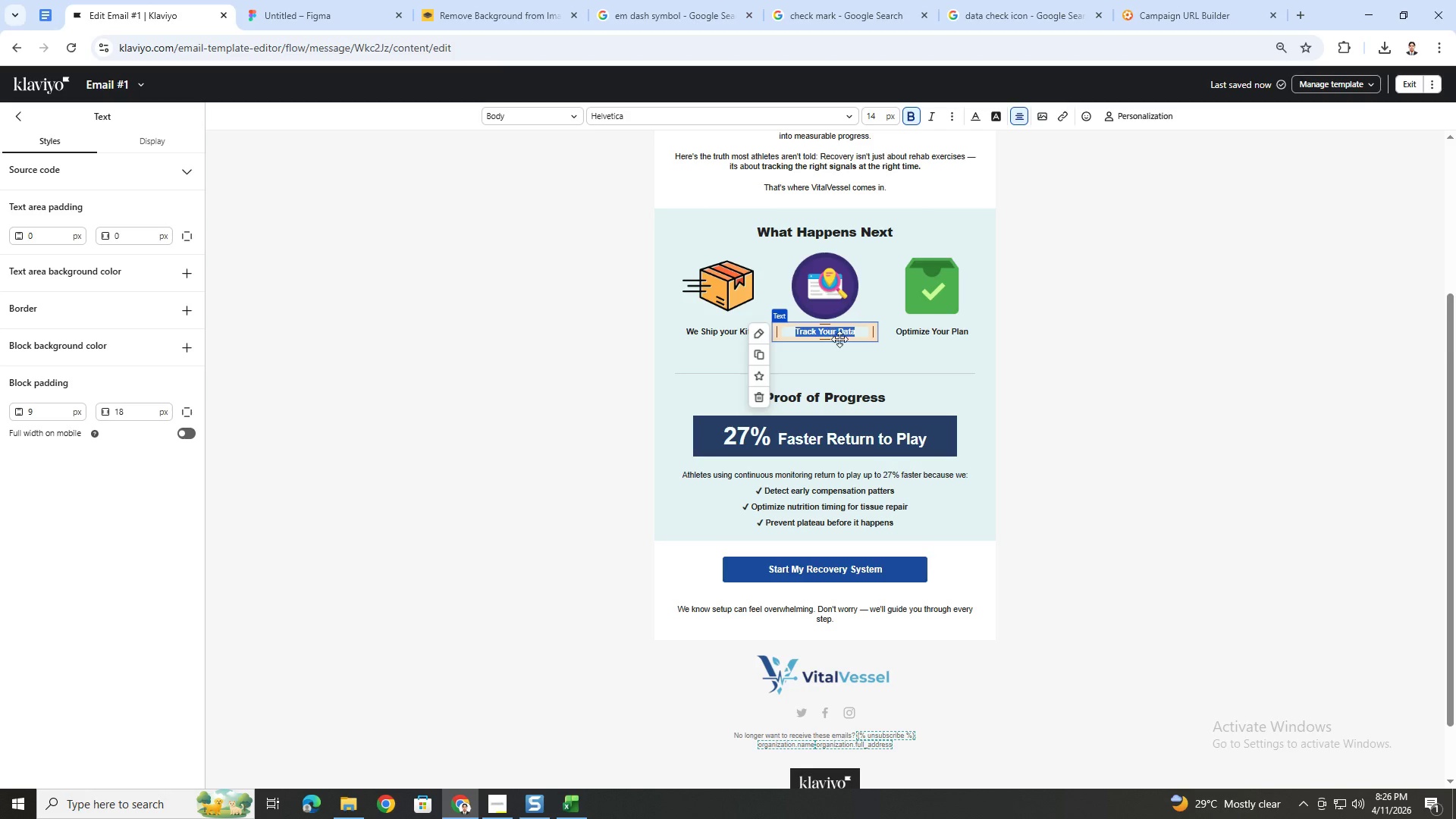 
scroll: coordinate [1065, 366], scroll_direction: up, amount: 1.0
 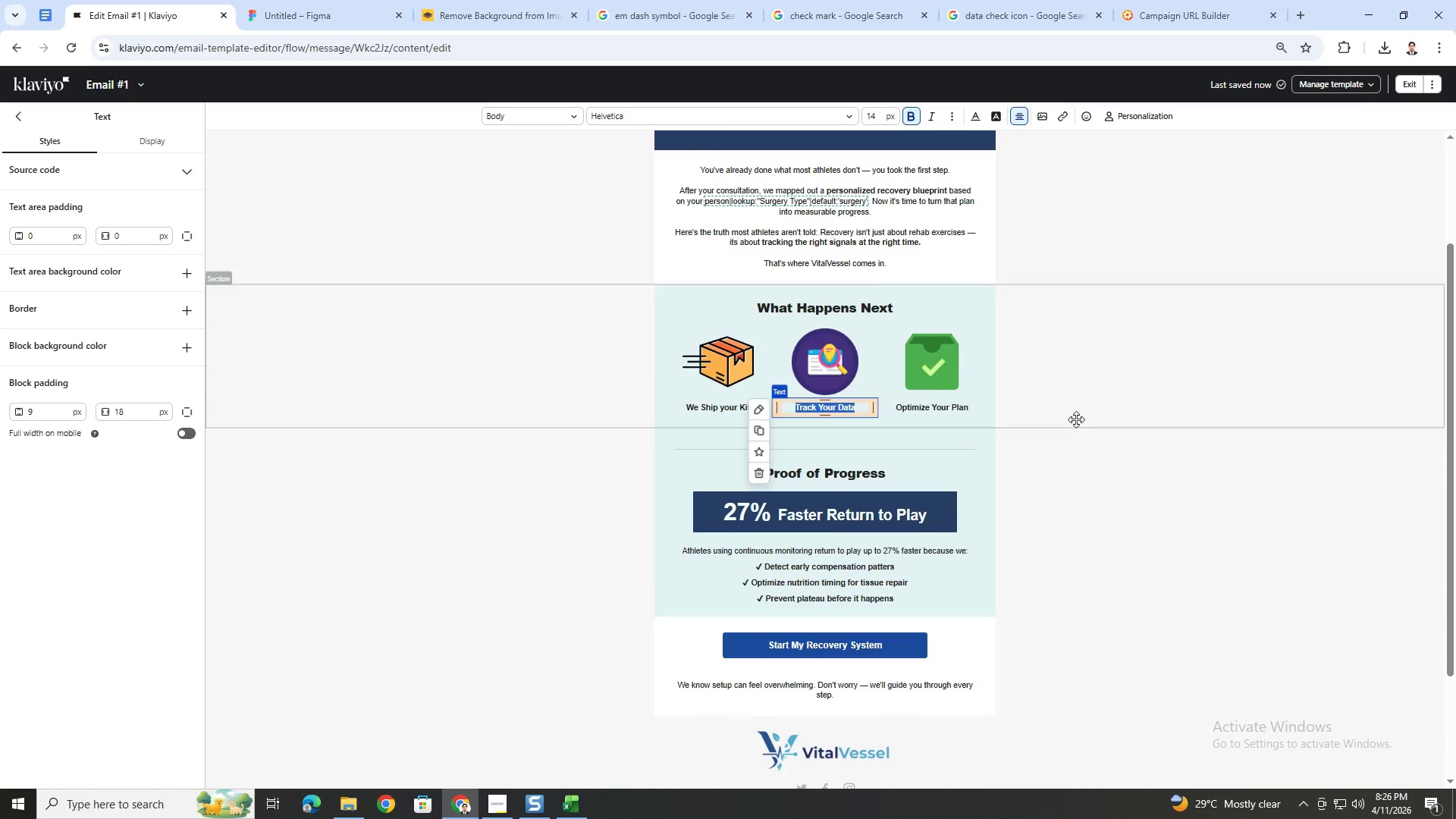 
scroll: coordinate [1078, 408], scroll_direction: down, amount: 1.0
 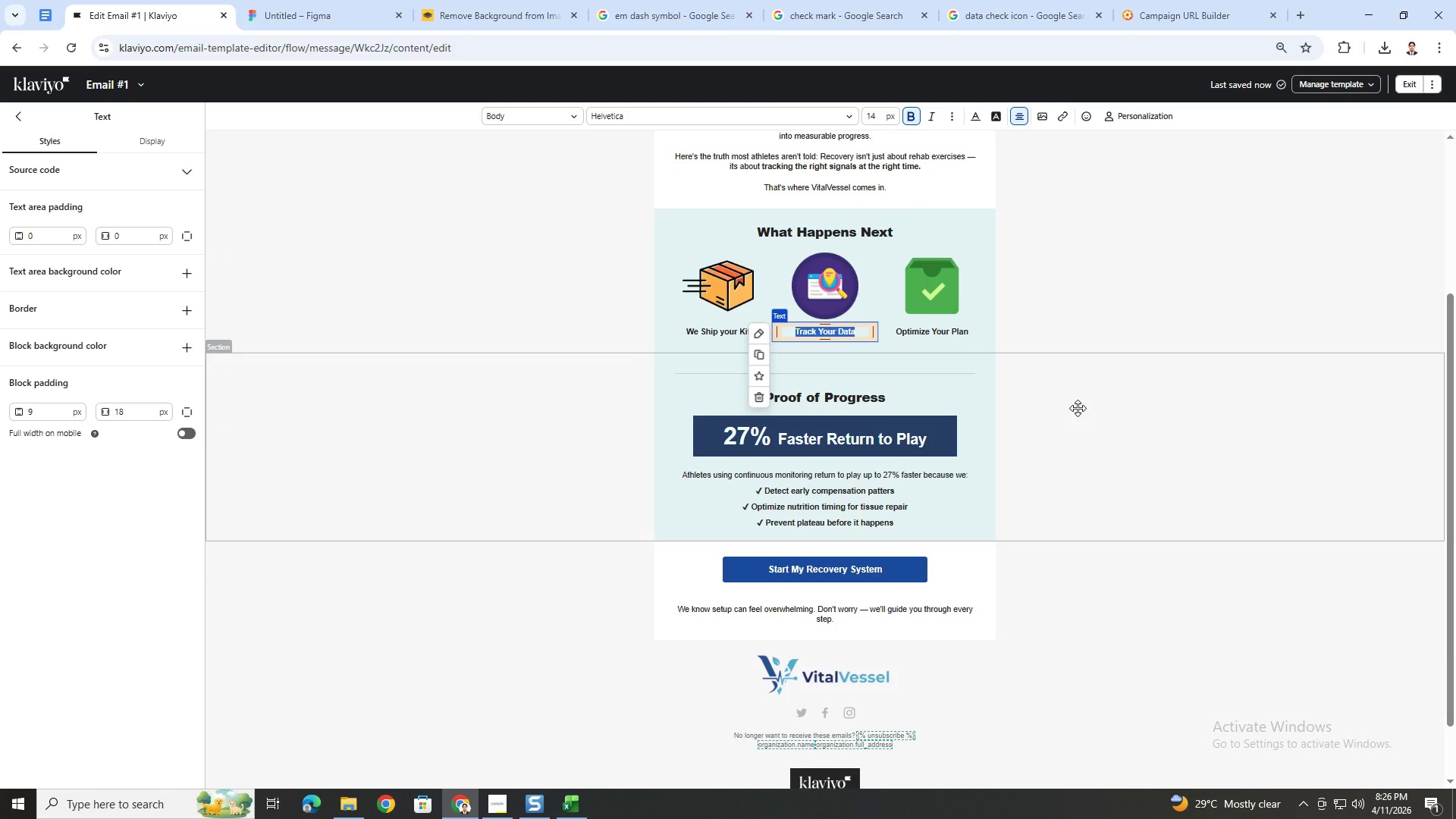 
wait(8.51)
 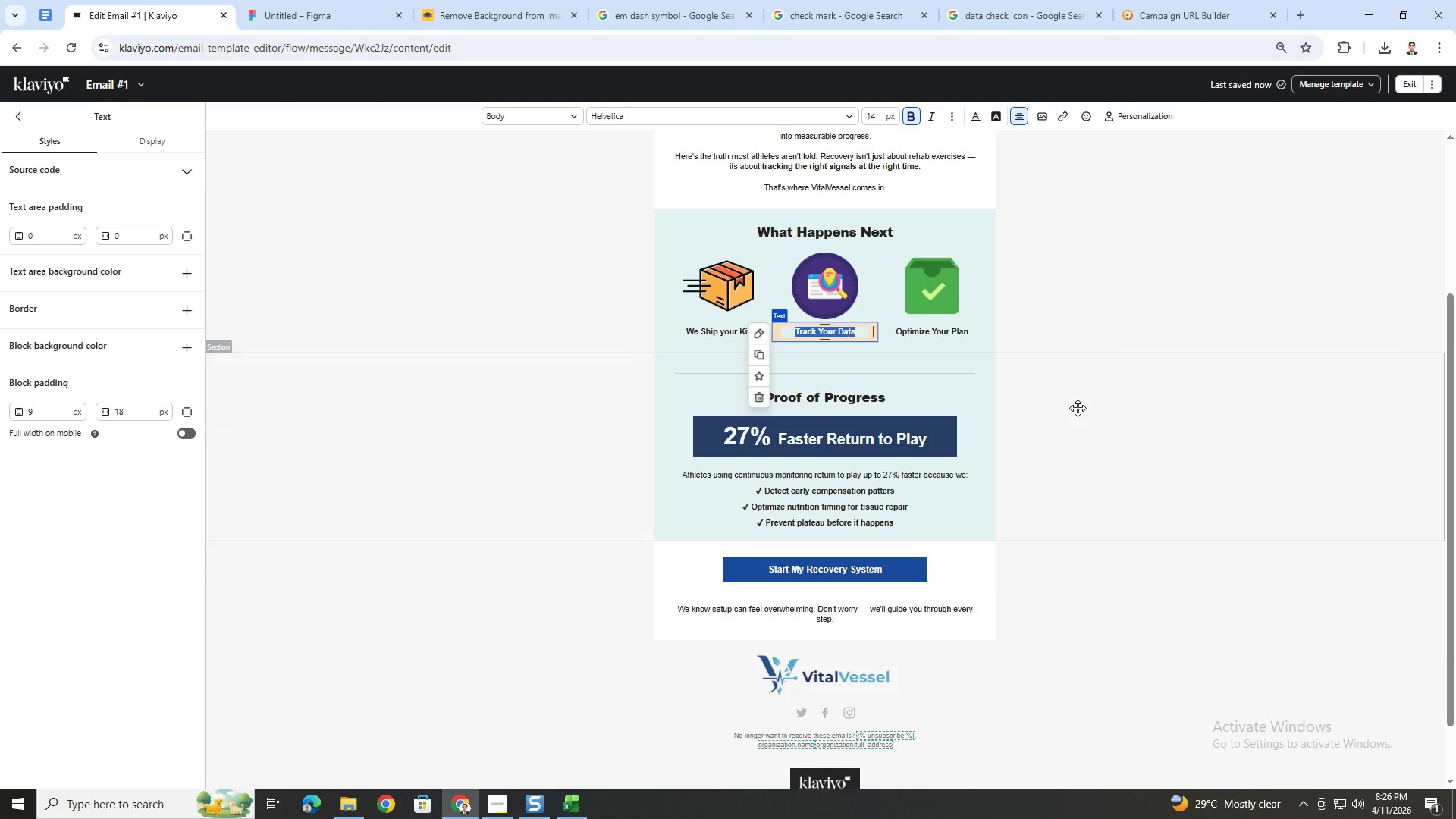 
type(Get daily performance + recovery insights)
 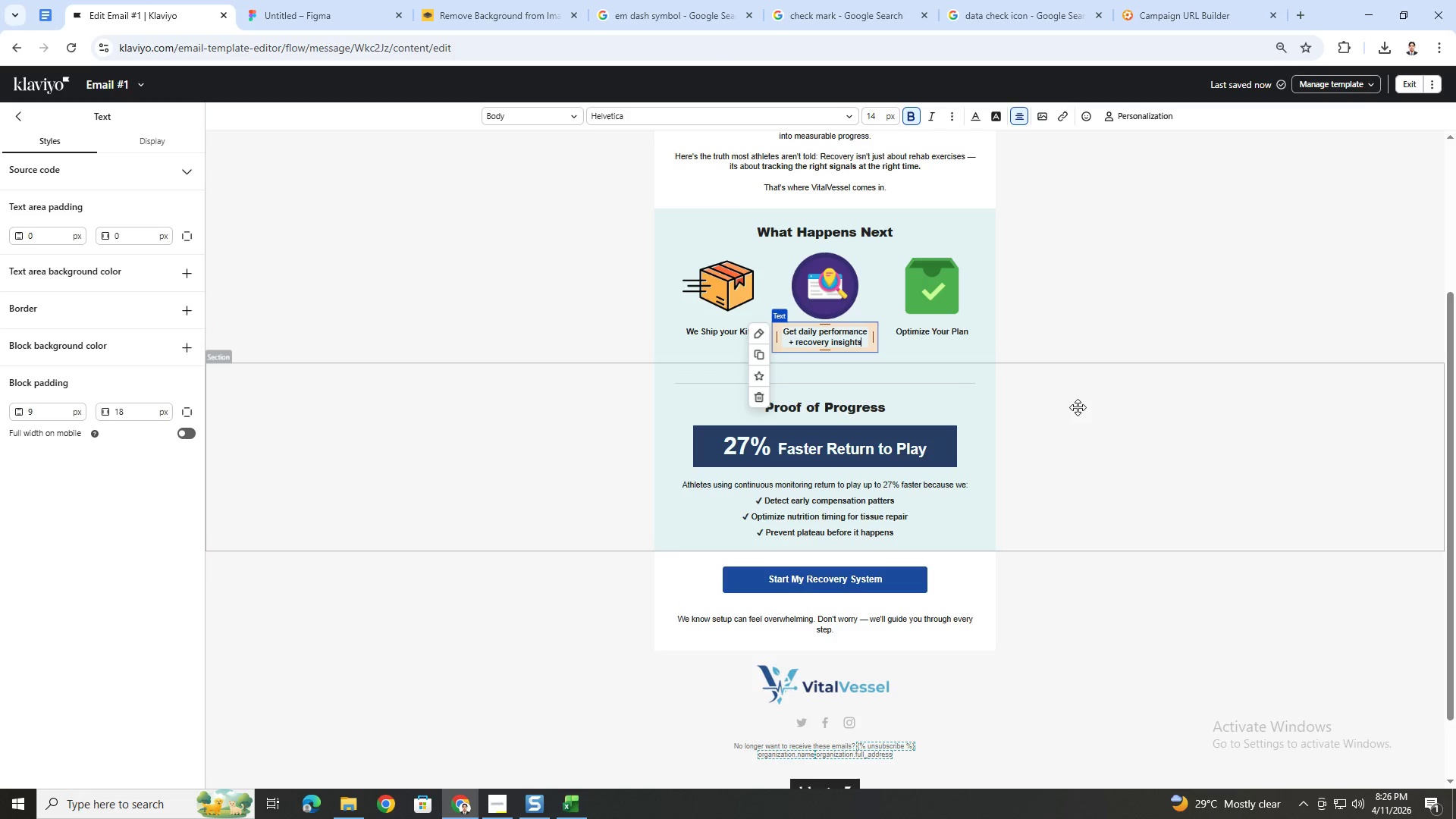 
left_click([1097, 405])
 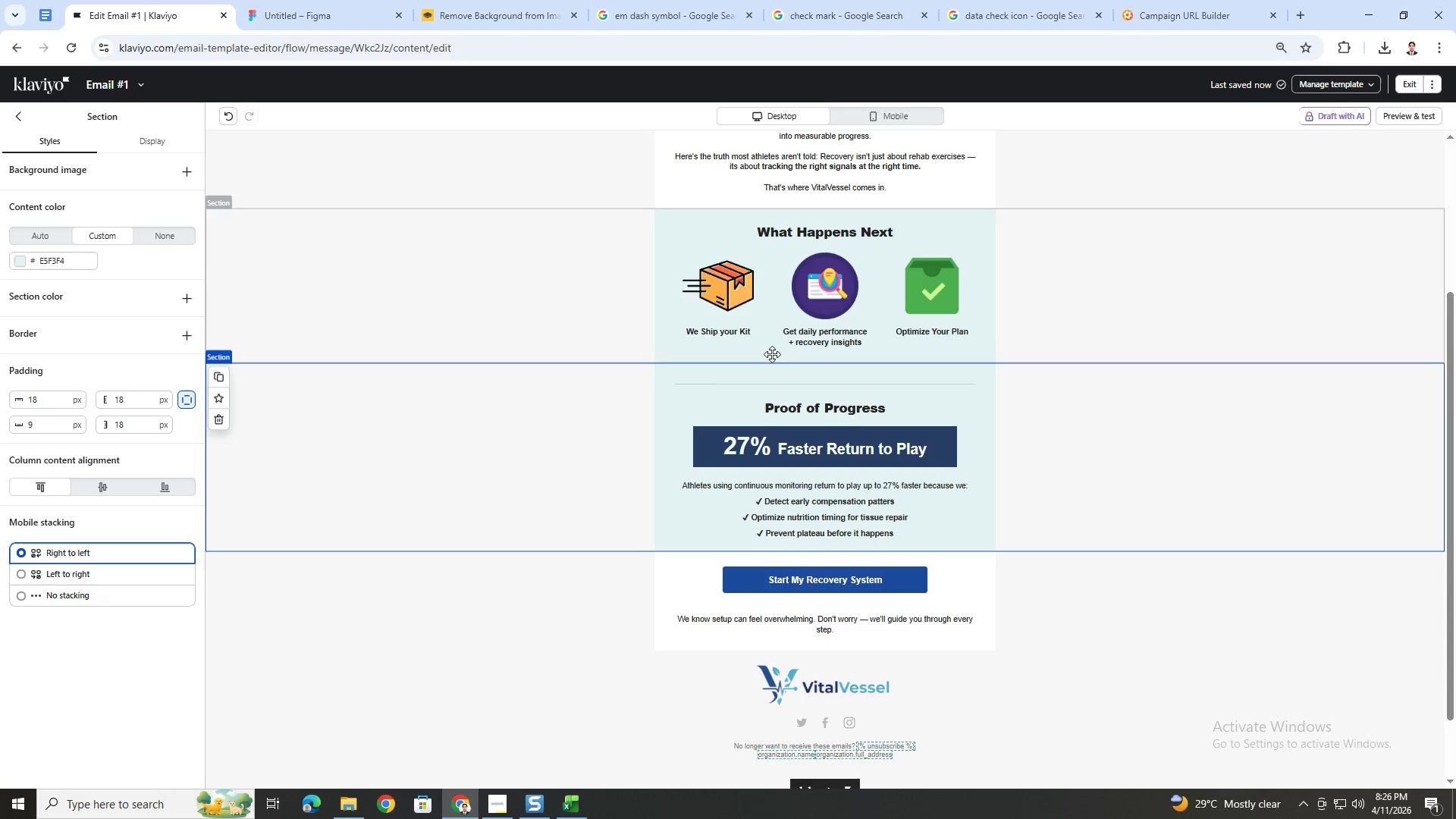 
wait(6.5)
 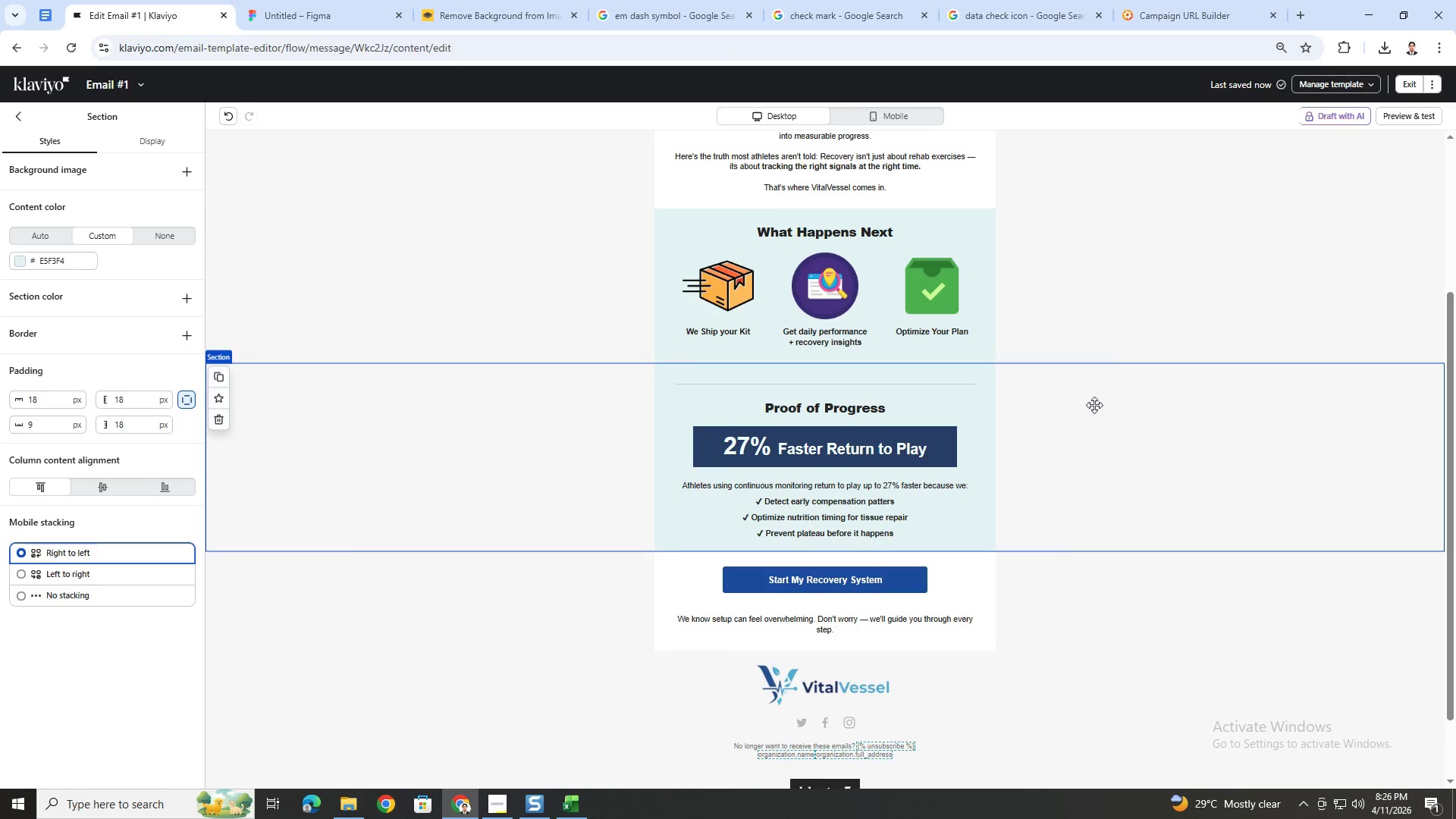 
double_click([742, 335])
 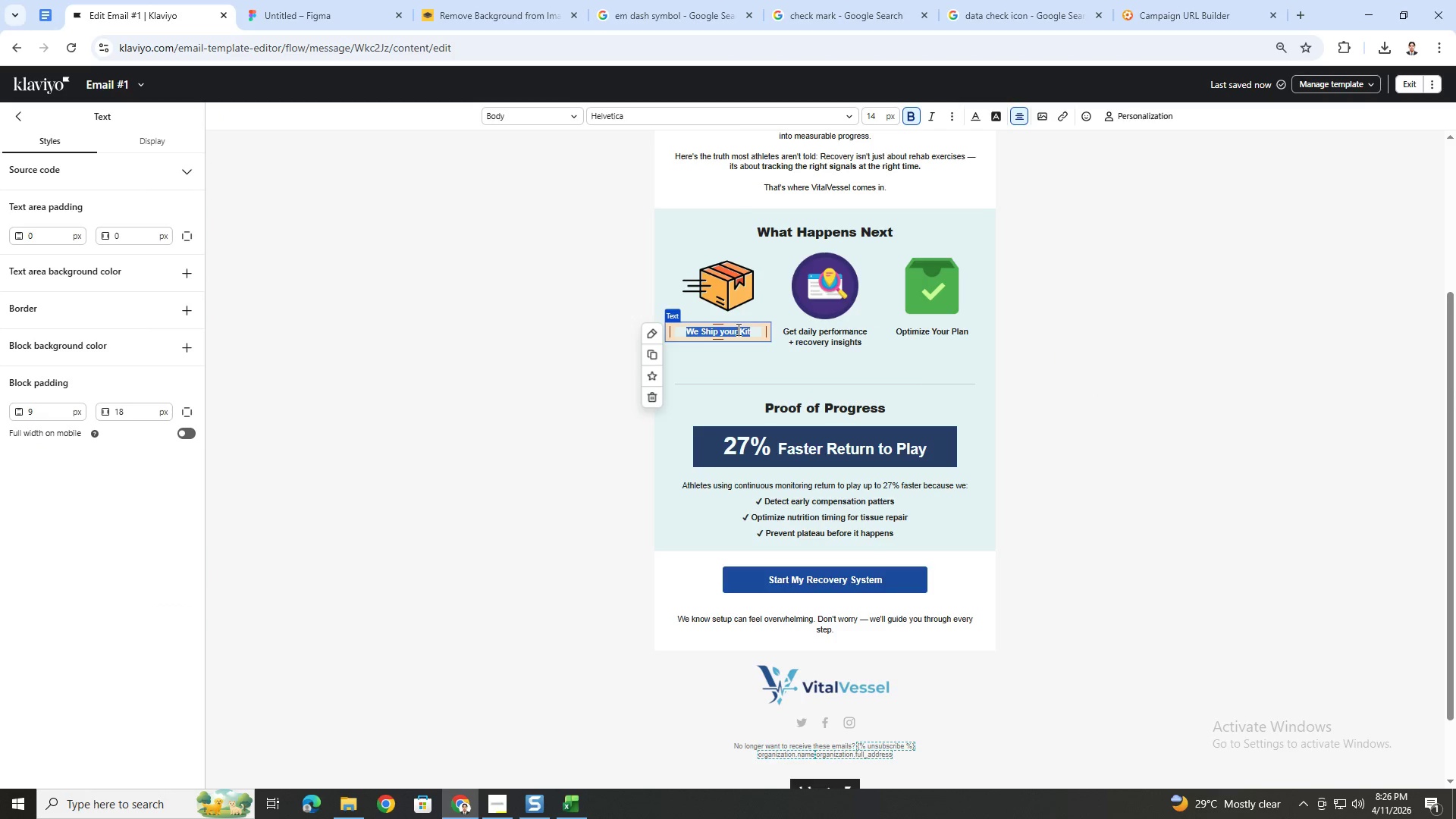 
left_click([737, 329])
 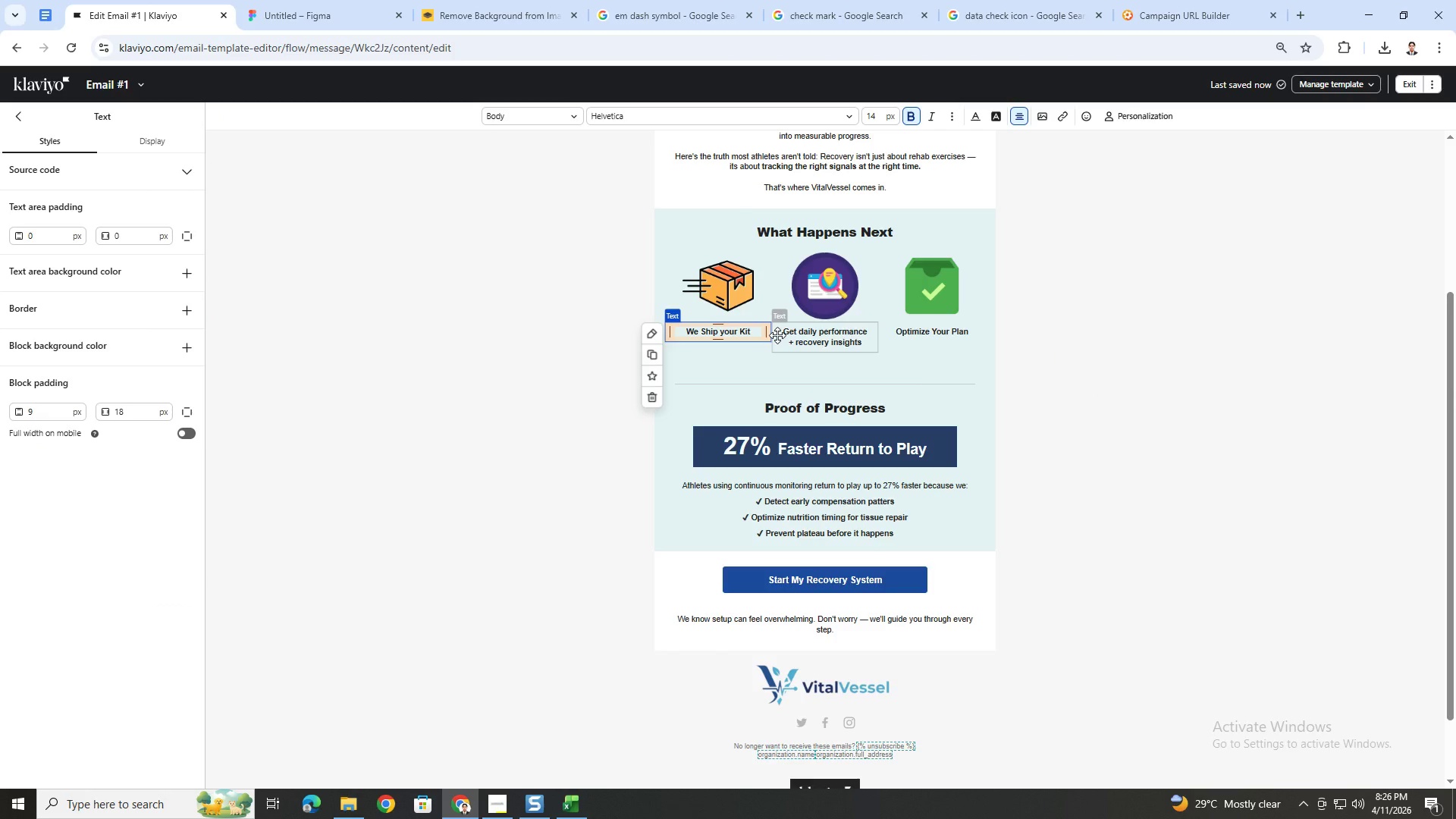 
wait(5.25)
 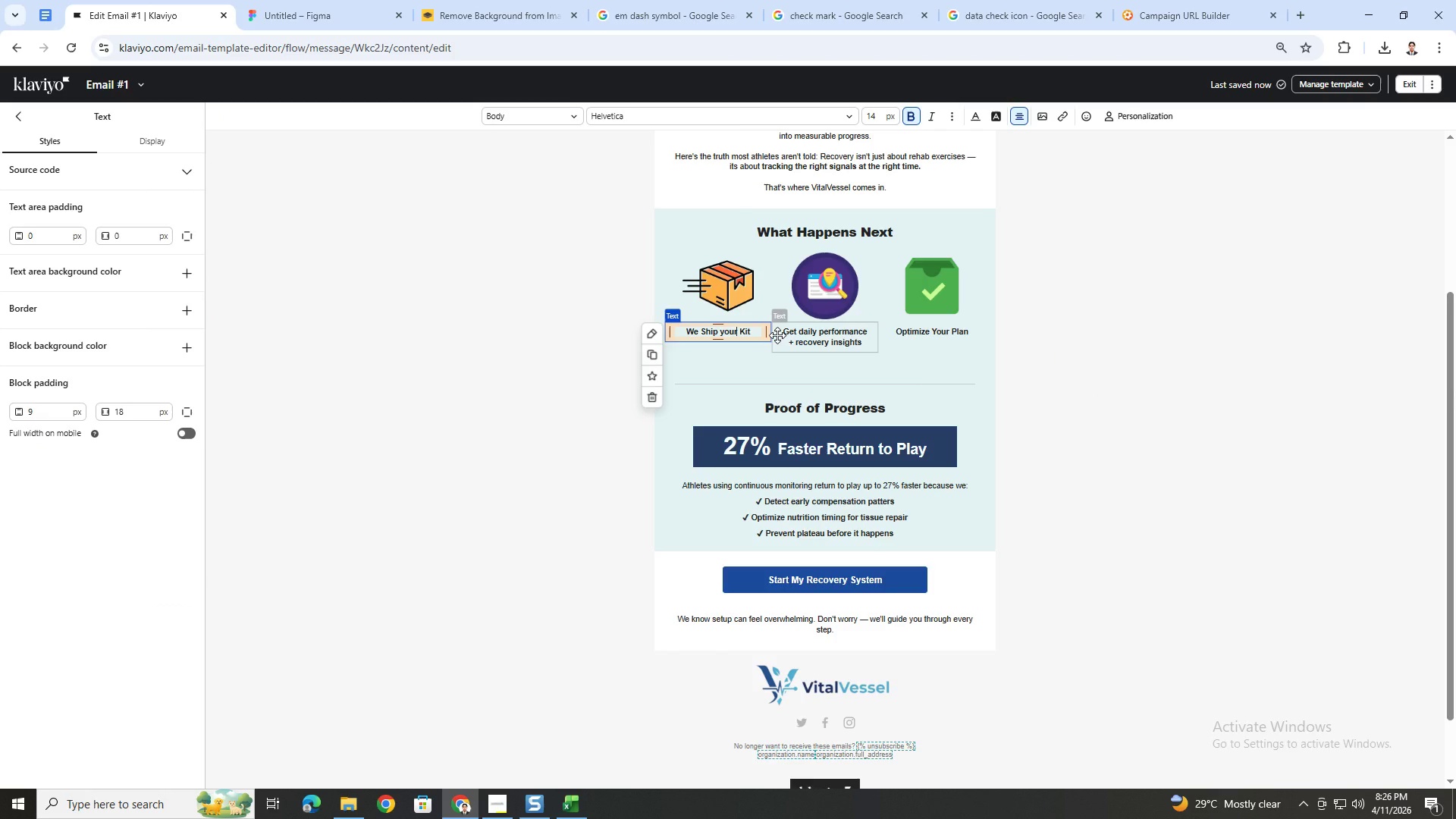 
key(Space)
 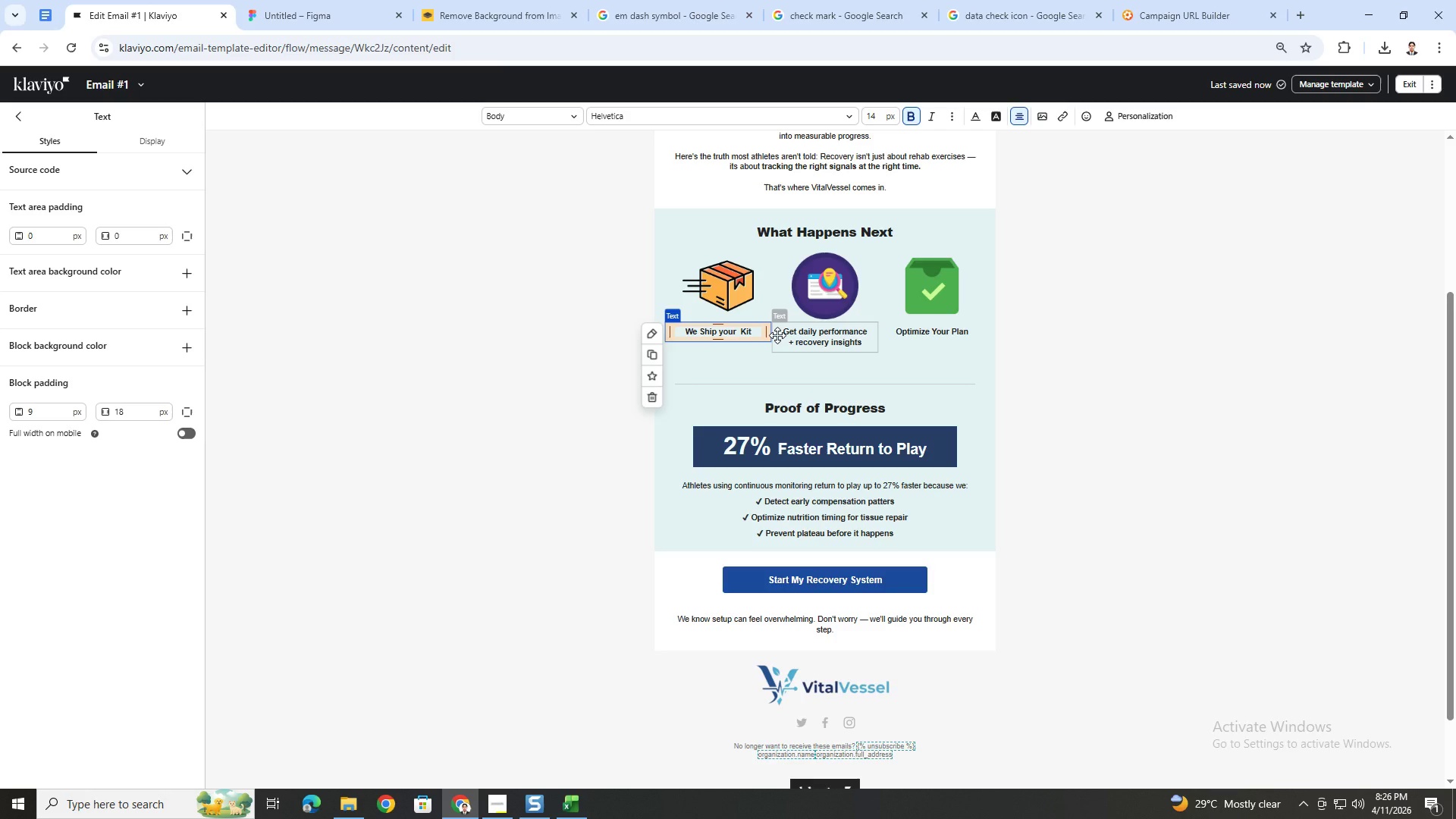 
type(monitoring)
 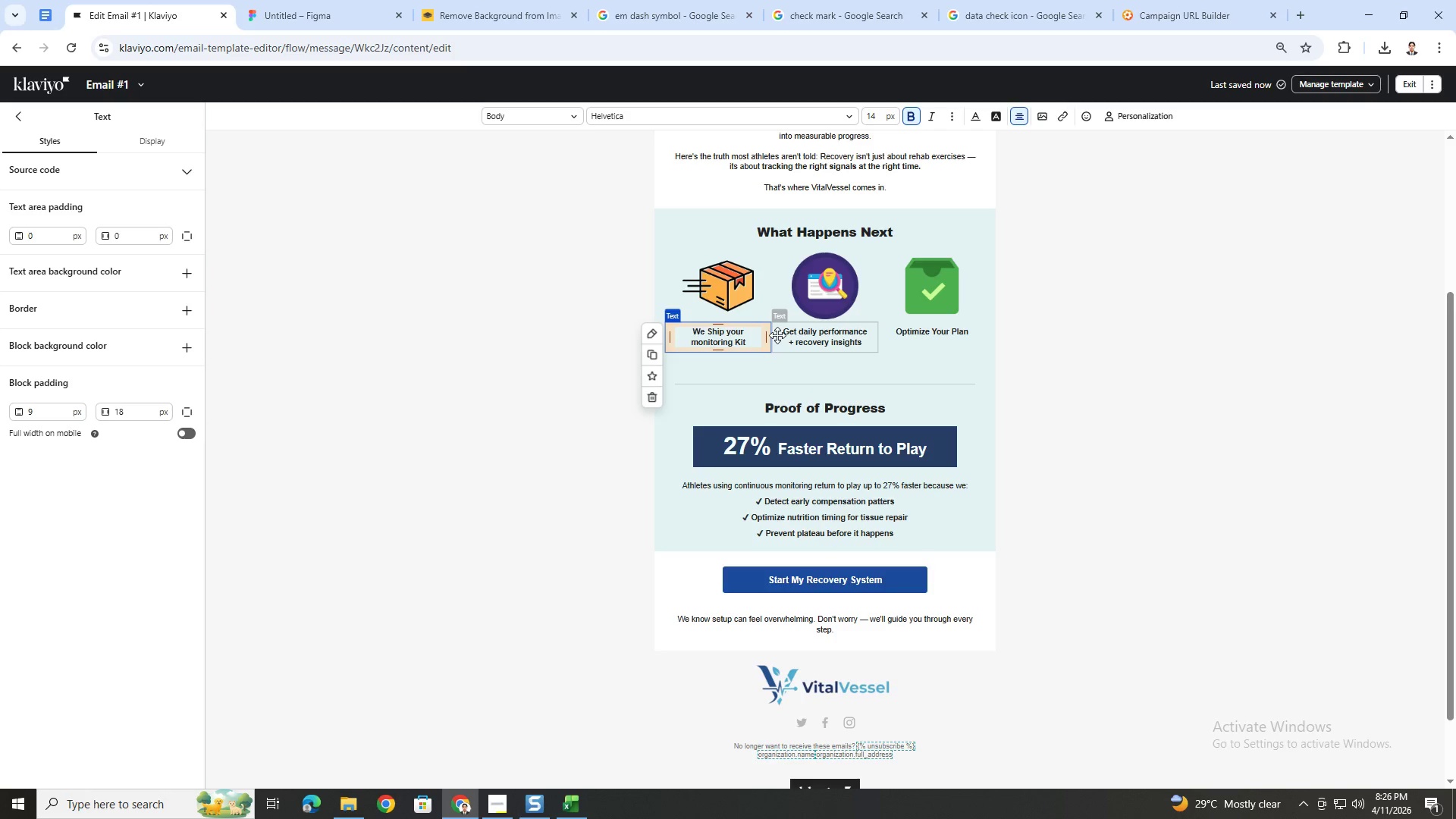 
key(ArrowRight)
 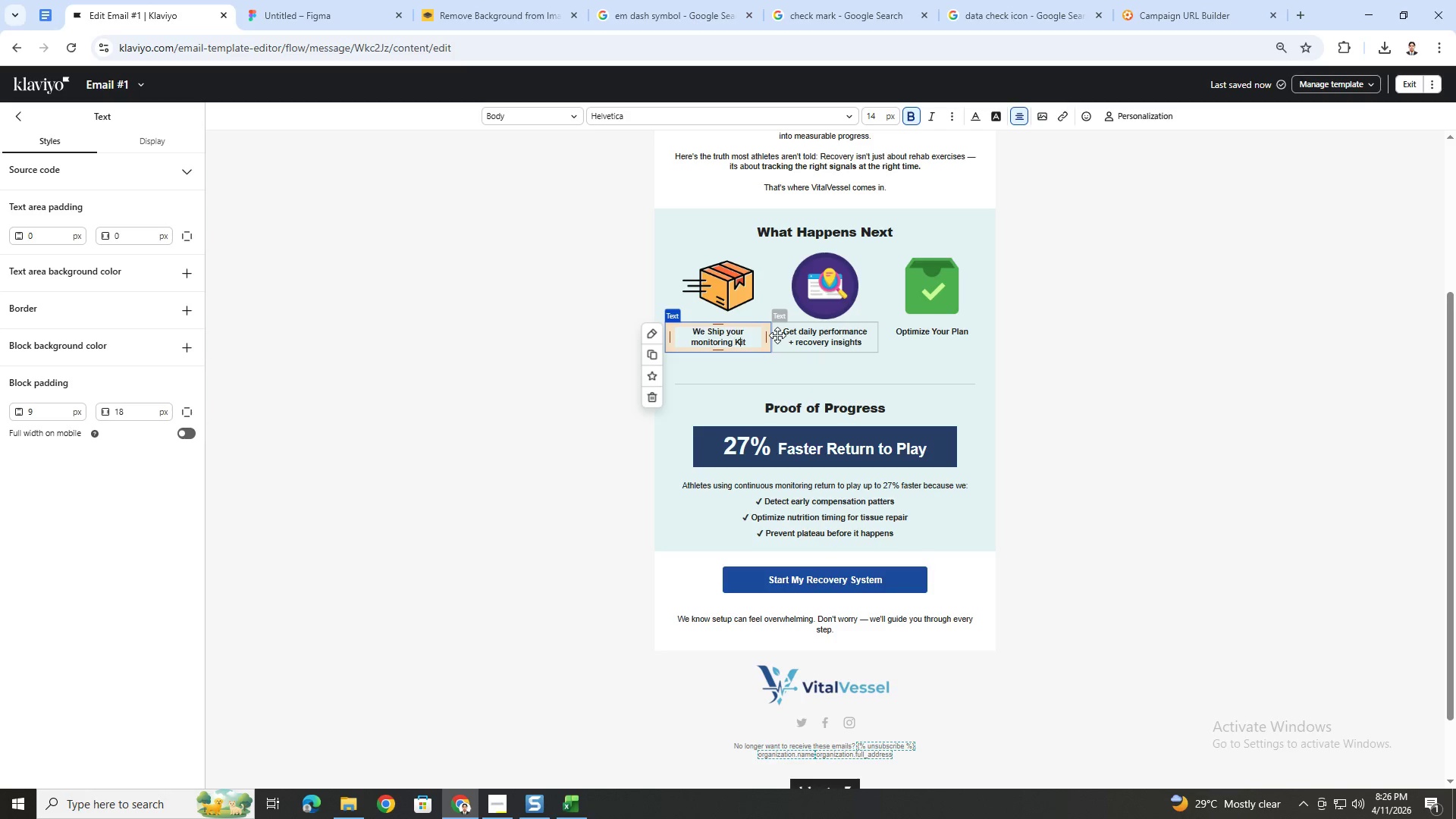 
key(ArrowRight)
 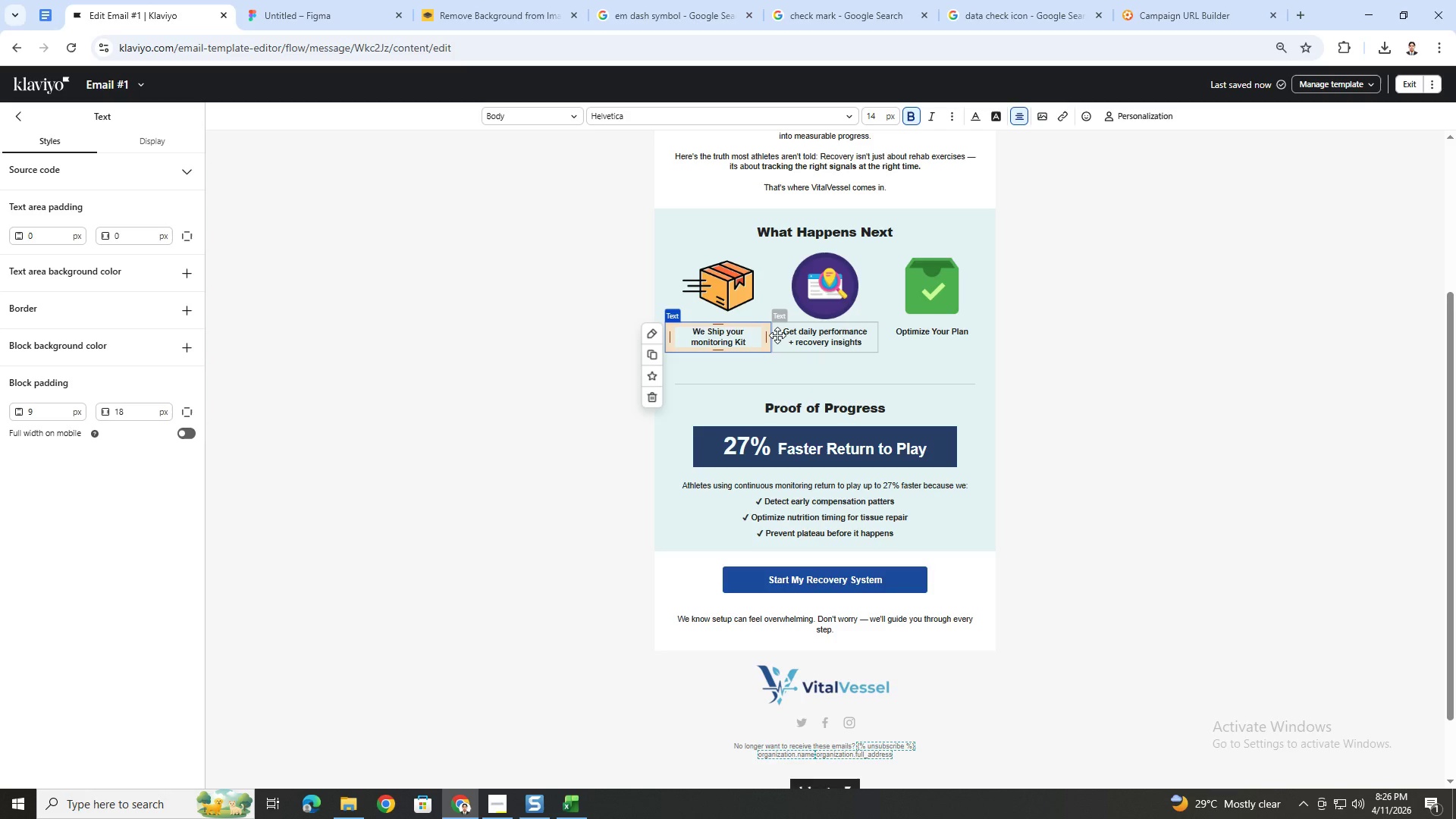 
key(Backspace)
 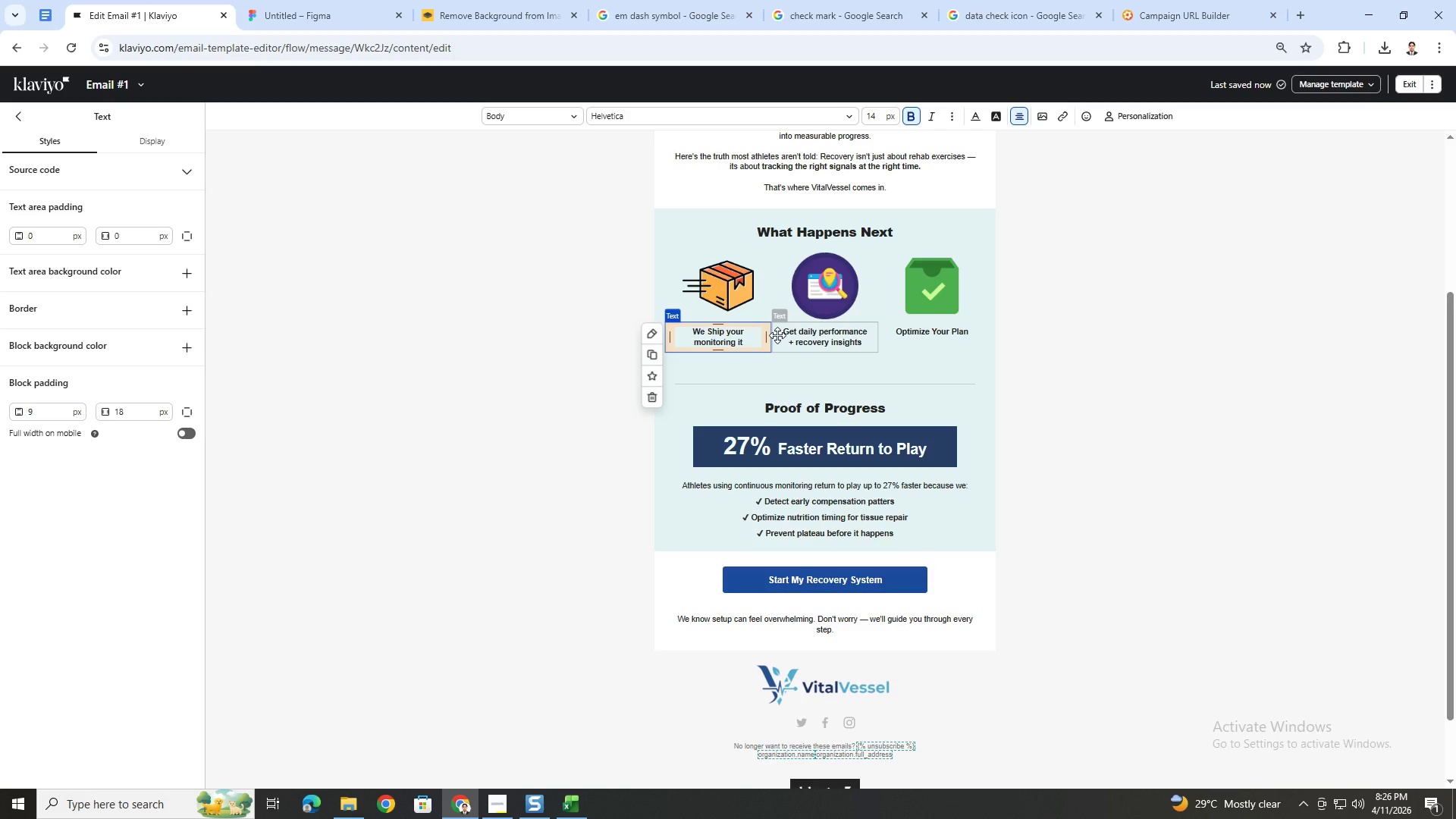 
key(Shift+K)
 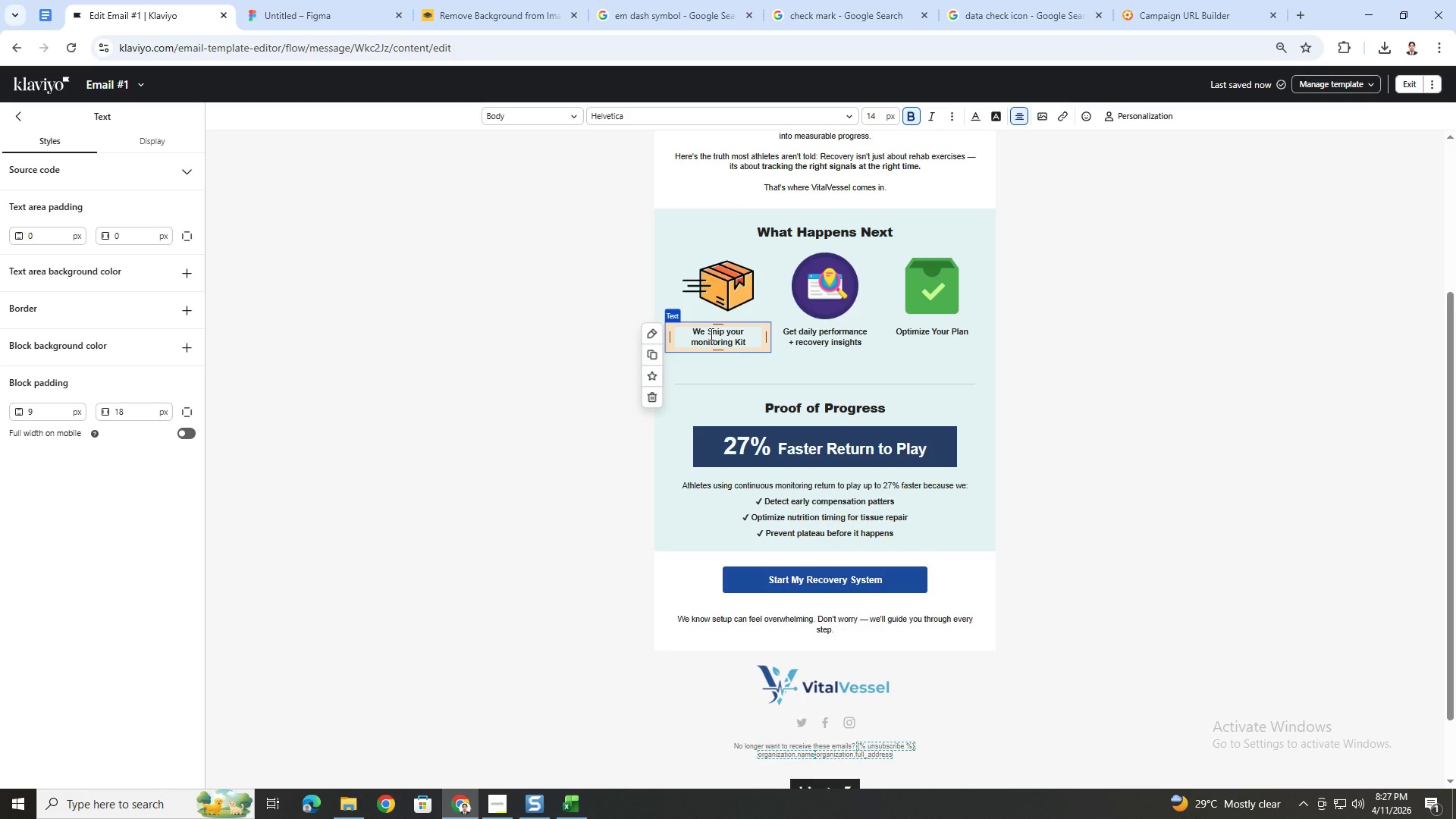 
key(Backspace)
 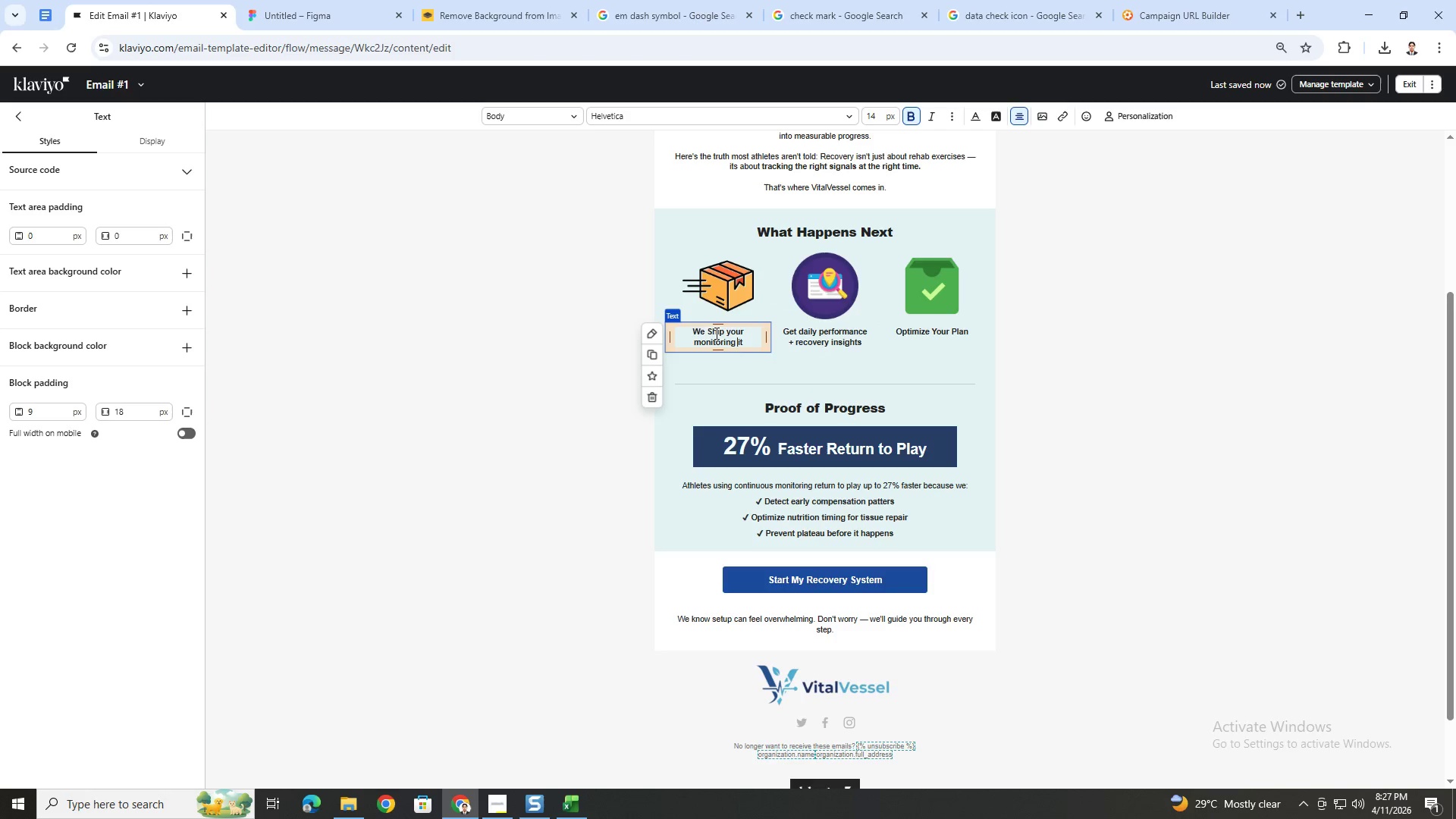 
key(K)
 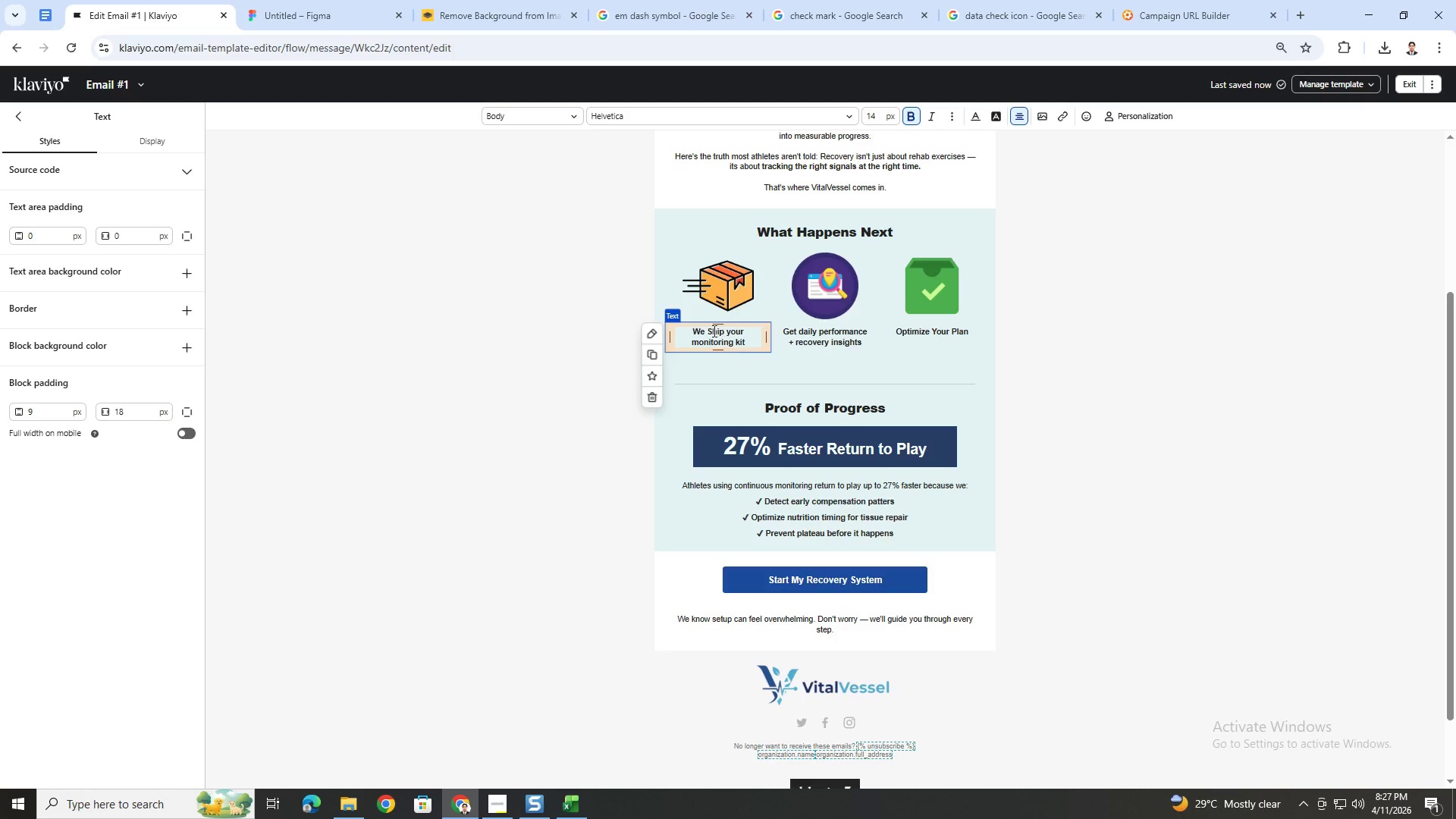 
left_click([713, 331])
 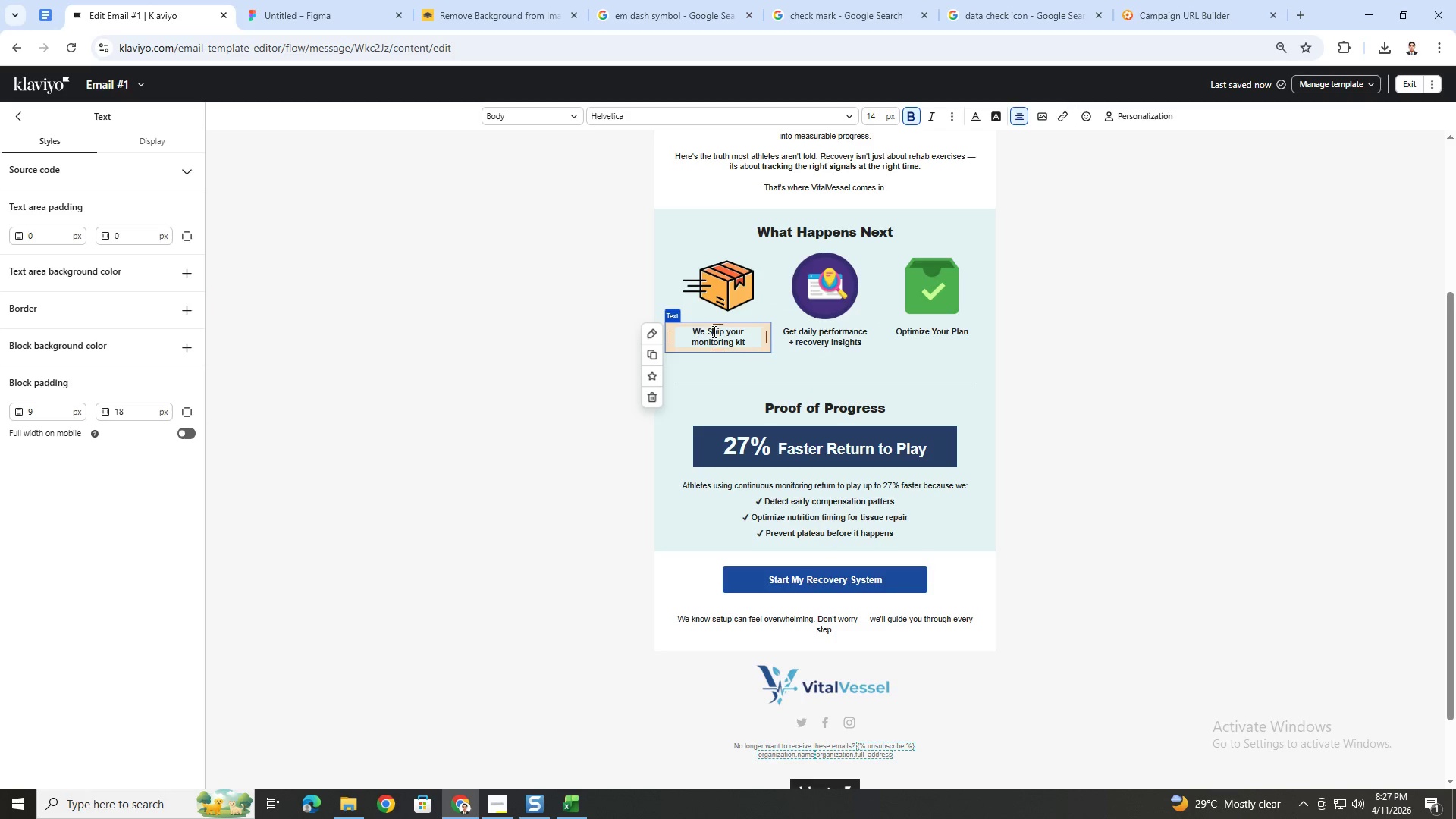 
key(Backspace)
 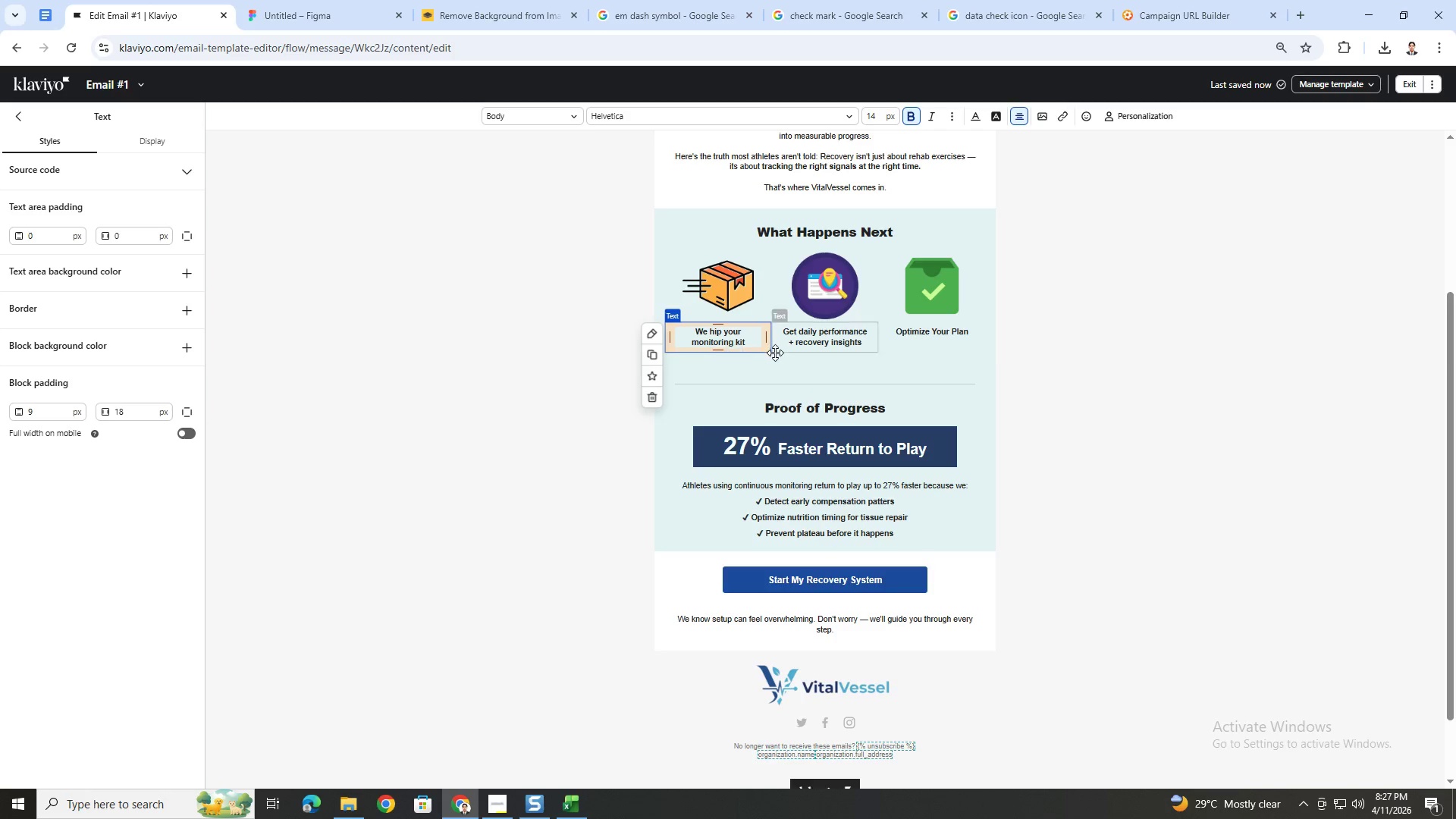 
key(S)
 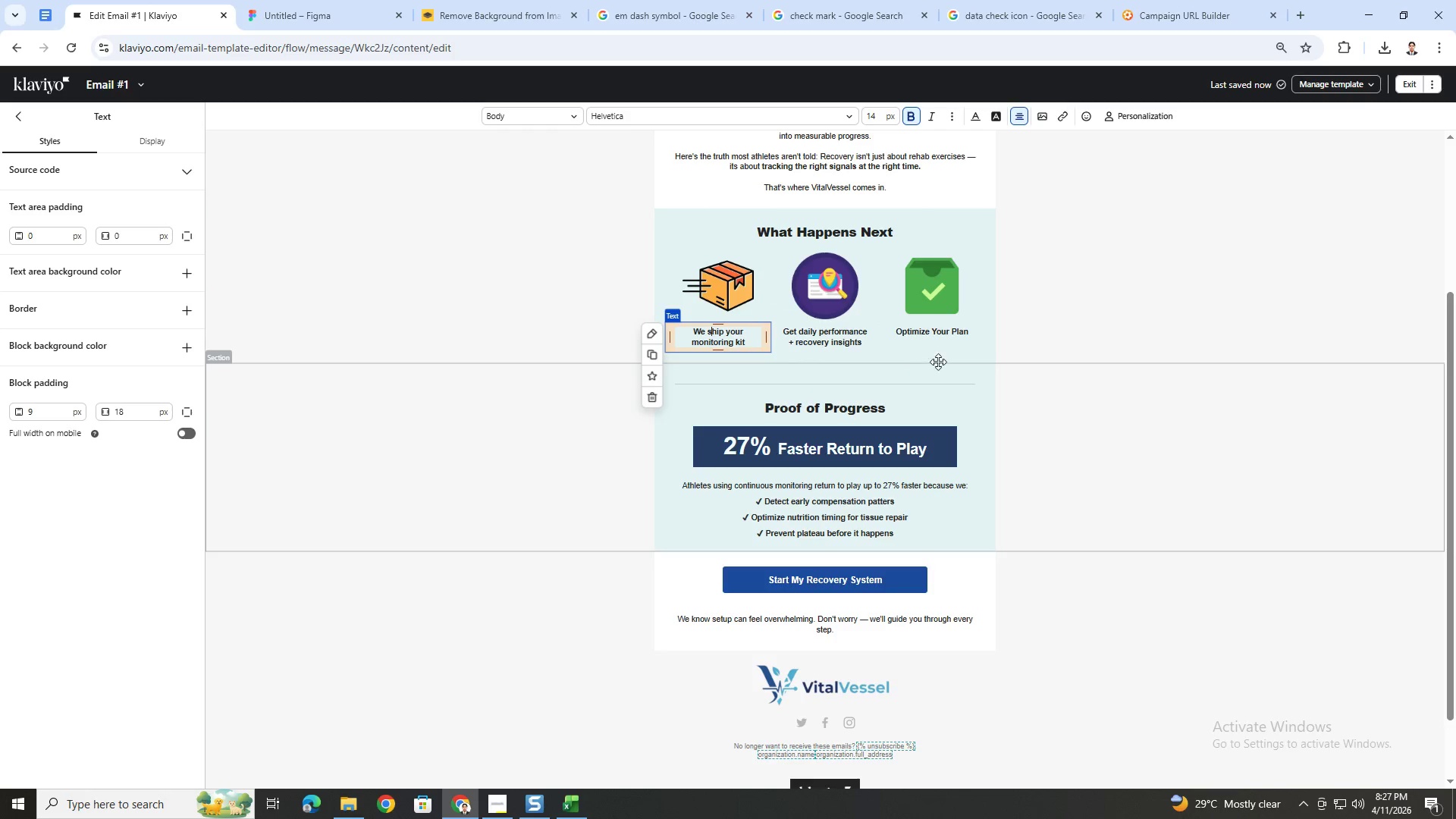 
left_click([945, 359])
 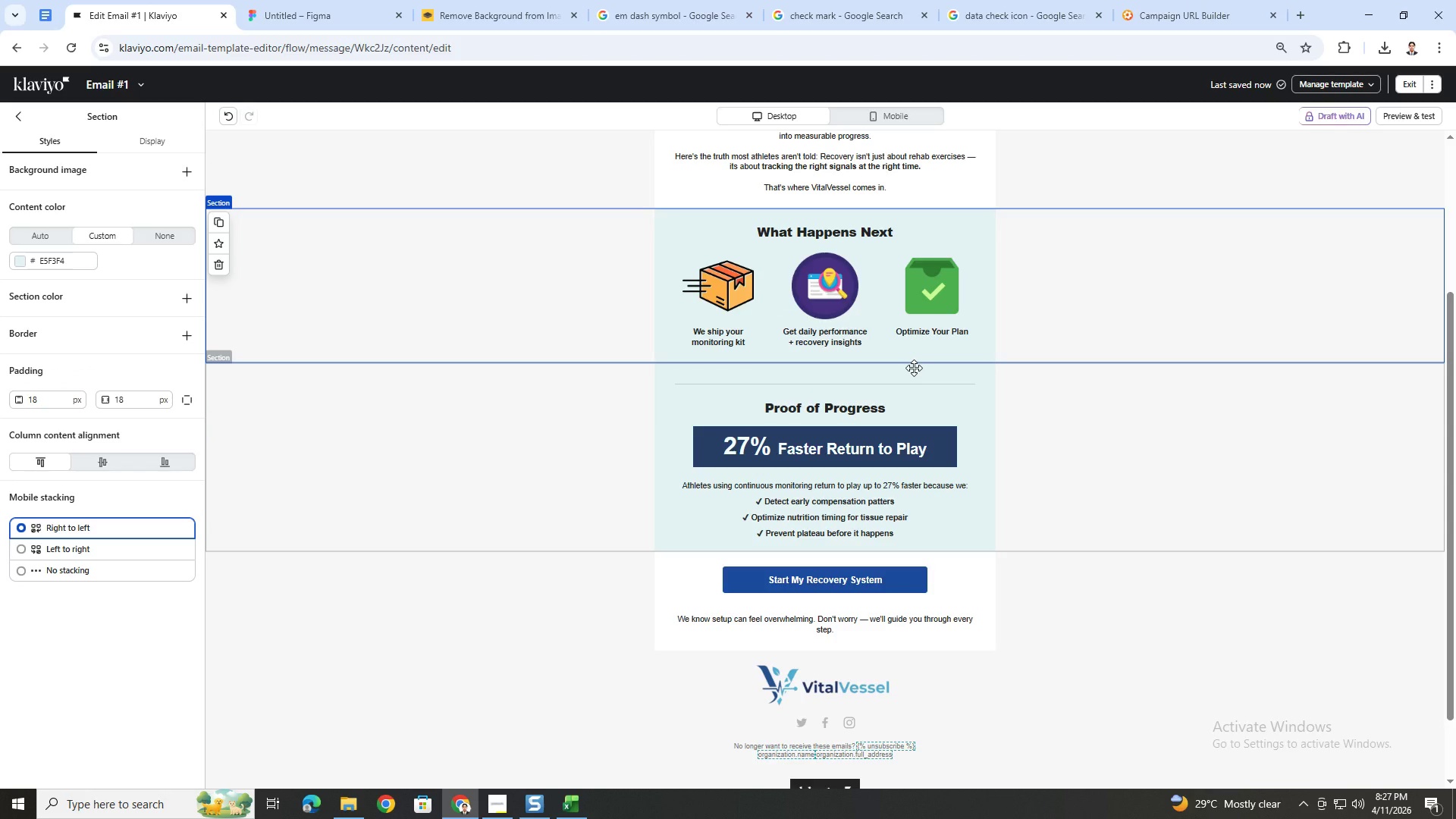 
scroll: coordinate [1015, 431], scroll_direction: up, amount: 1.0
 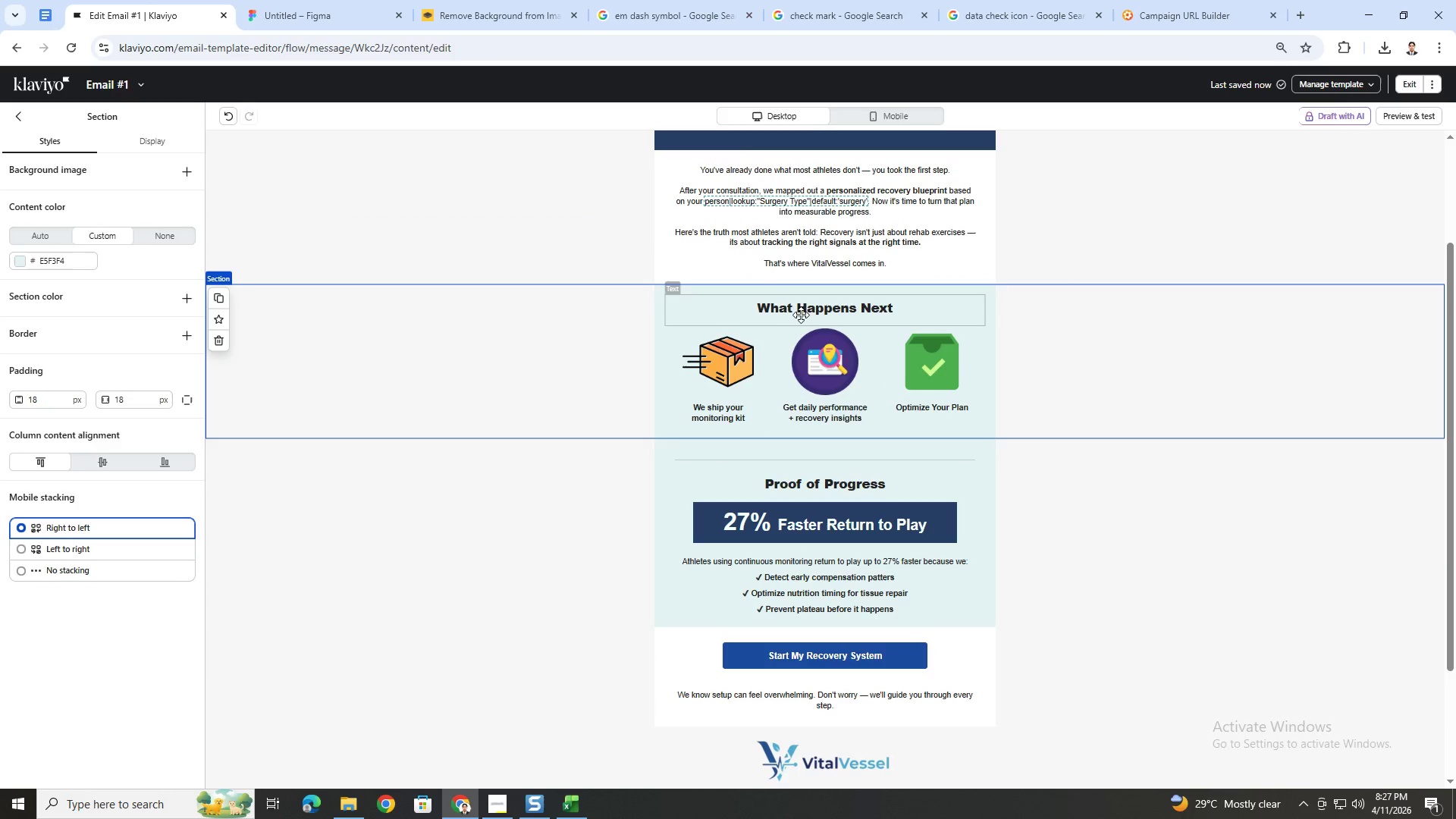 
left_click([755, 309])
 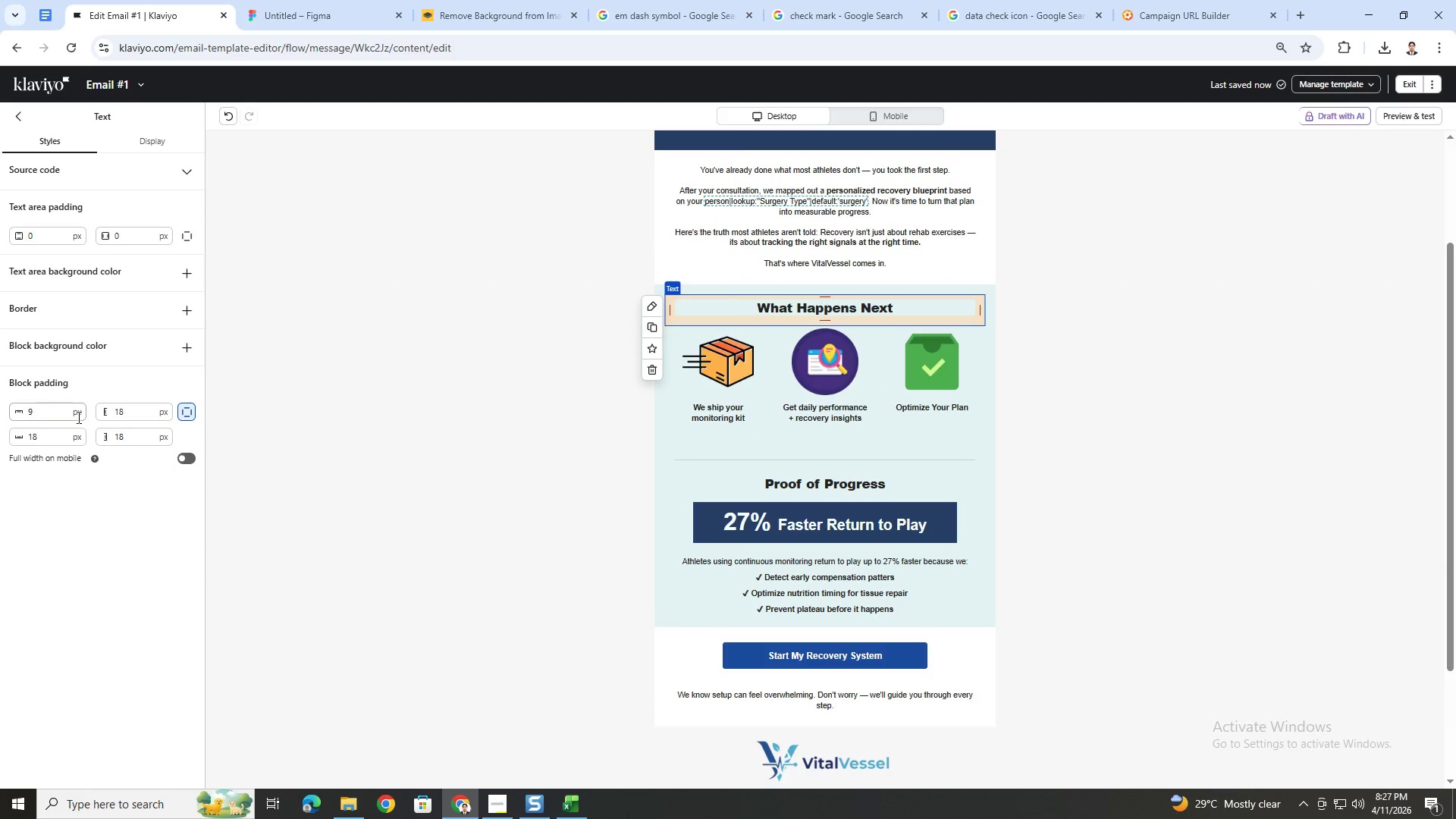 
double_click([58, 432])
 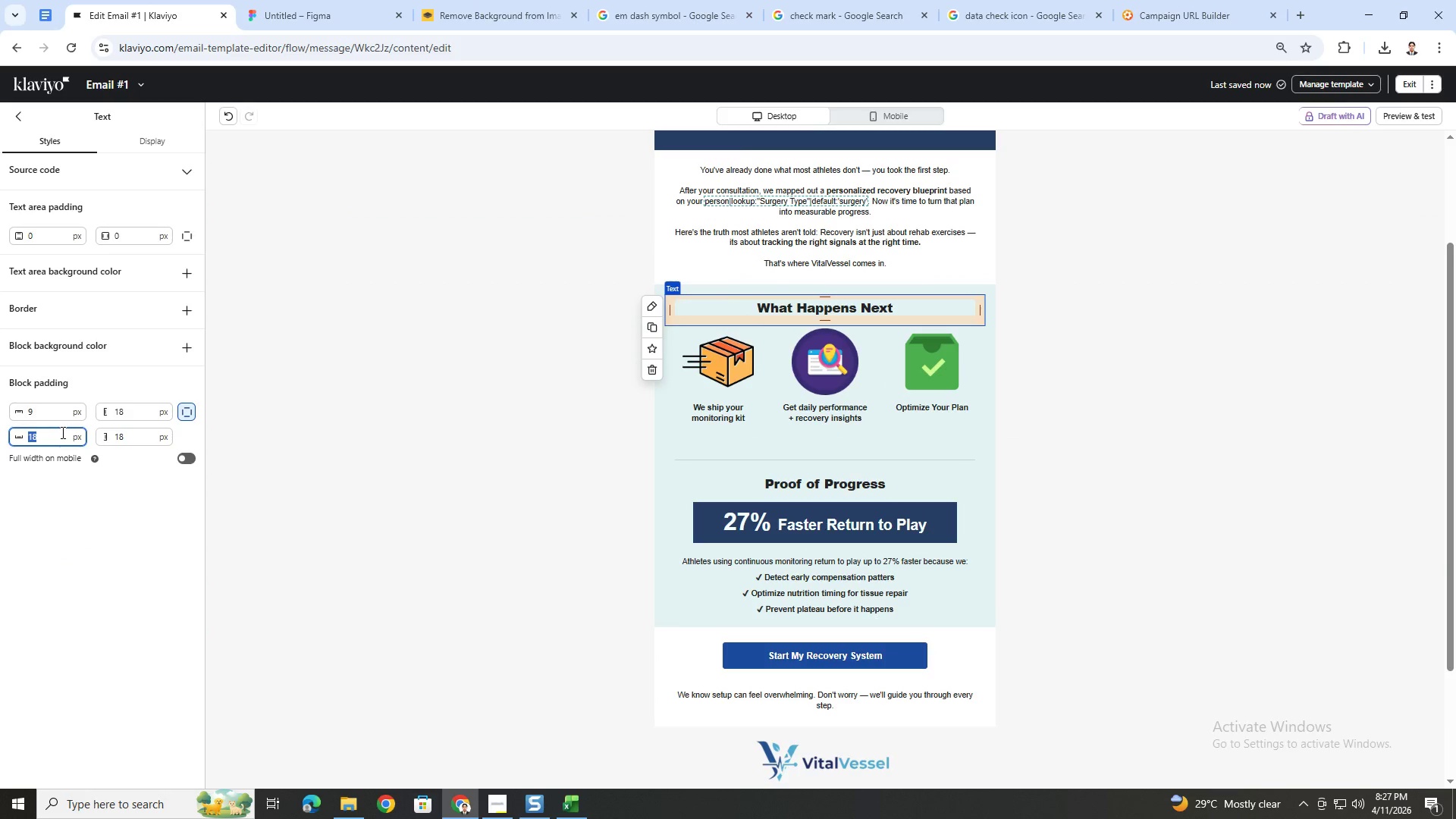 
key(Numpad2)
 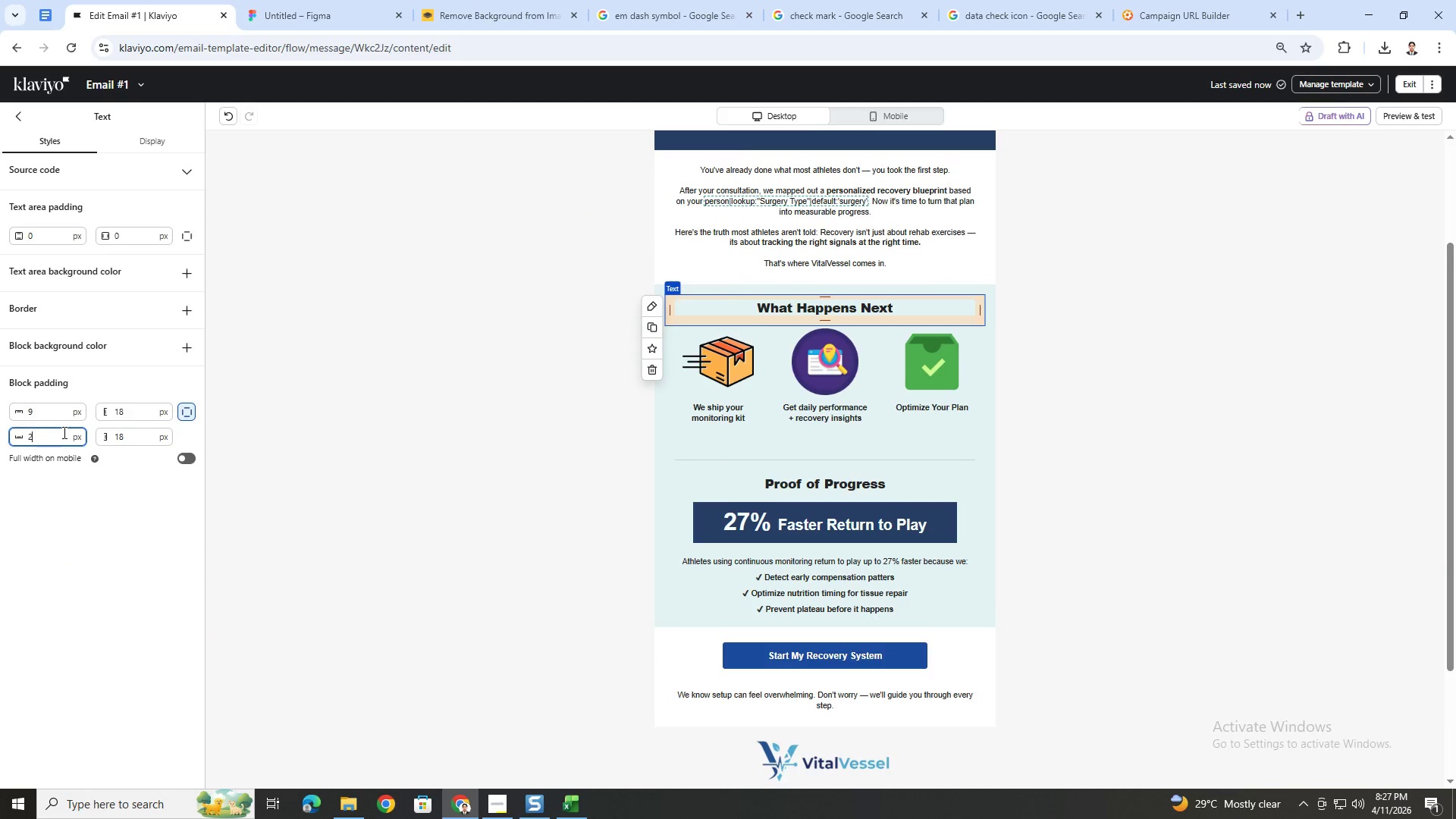 
key(Numpad4)
 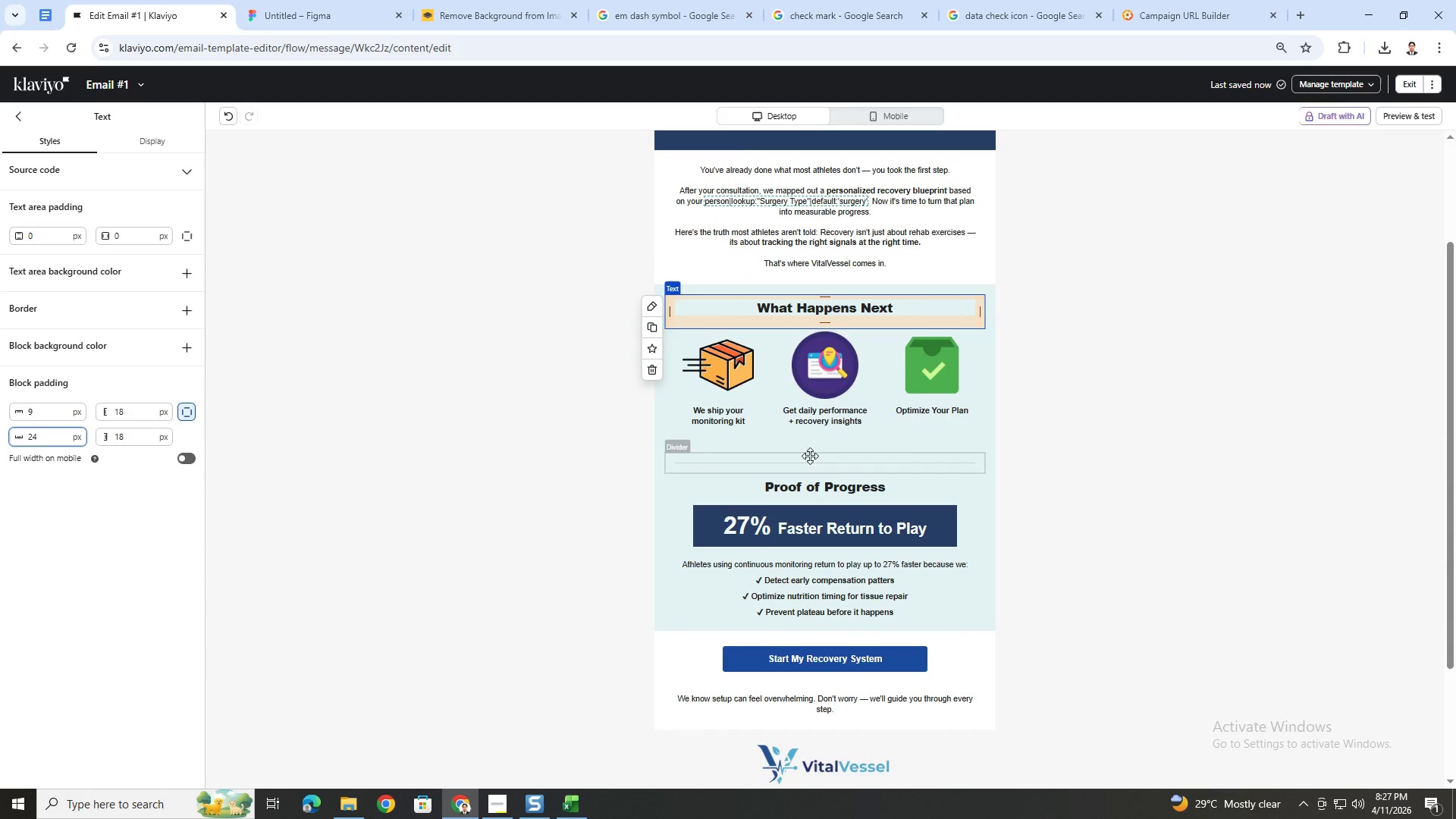 
left_click([1172, 394])
 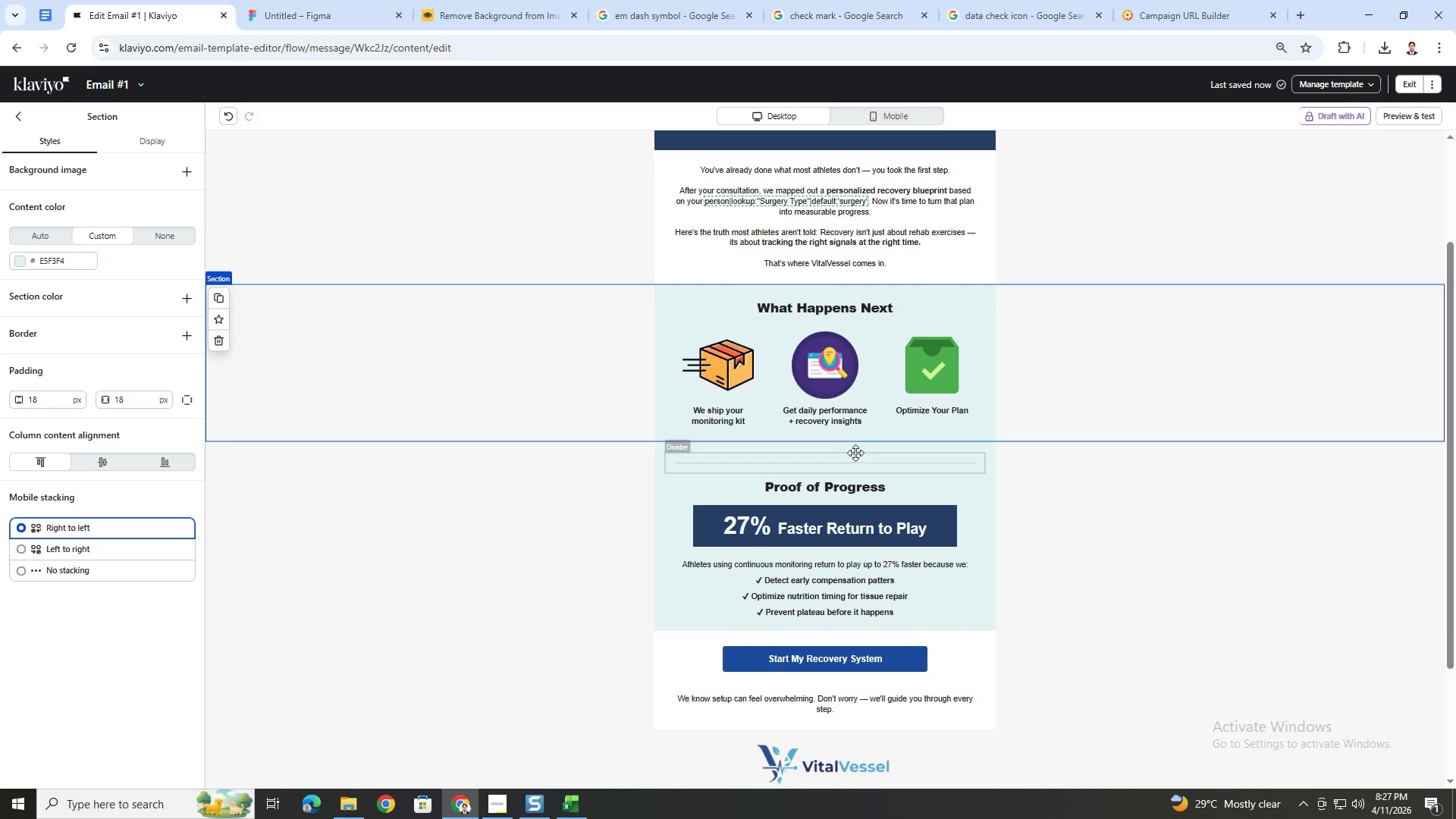 
wait(5.3)
 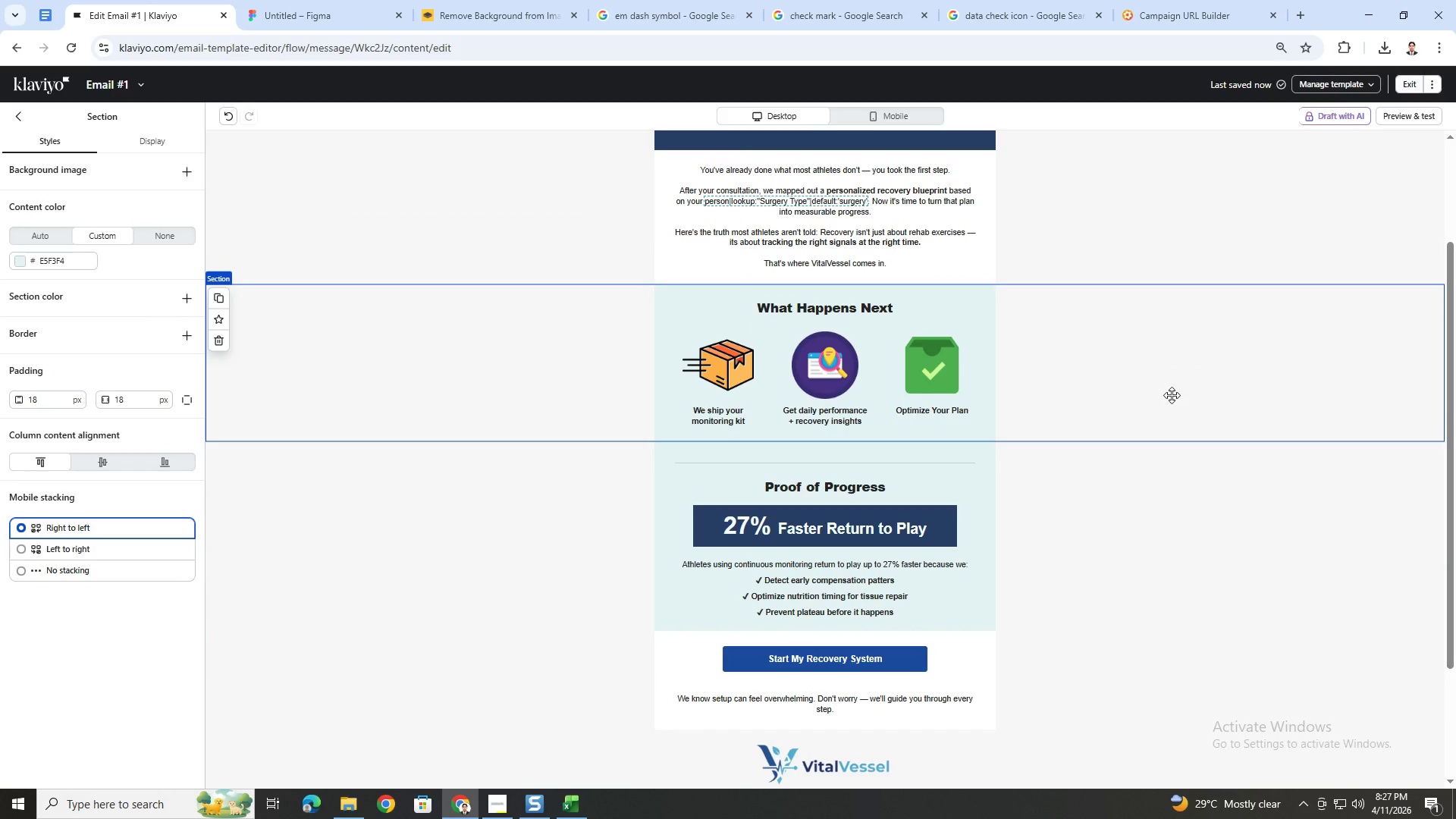 
double_click([847, 418])
 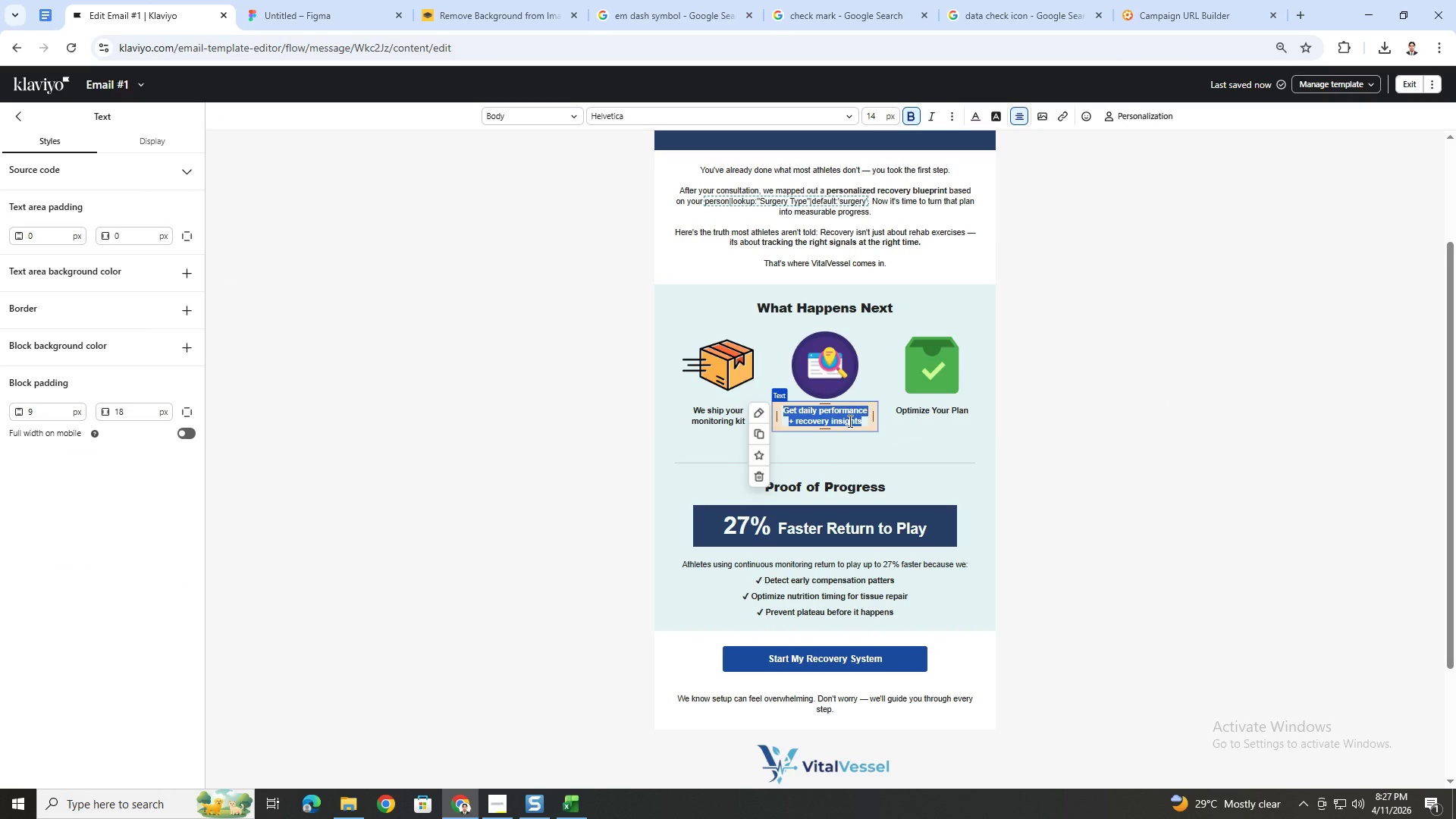 
double_click([924, 411])
 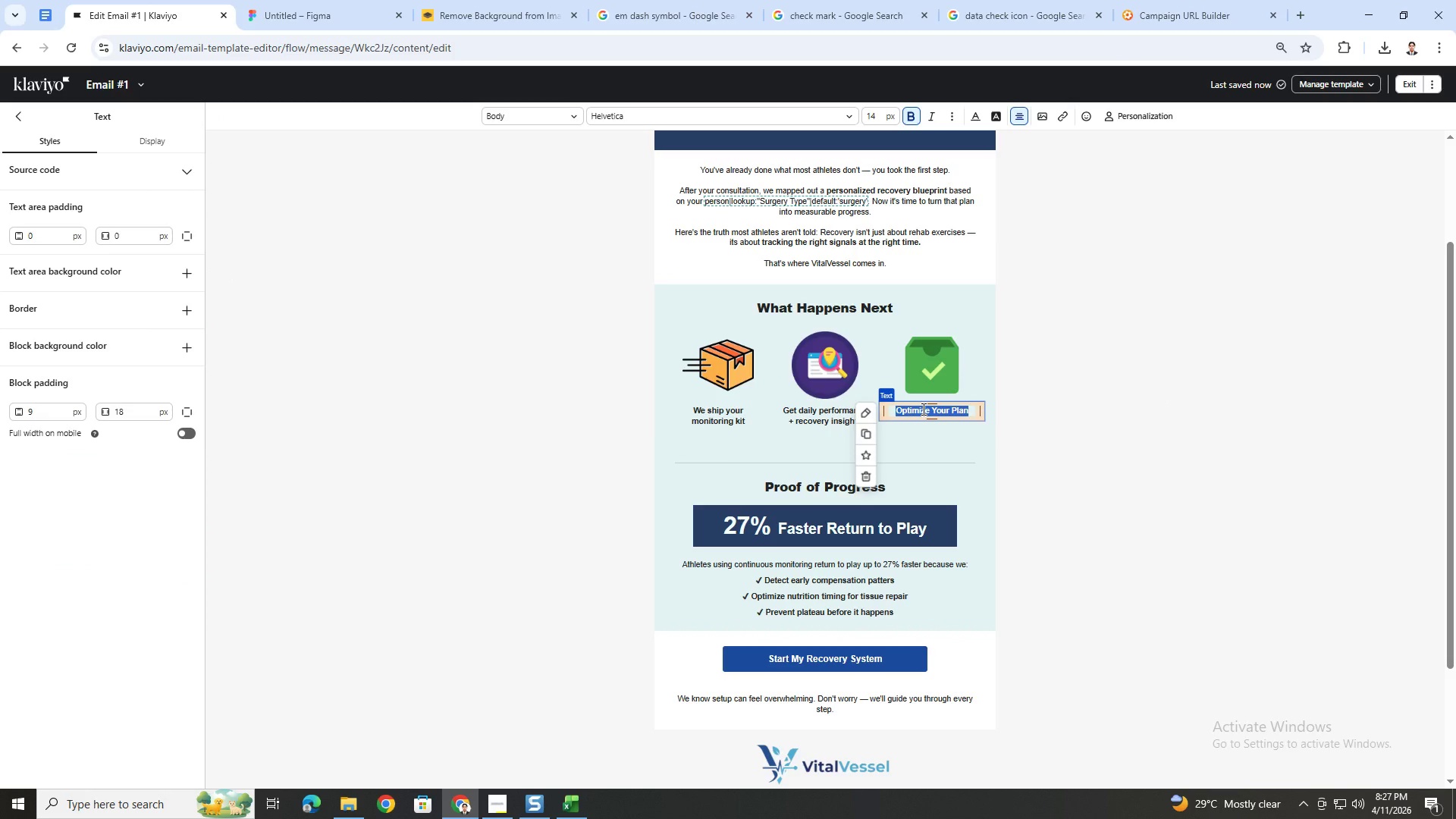 
wait(12.55)
 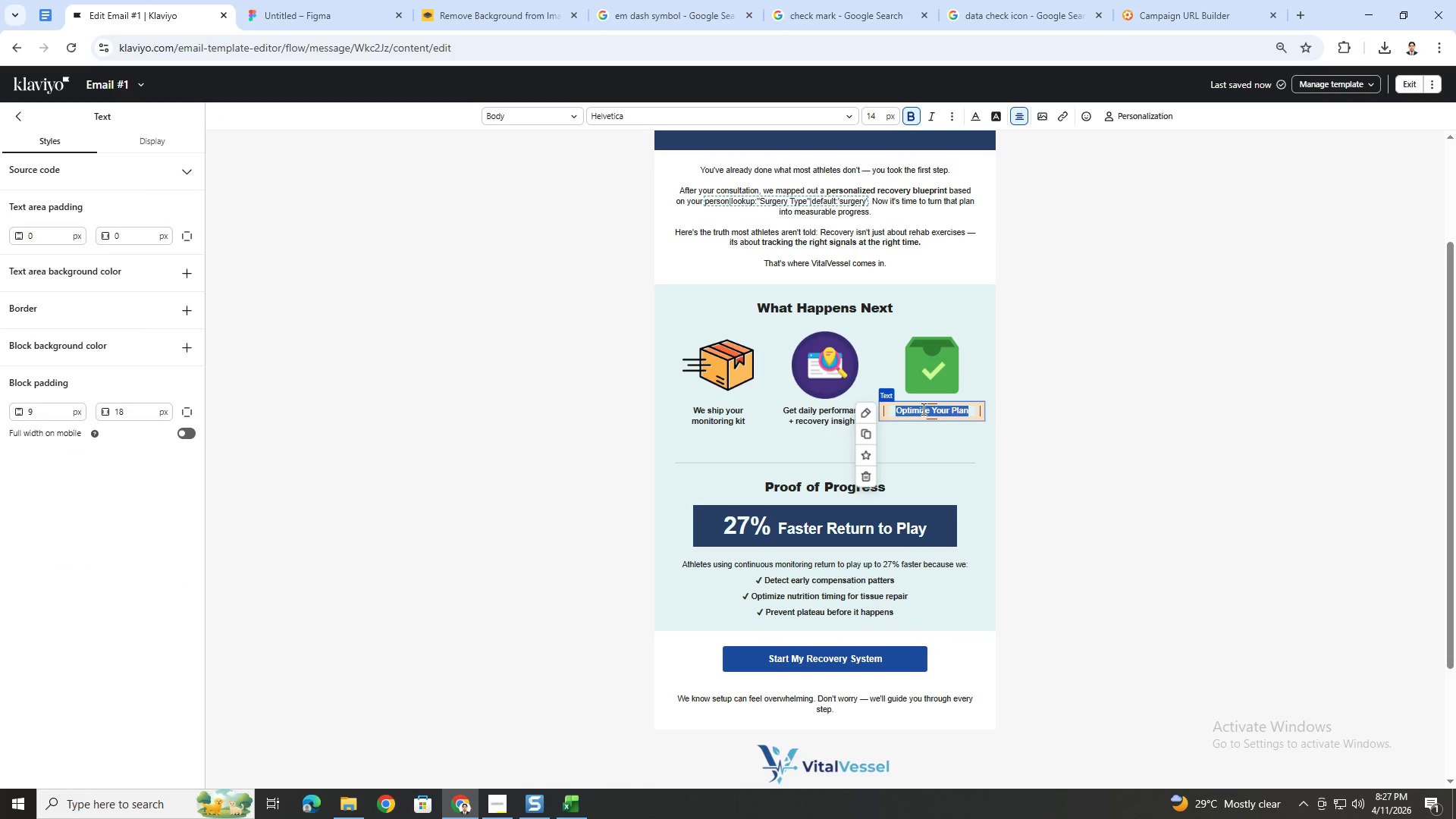 
type(Adjust your plan in real time)
 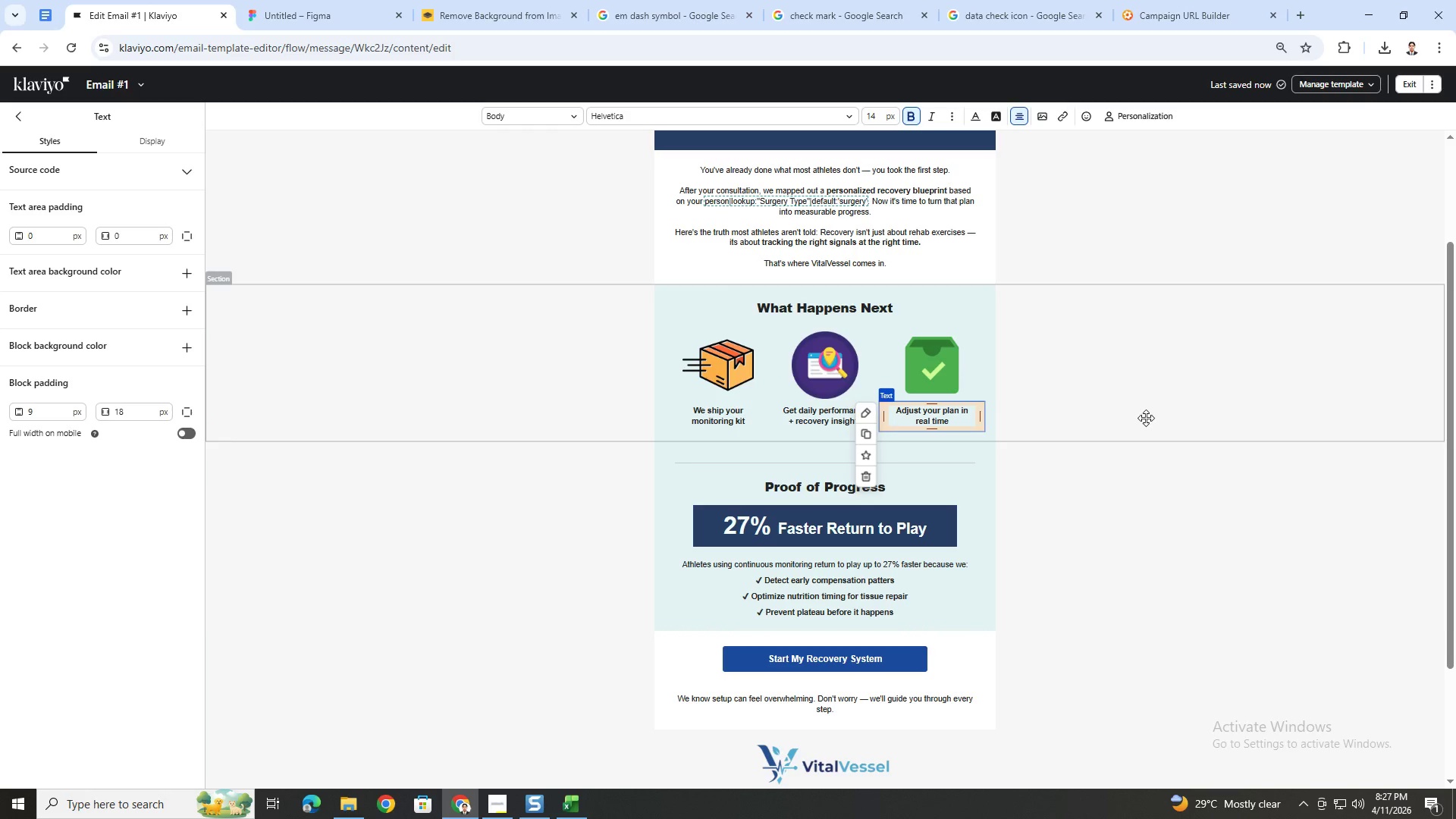 
left_click([1174, 544])
 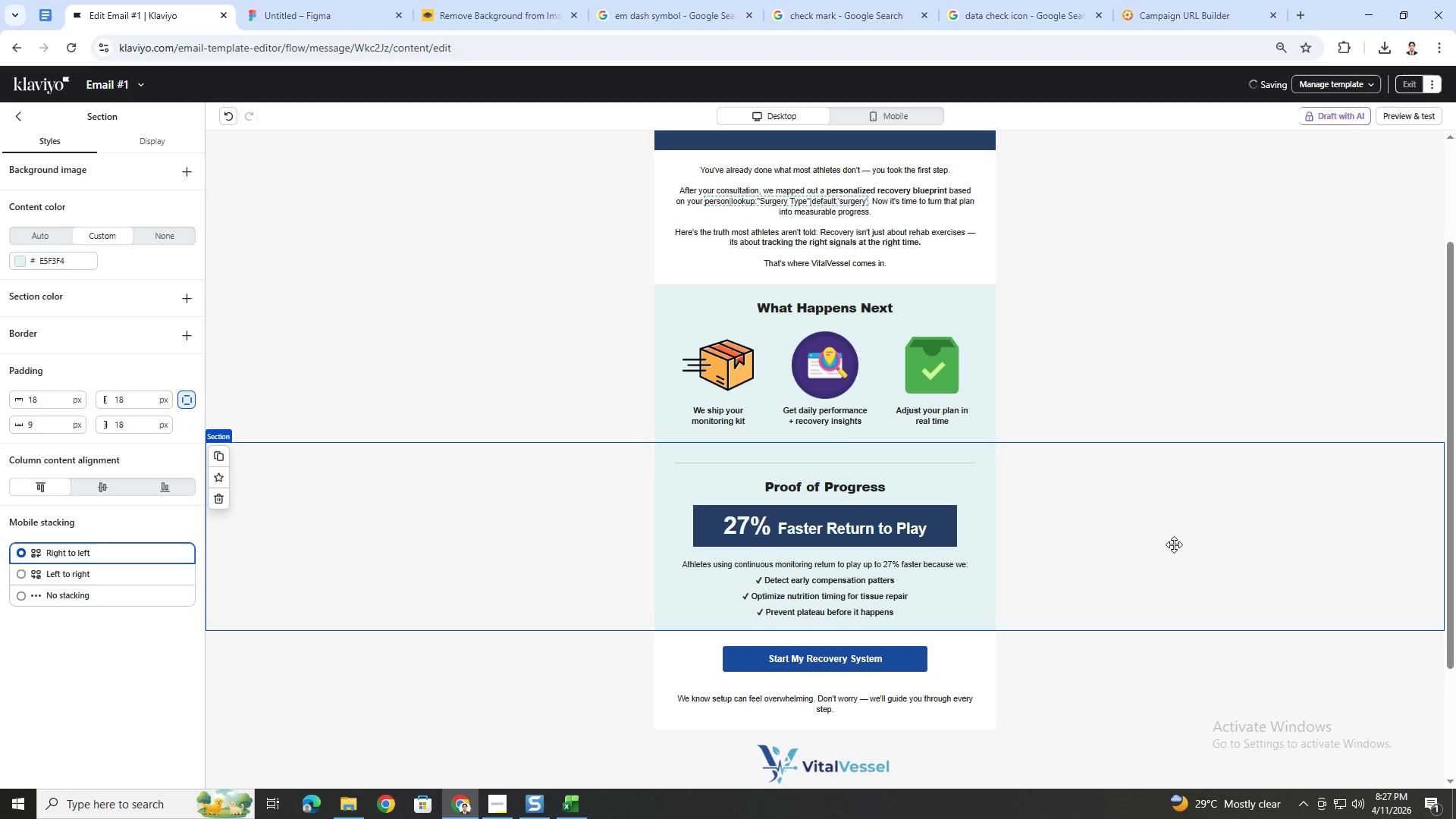 
scroll: coordinate [1175, 552], scroll_direction: up, amount: 4.0
 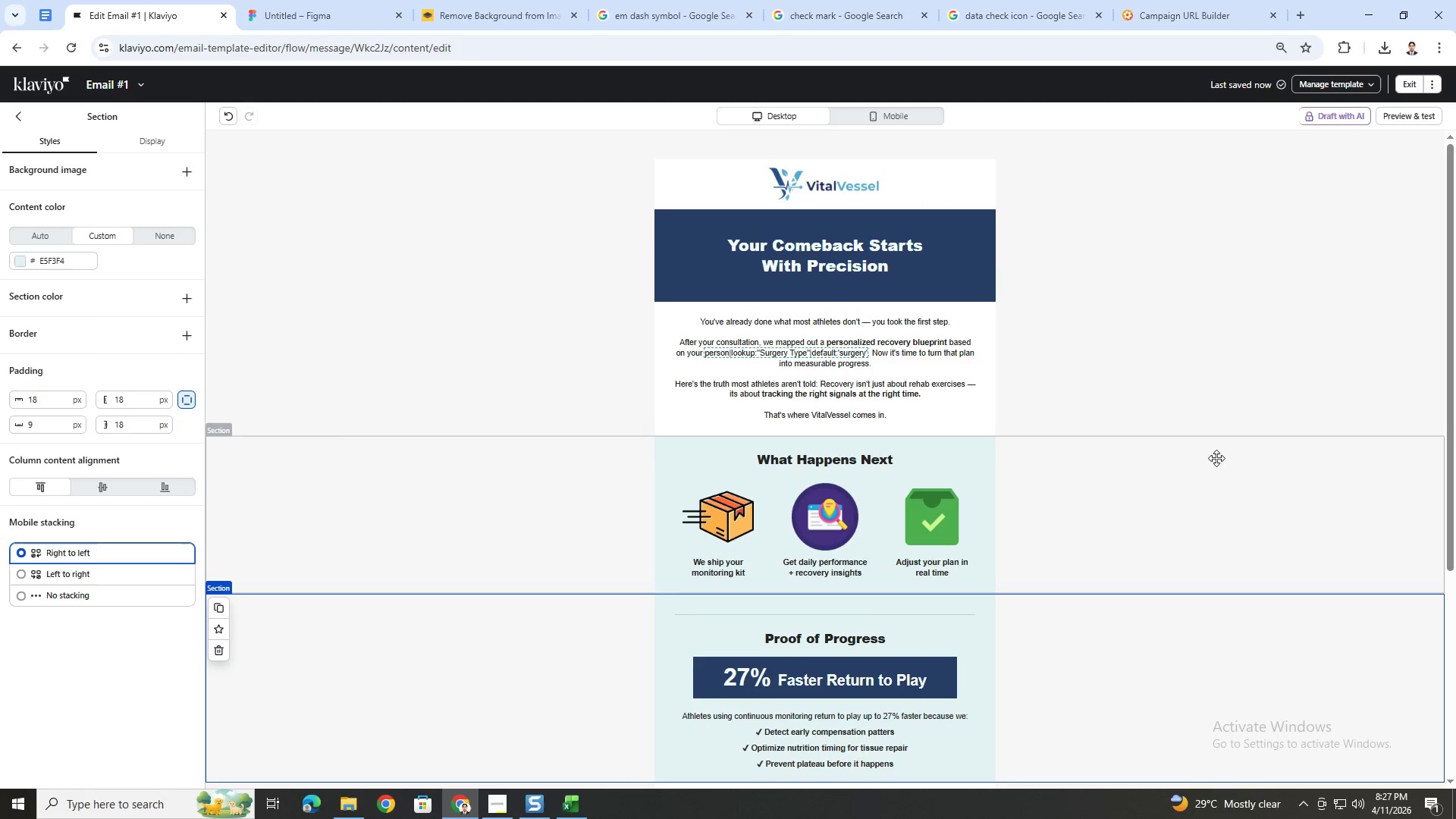 
left_click([1203, 275])
 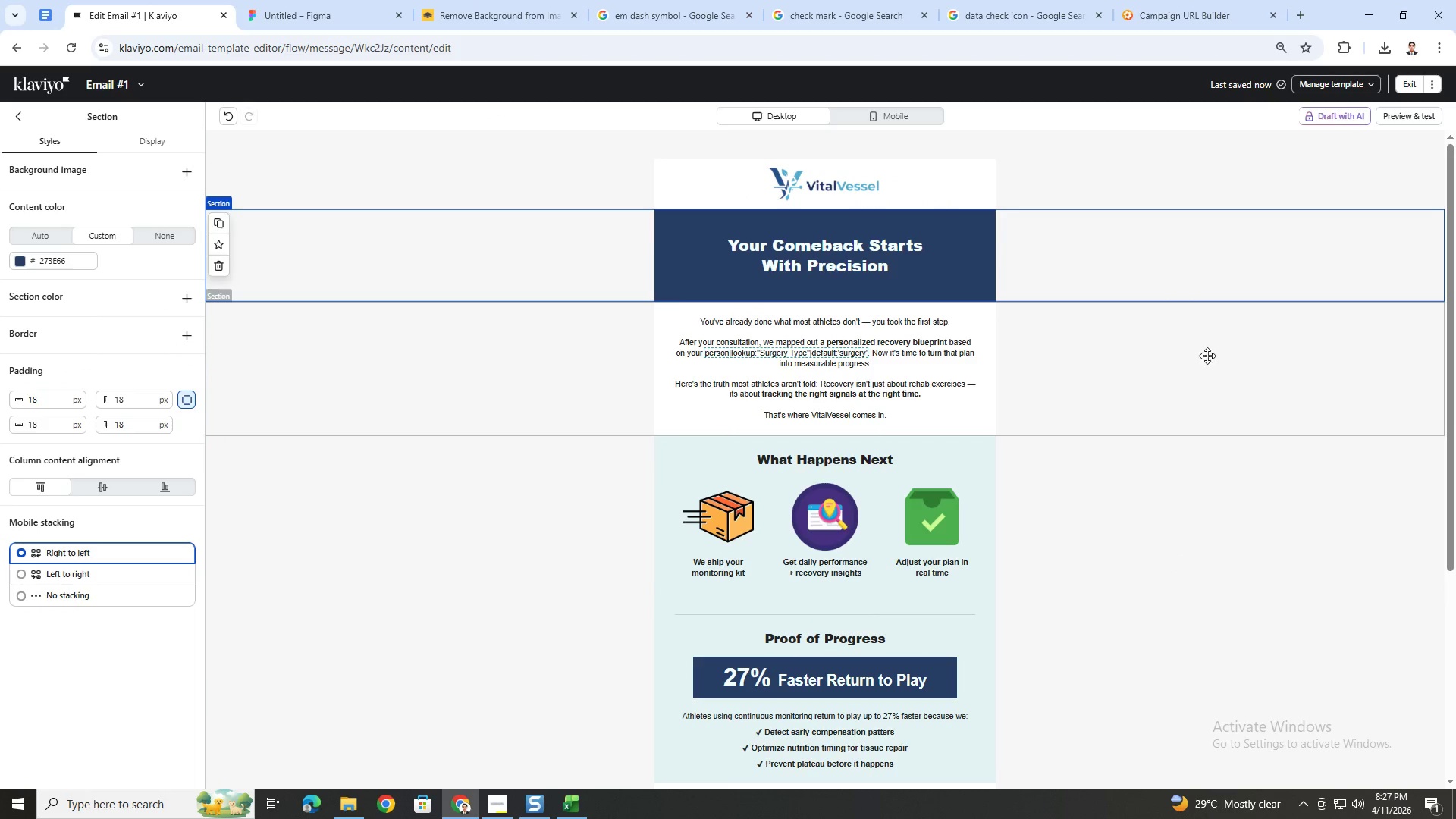 
hold_key(key=ControlLeft, duration=1.22)
scroll: coordinate [1194, 429], scroll_direction: down, amount: 8.0
 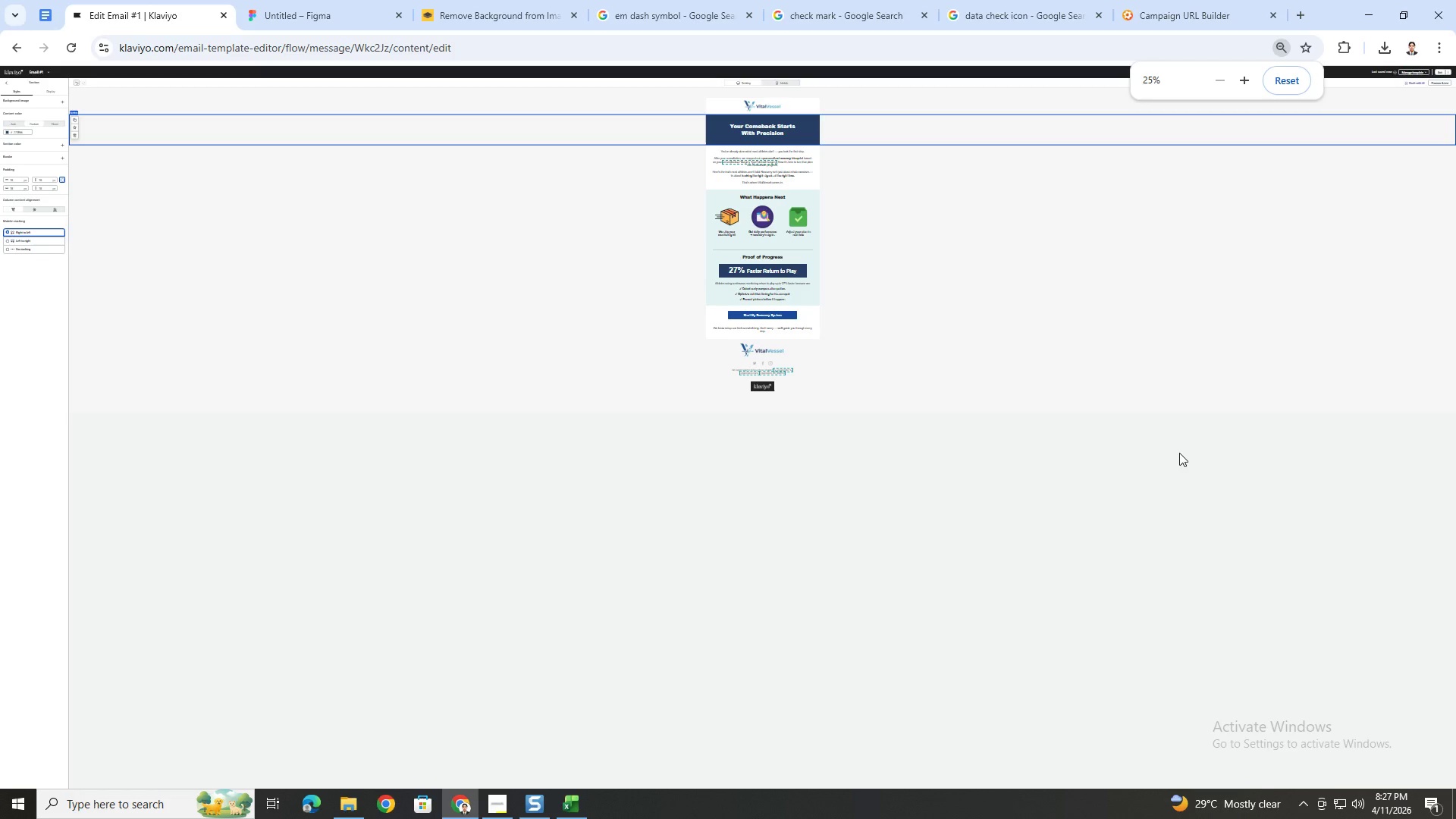 
scroll: coordinate [1173, 459], scroll_direction: up, amount: 4.0
 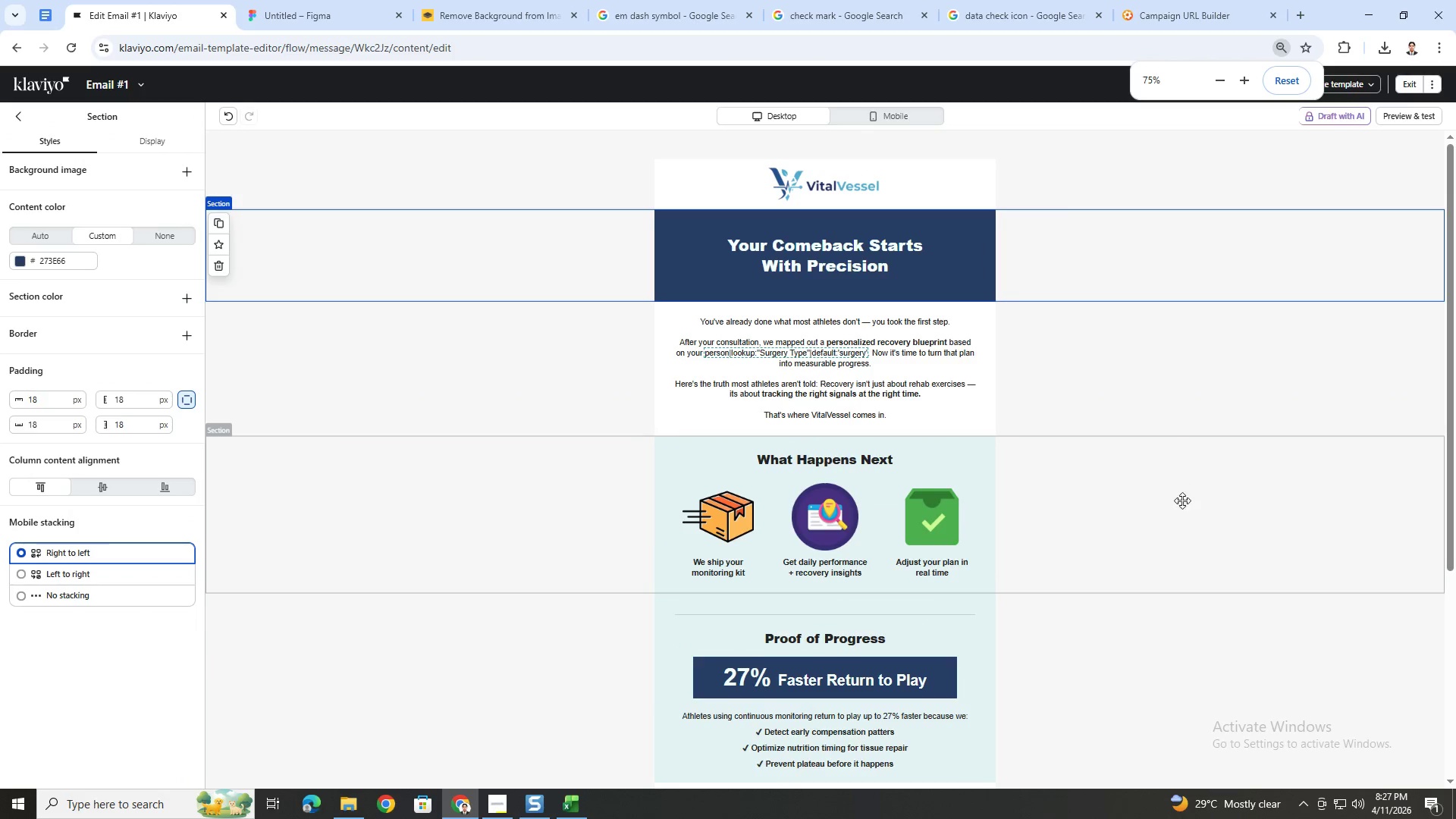 
scroll: coordinate [1183, 503], scroll_direction: down, amount: 3.0
 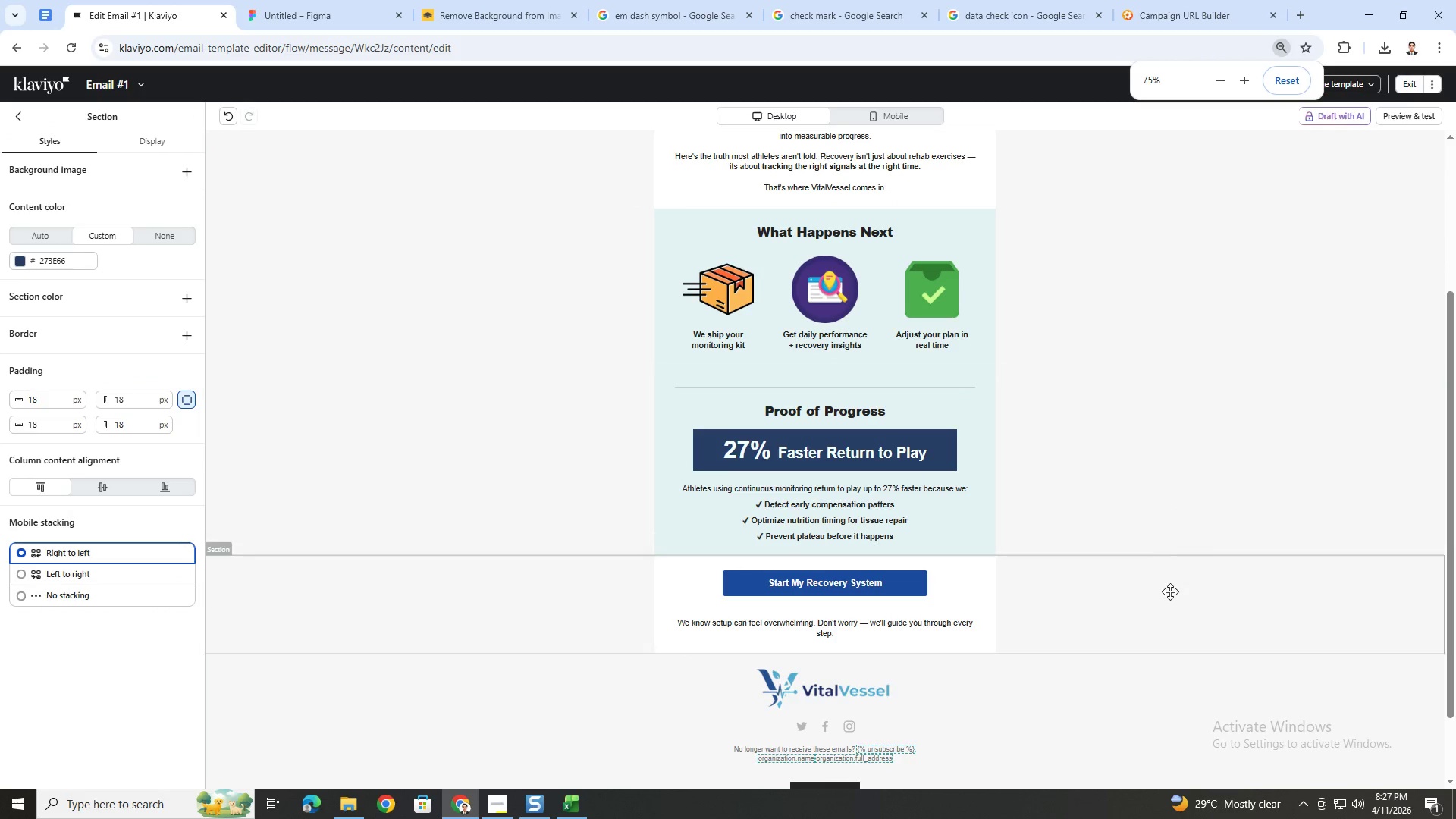 
left_click([1169, 592])
 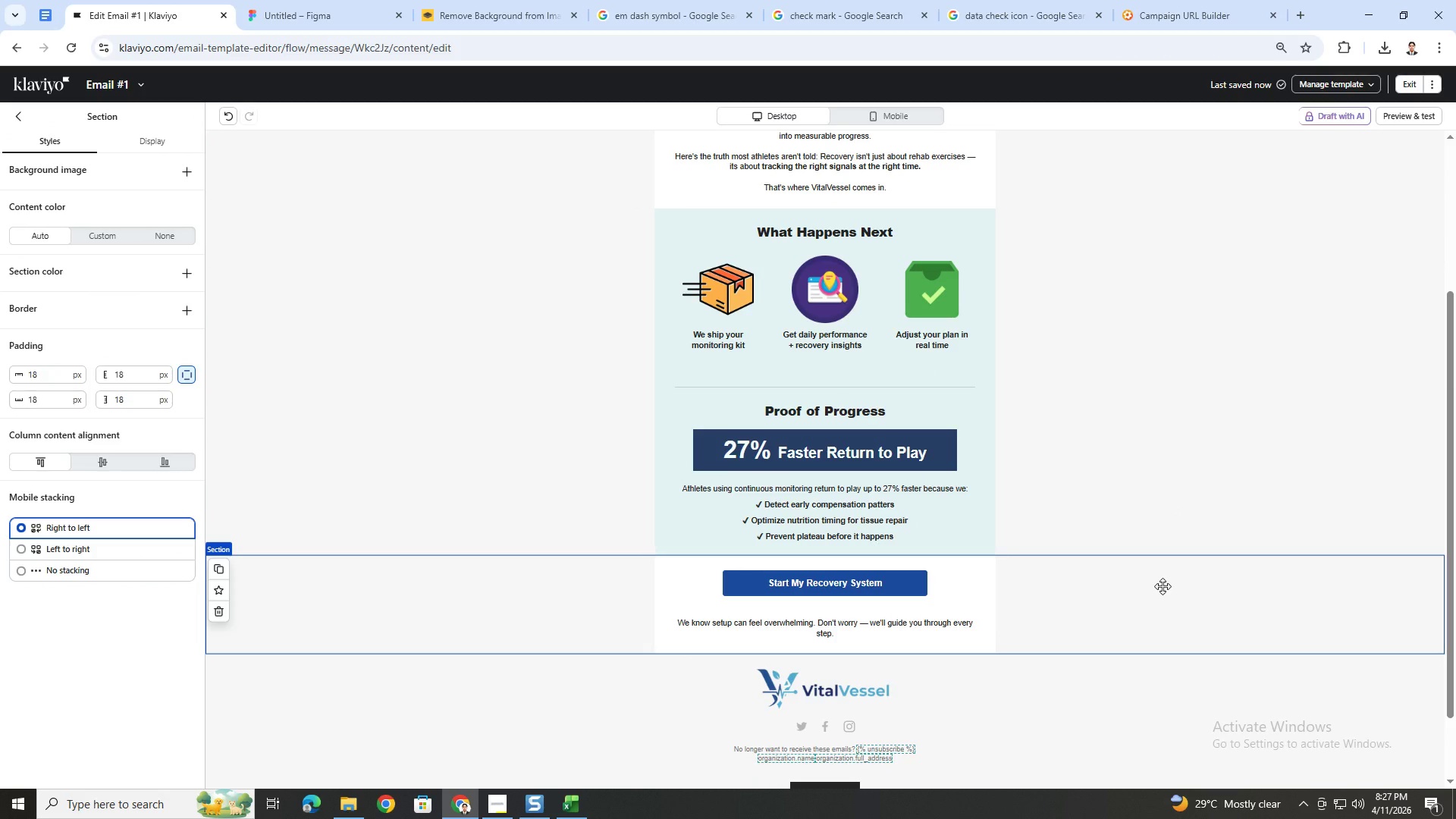 
wait(6.66)
 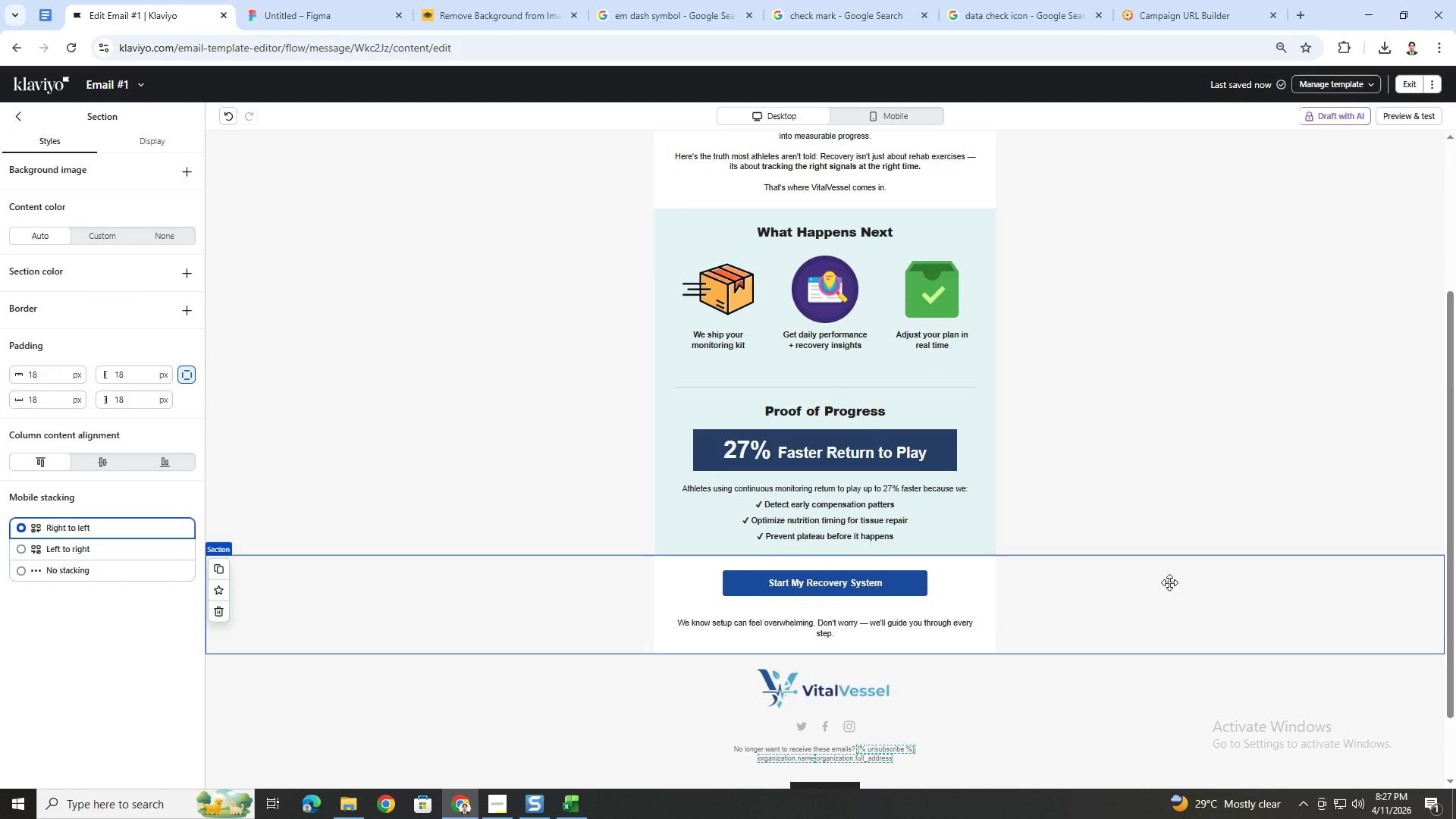 
left_click([1125, 595])
 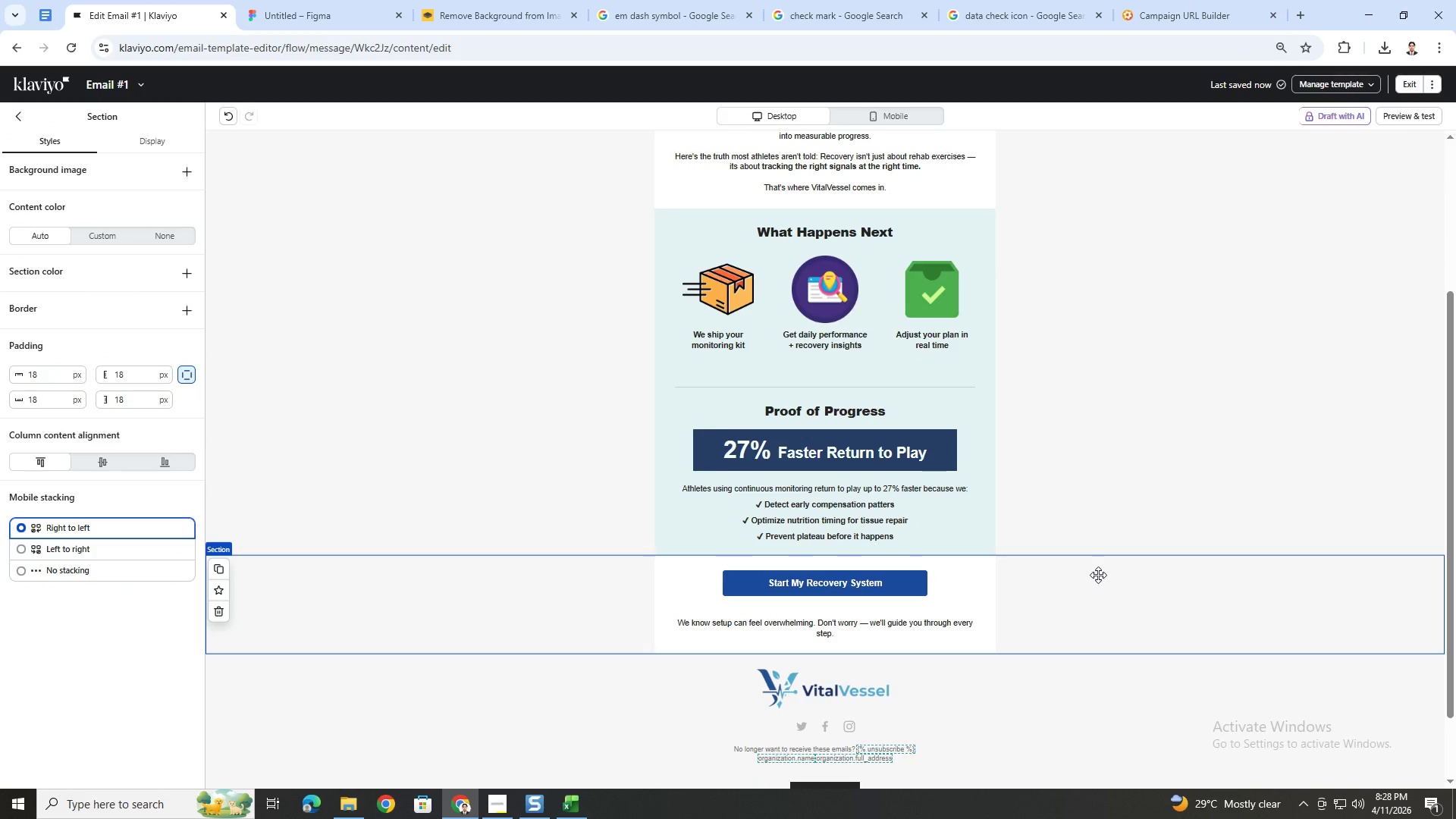 
scroll: coordinate [1098, 575], scroll_direction: up, amount: 1.0
 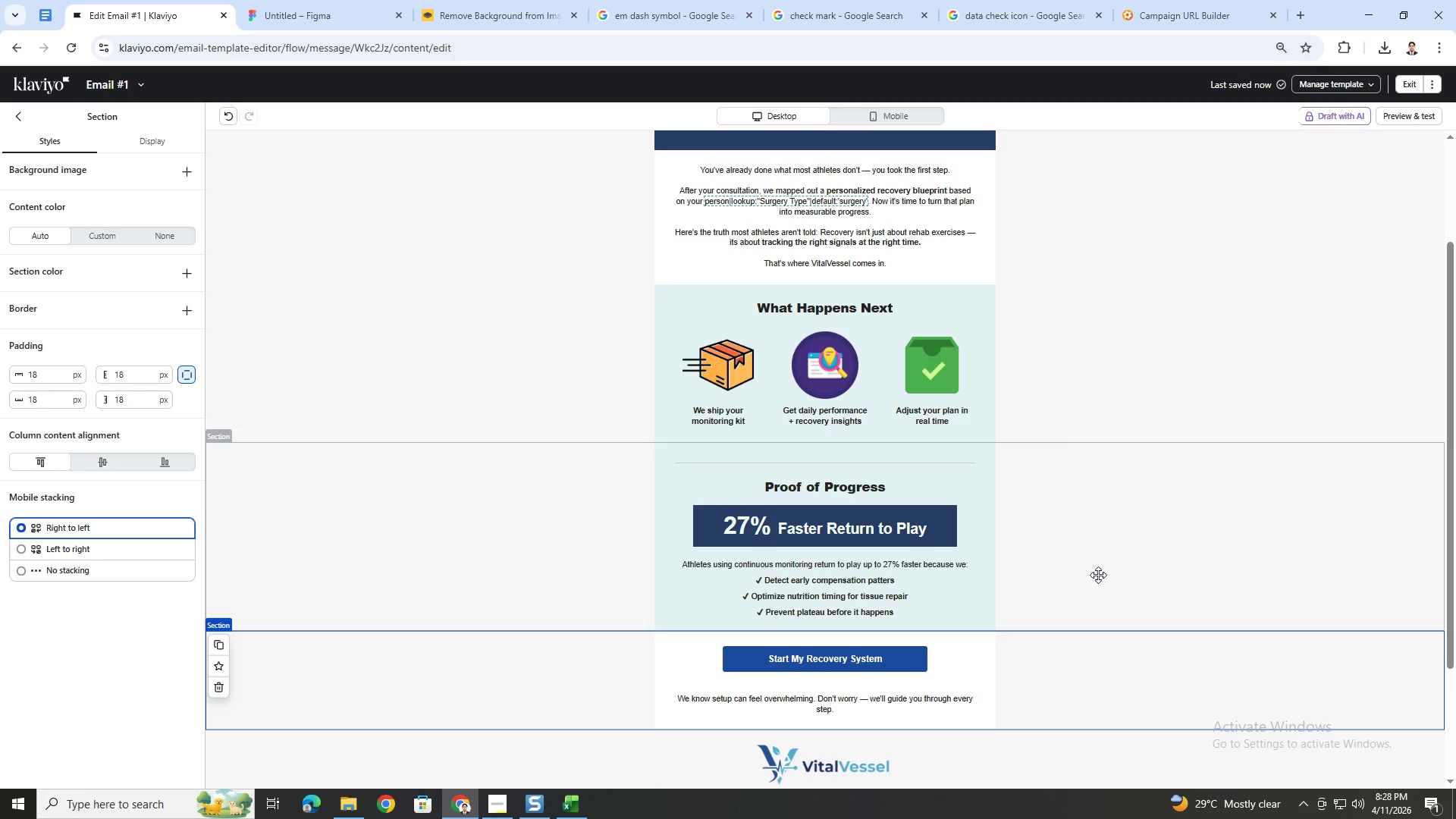 
scroll: coordinate [1098, 575], scroll_direction: down, amount: 3.0
 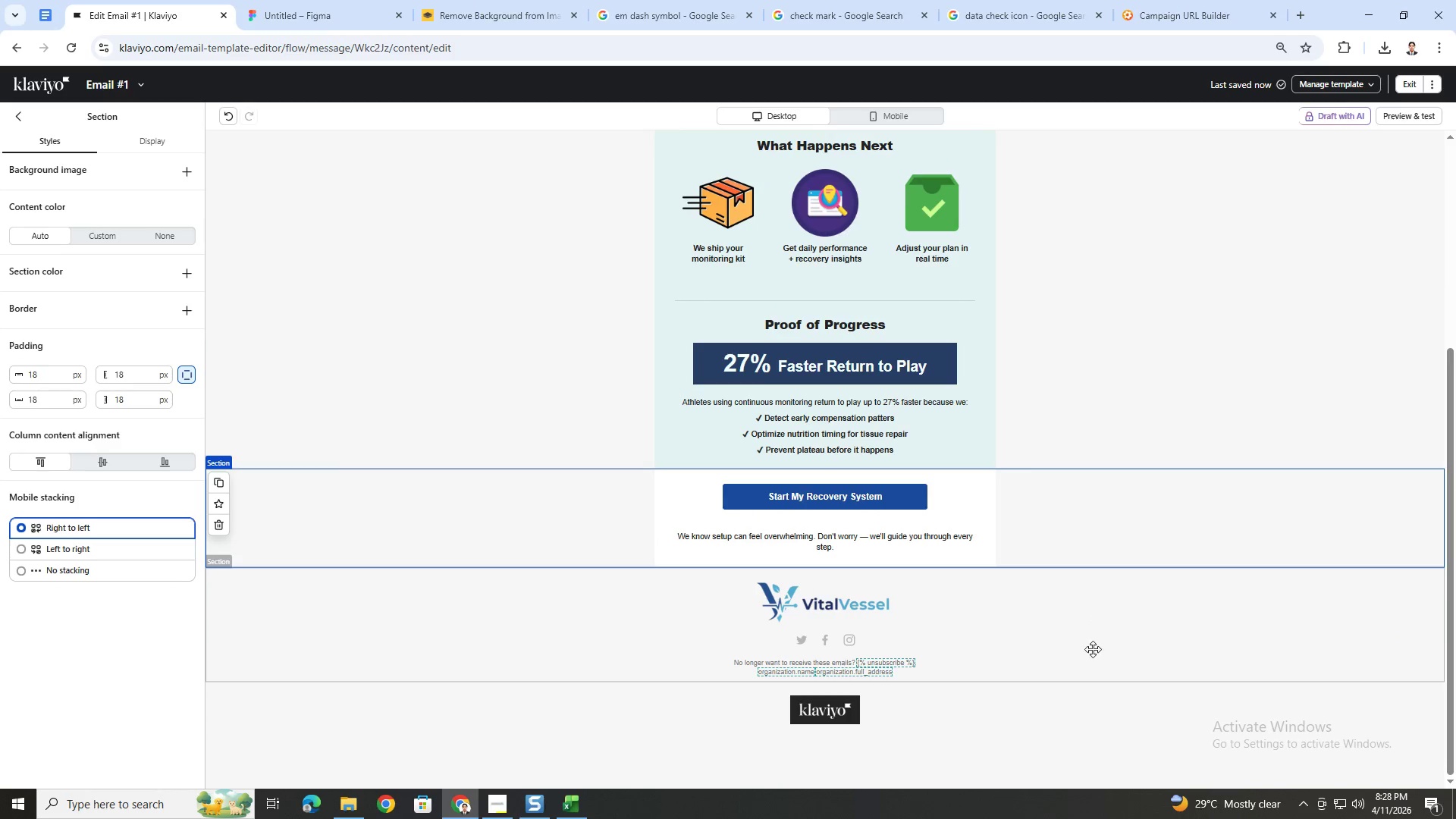 
left_click([1091, 654])
 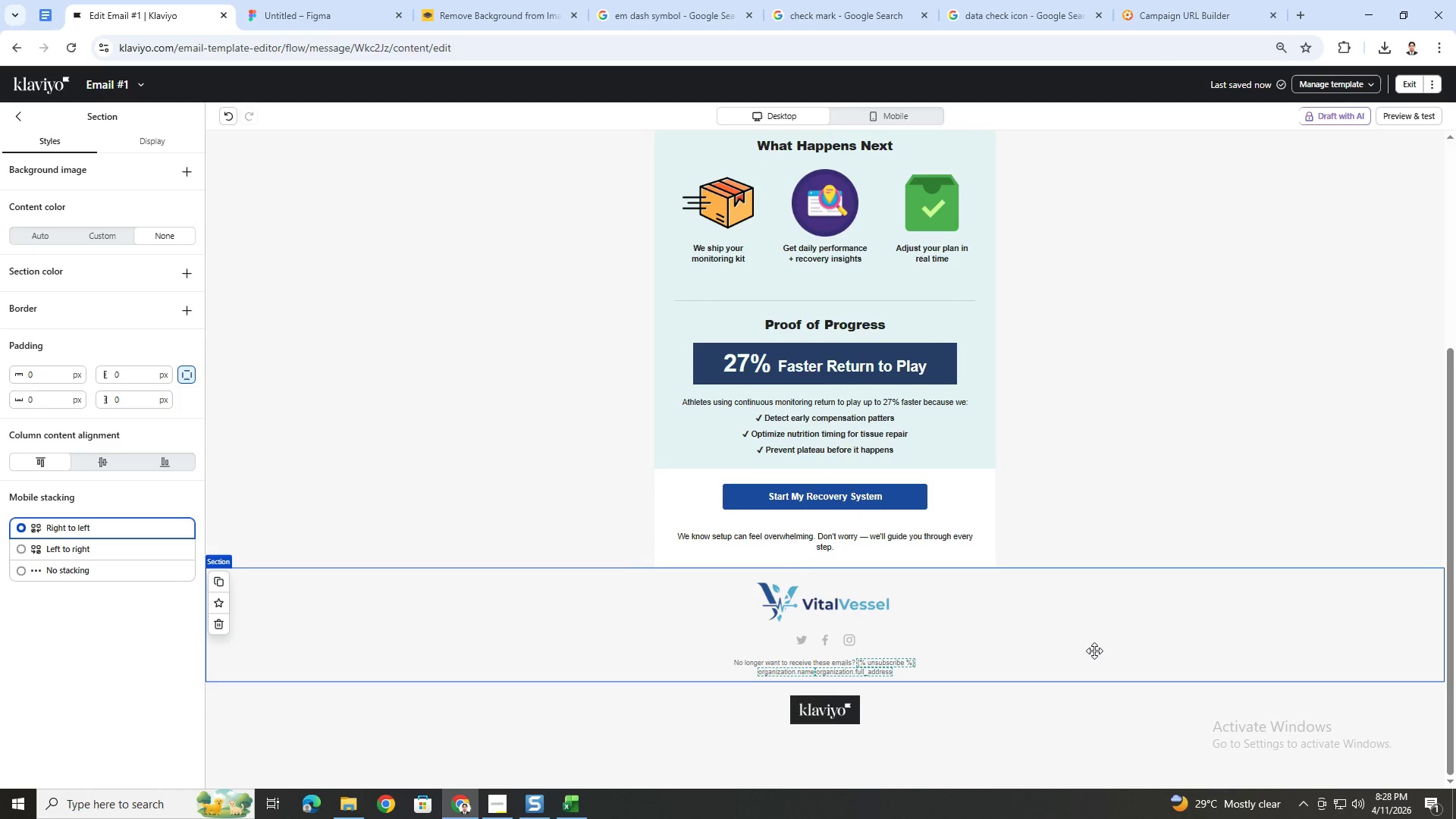 
scroll: coordinate [1097, 649], scroll_direction: up, amount: 3.0
 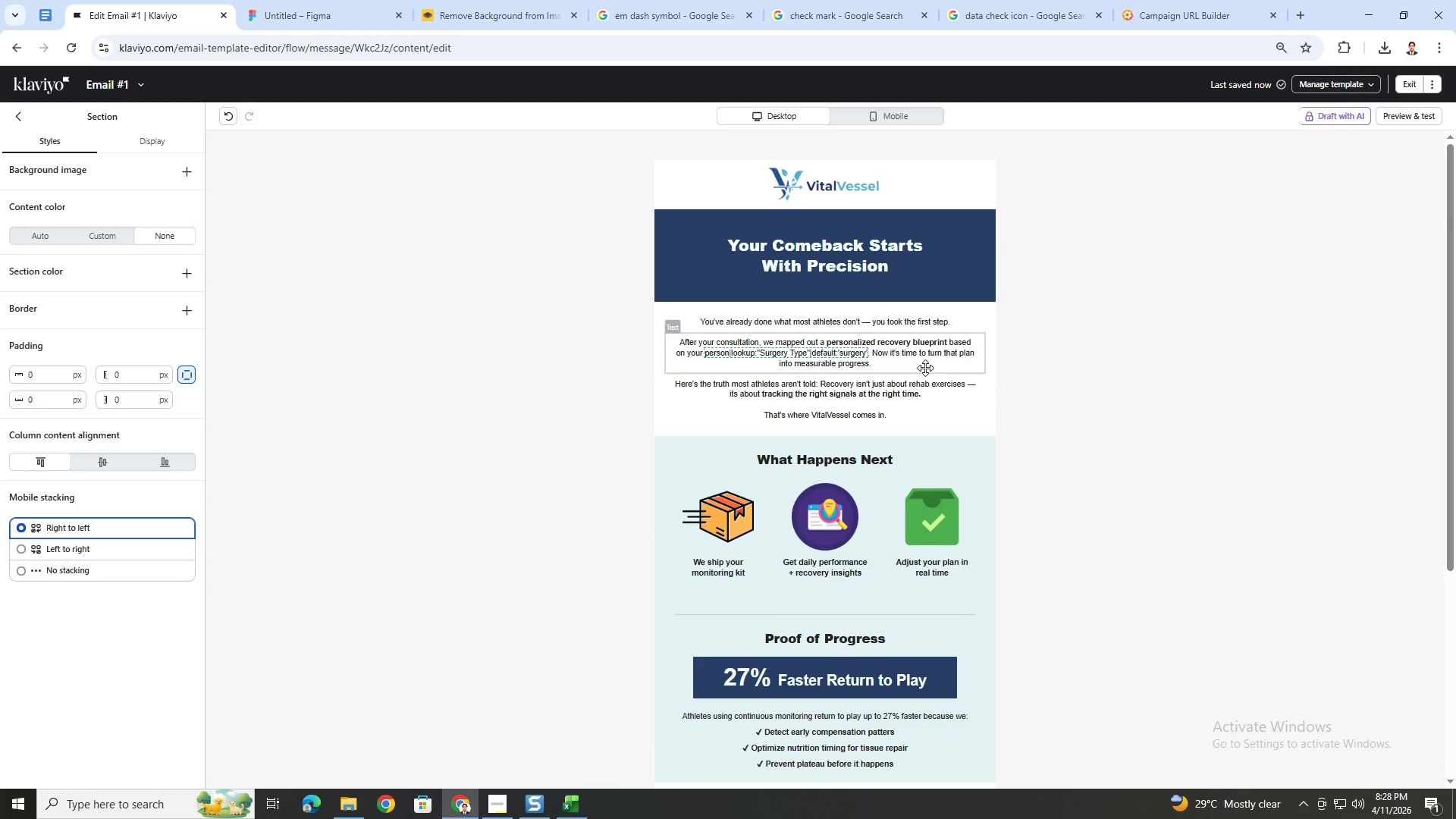 
hold_key(key=ControlLeft, duration=0.41)
scroll: coordinate [912, 410], scroll_direction: up, amount: 4.0
 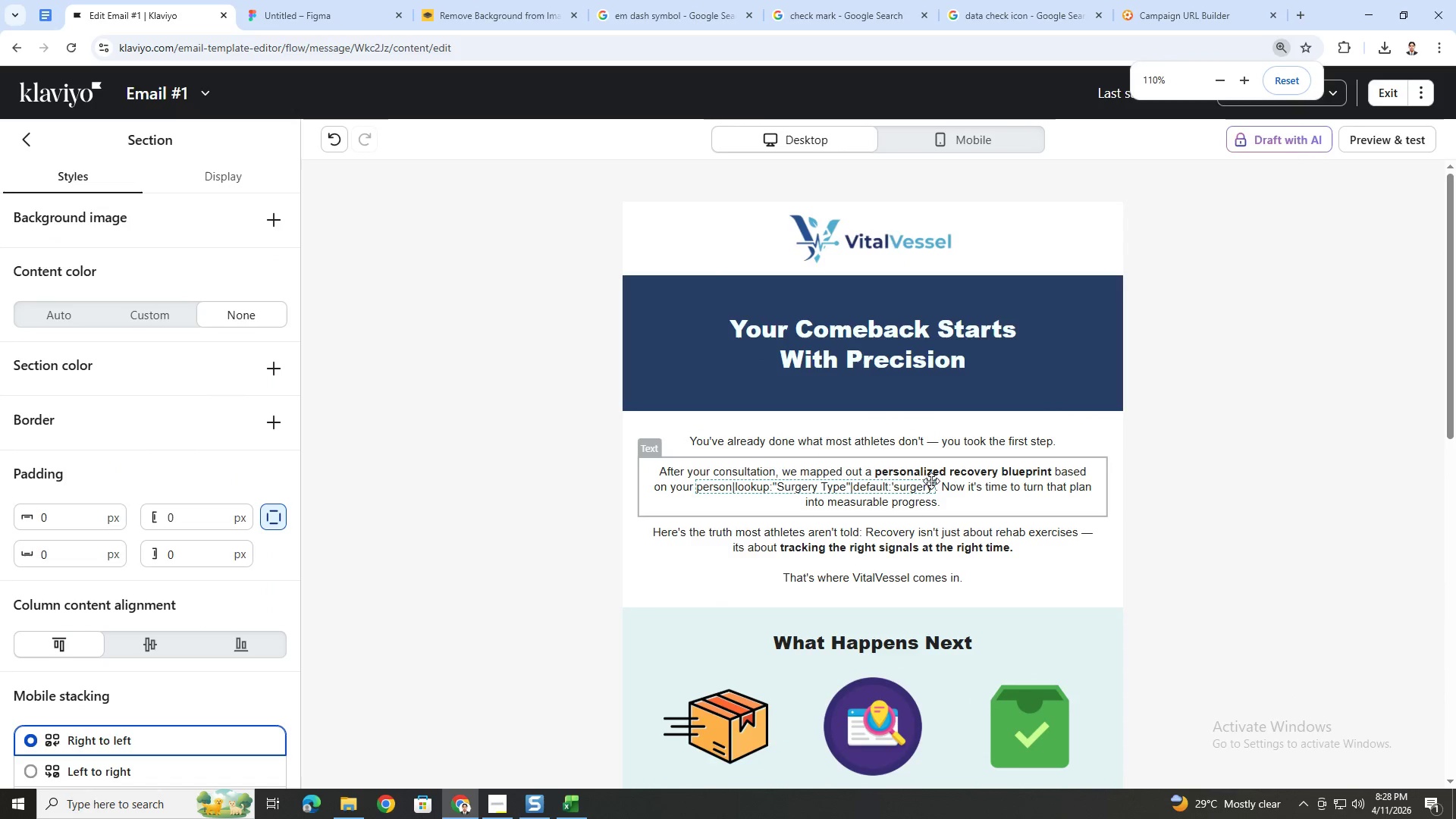 
left_click([932, 475])
 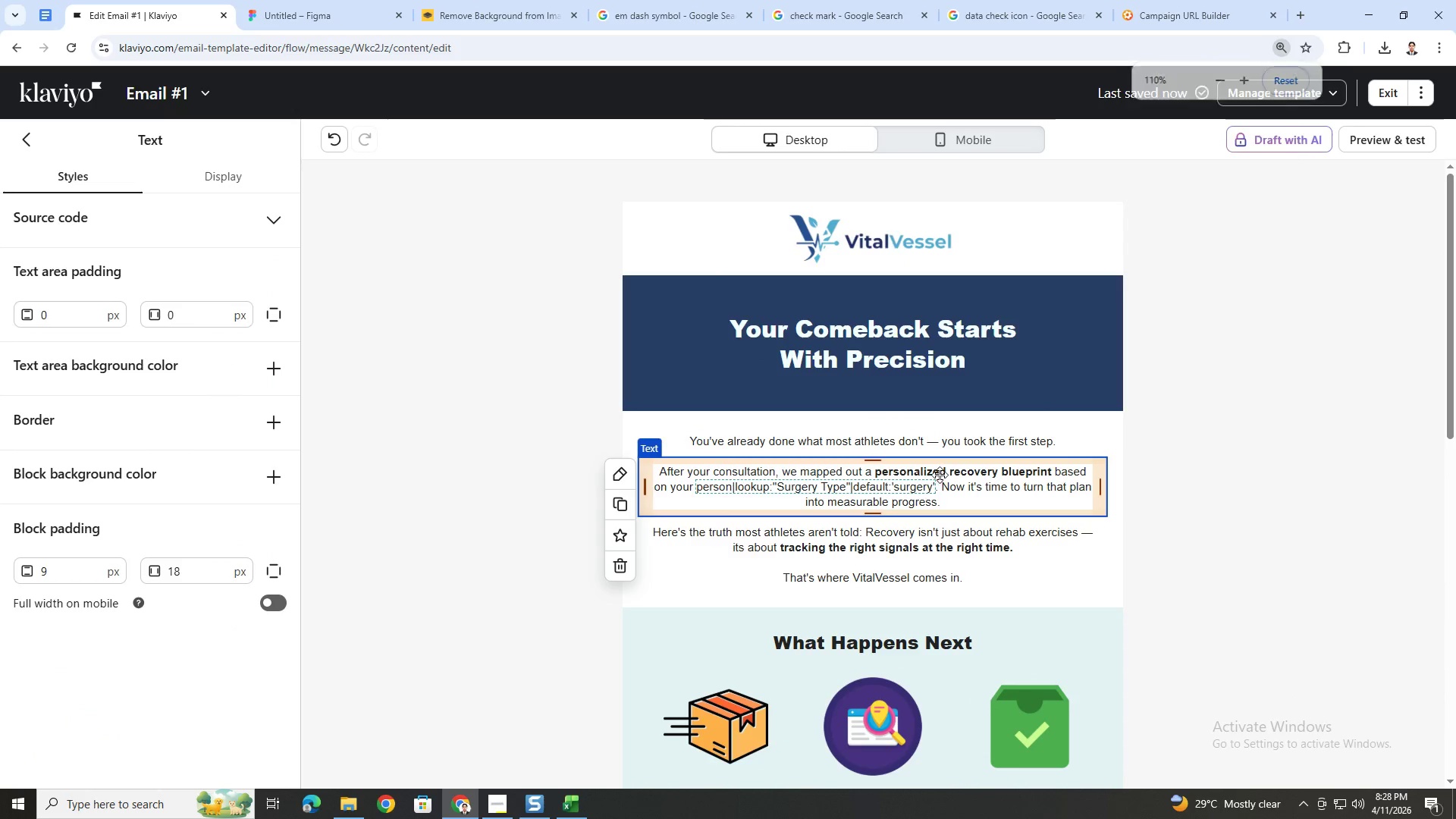 
hold_key(key=ControlLeft, duration=0.31)
scroll: coordinate [1002, 490], scroll_direction: down, amount: 1.0
 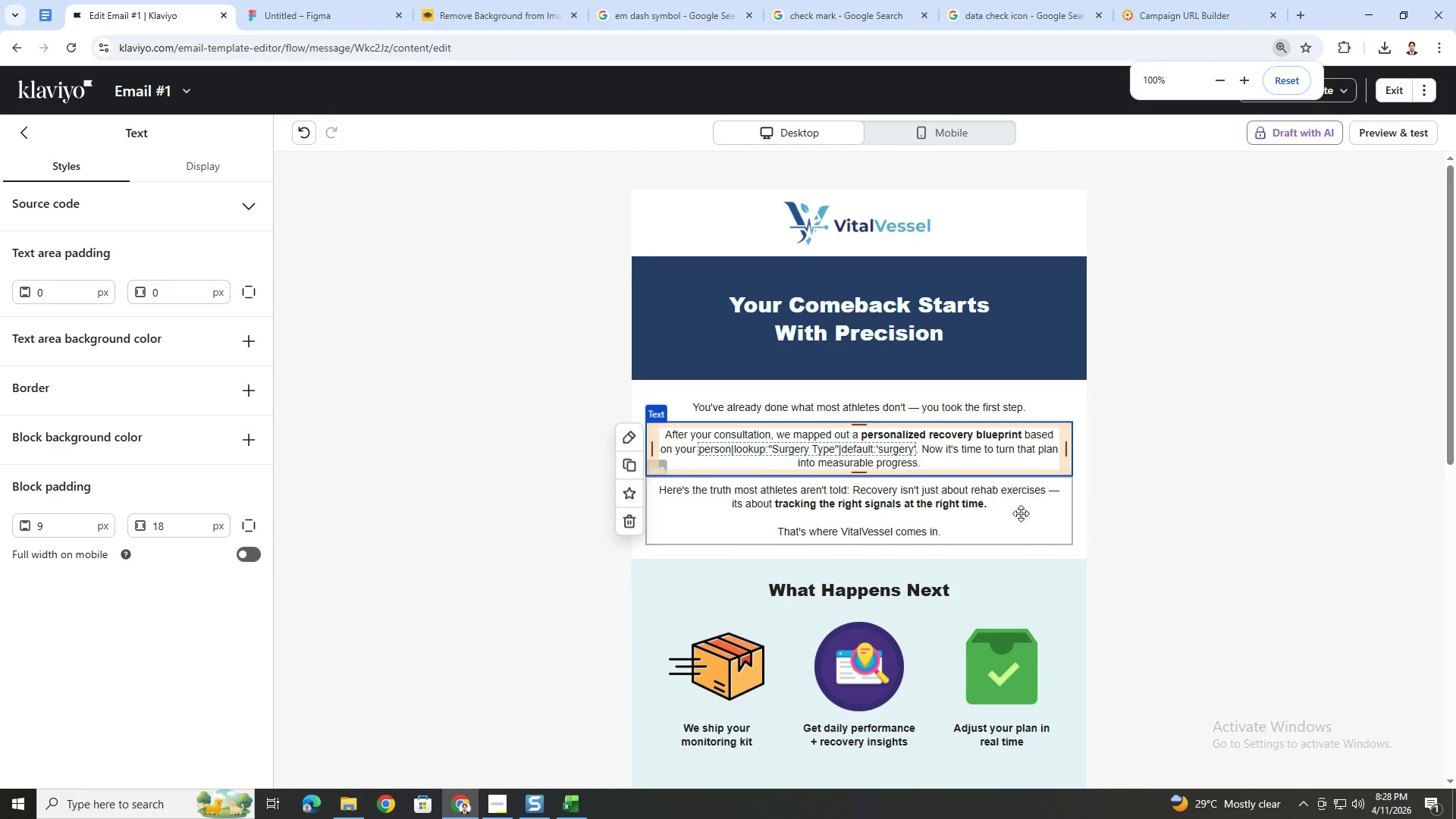 
left_click([1175, 585])
 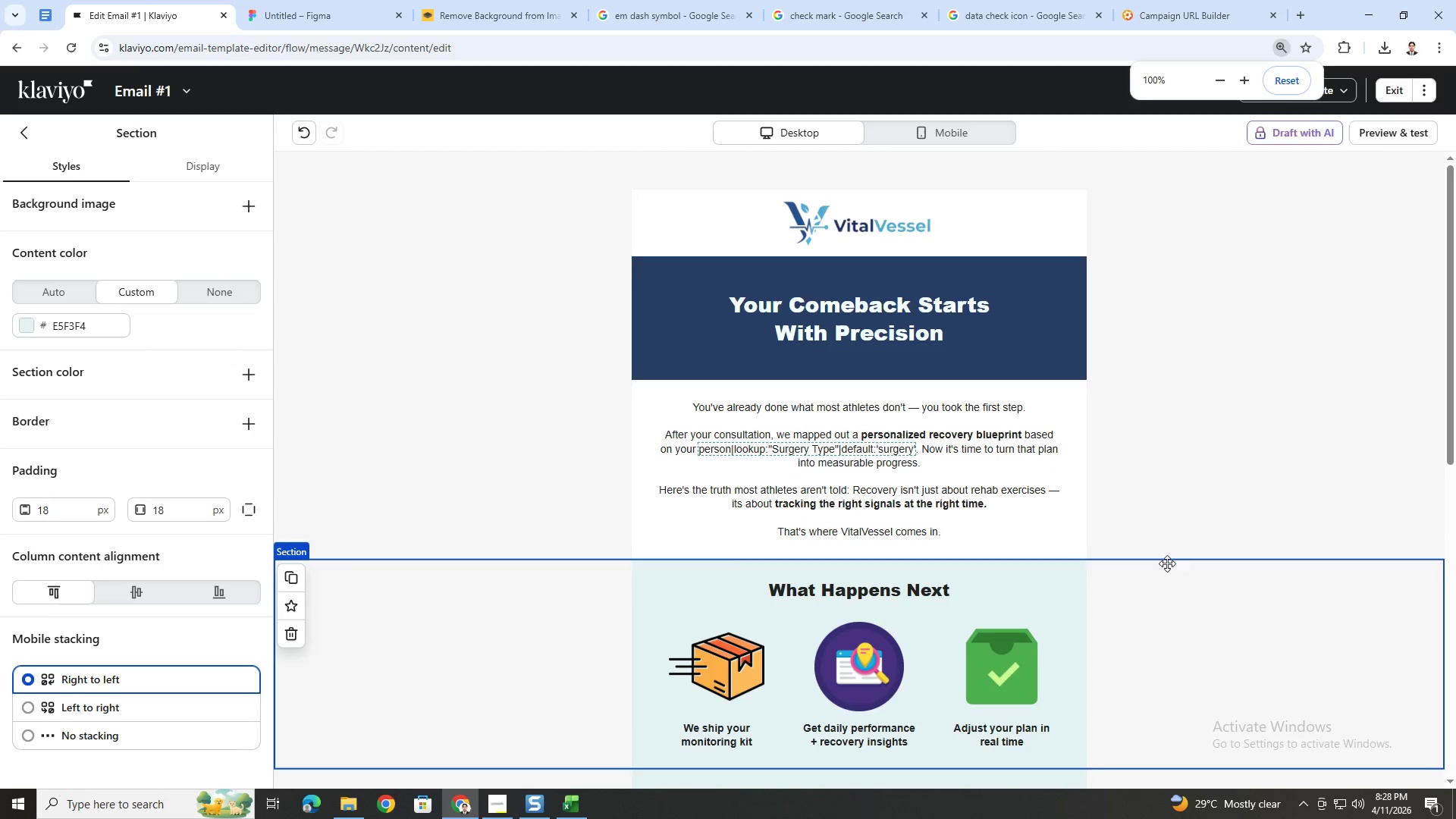 
scroll: coordinate [1153, 501], scroll_direction: none, amount: 0.0
 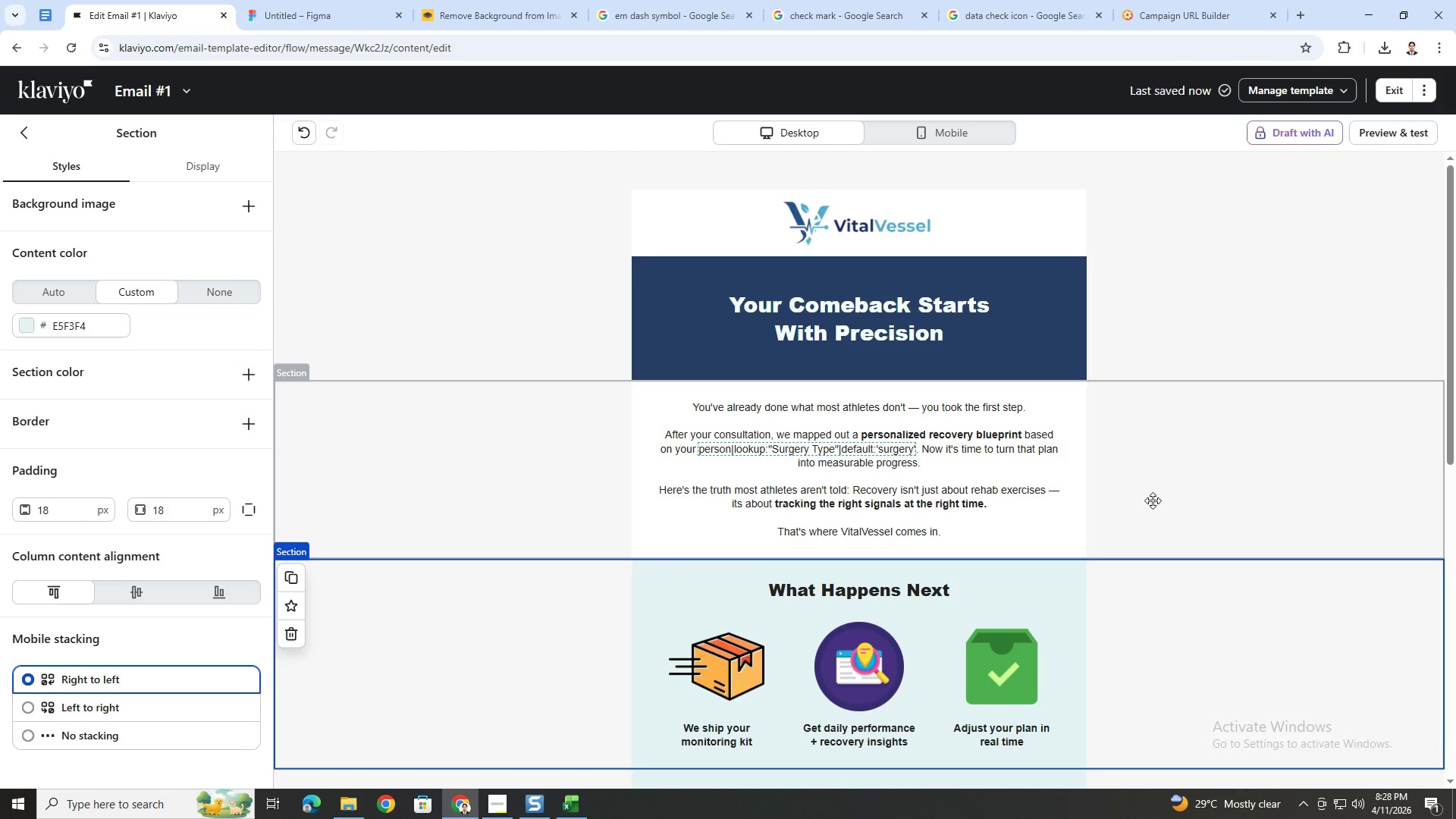 
double_click([1021, 468])
 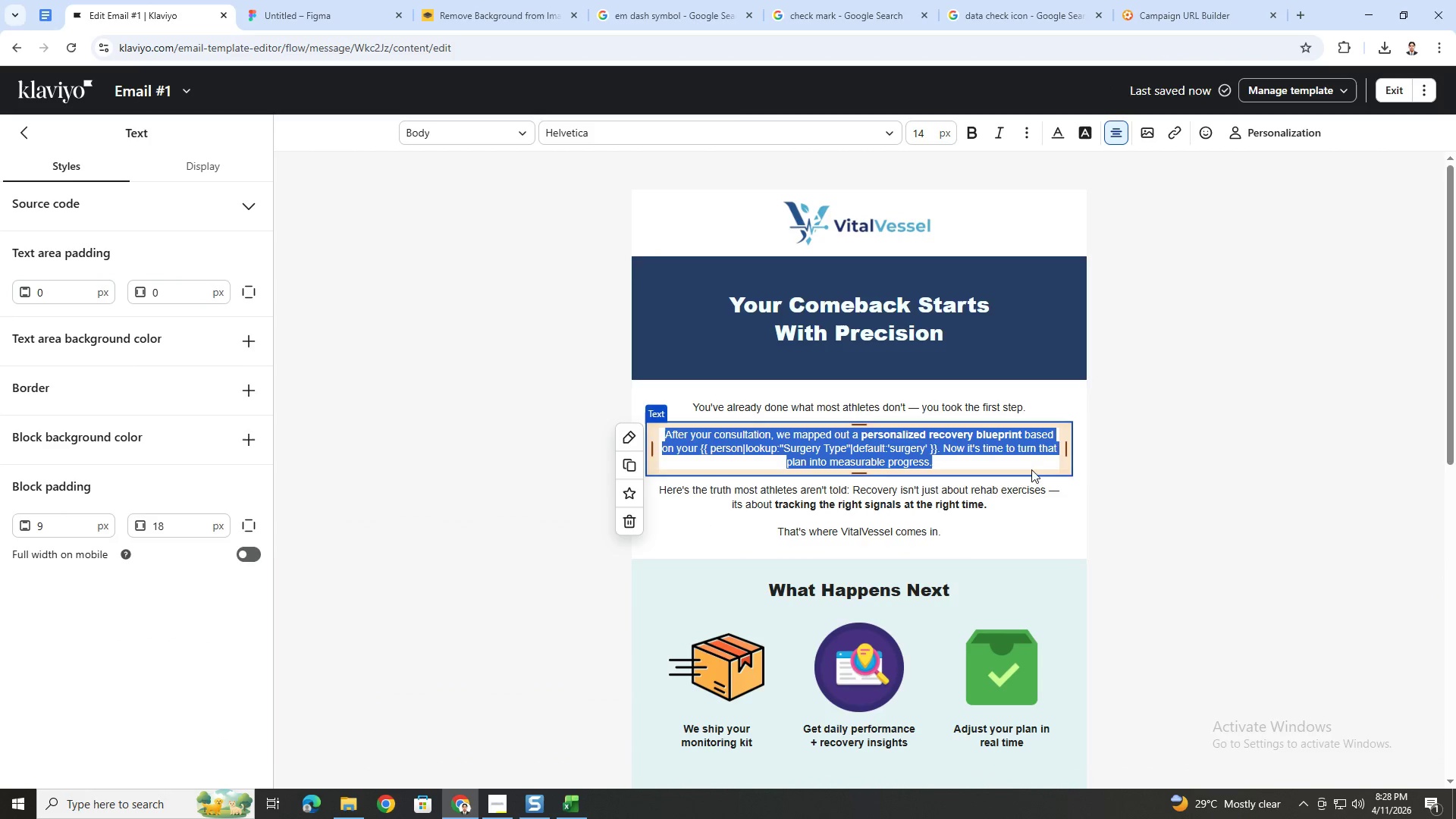 
left_click([1172, 497])
 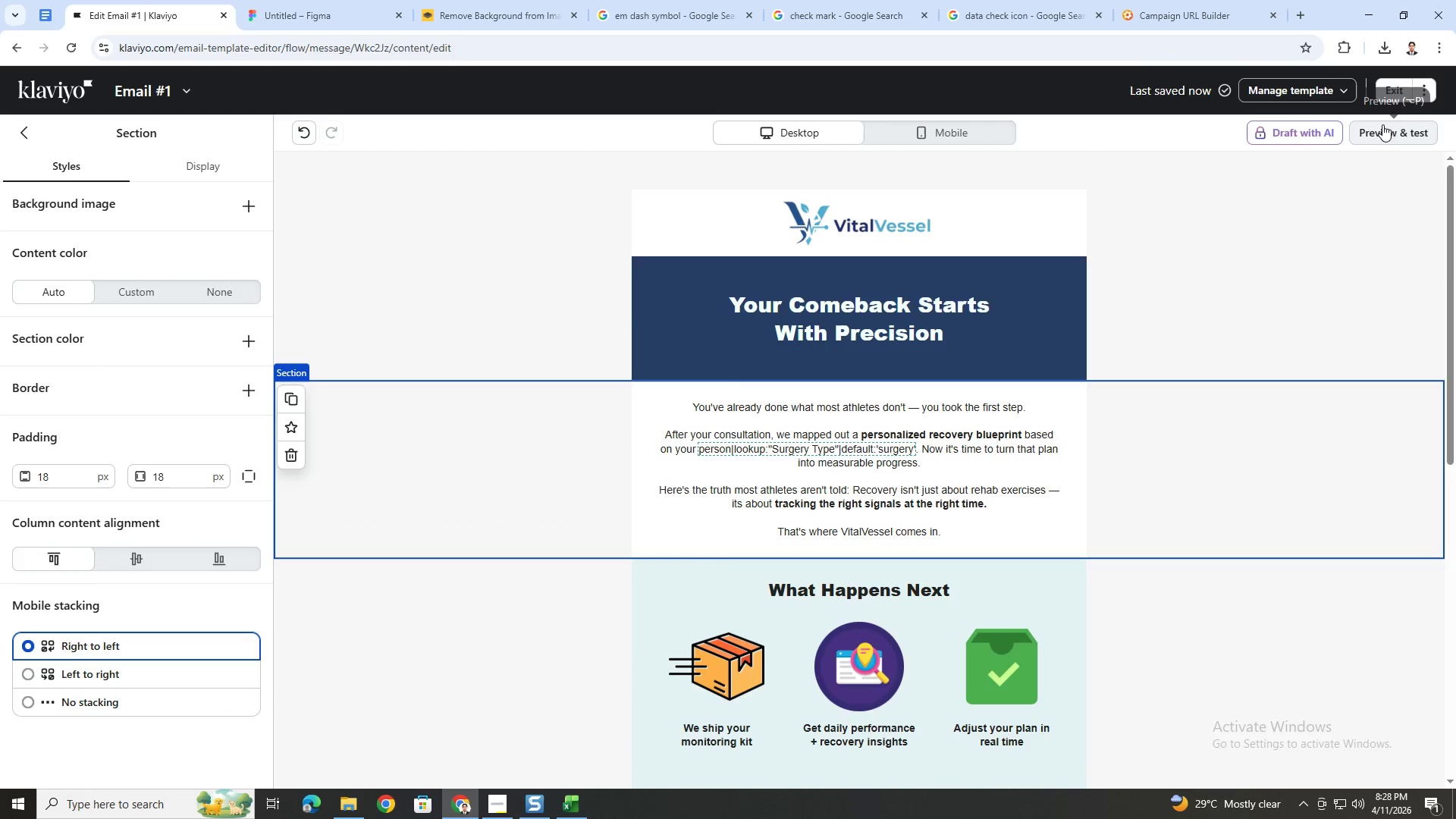 
left_click([1392, 137])
 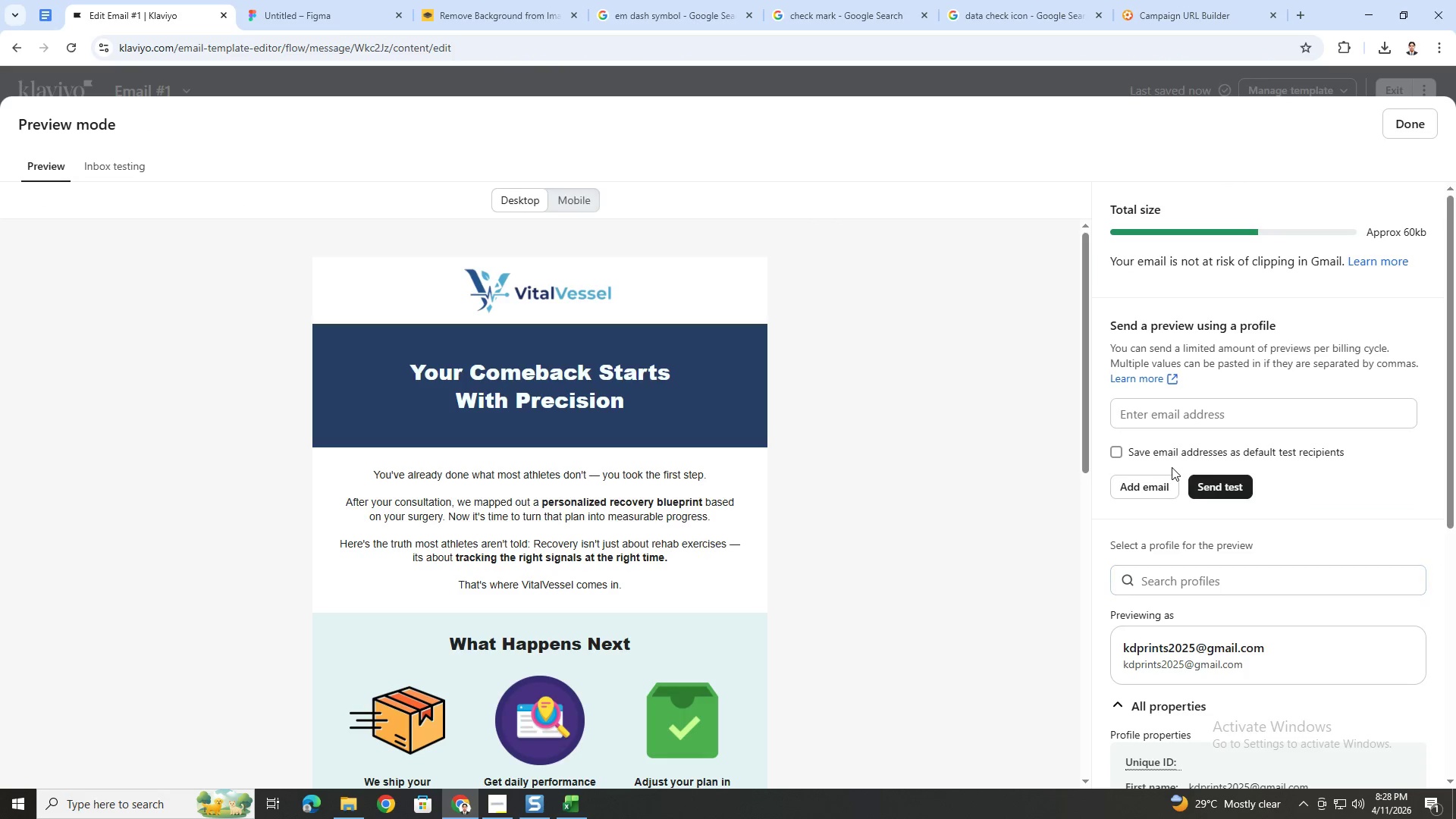 
left_click([572, 799])
 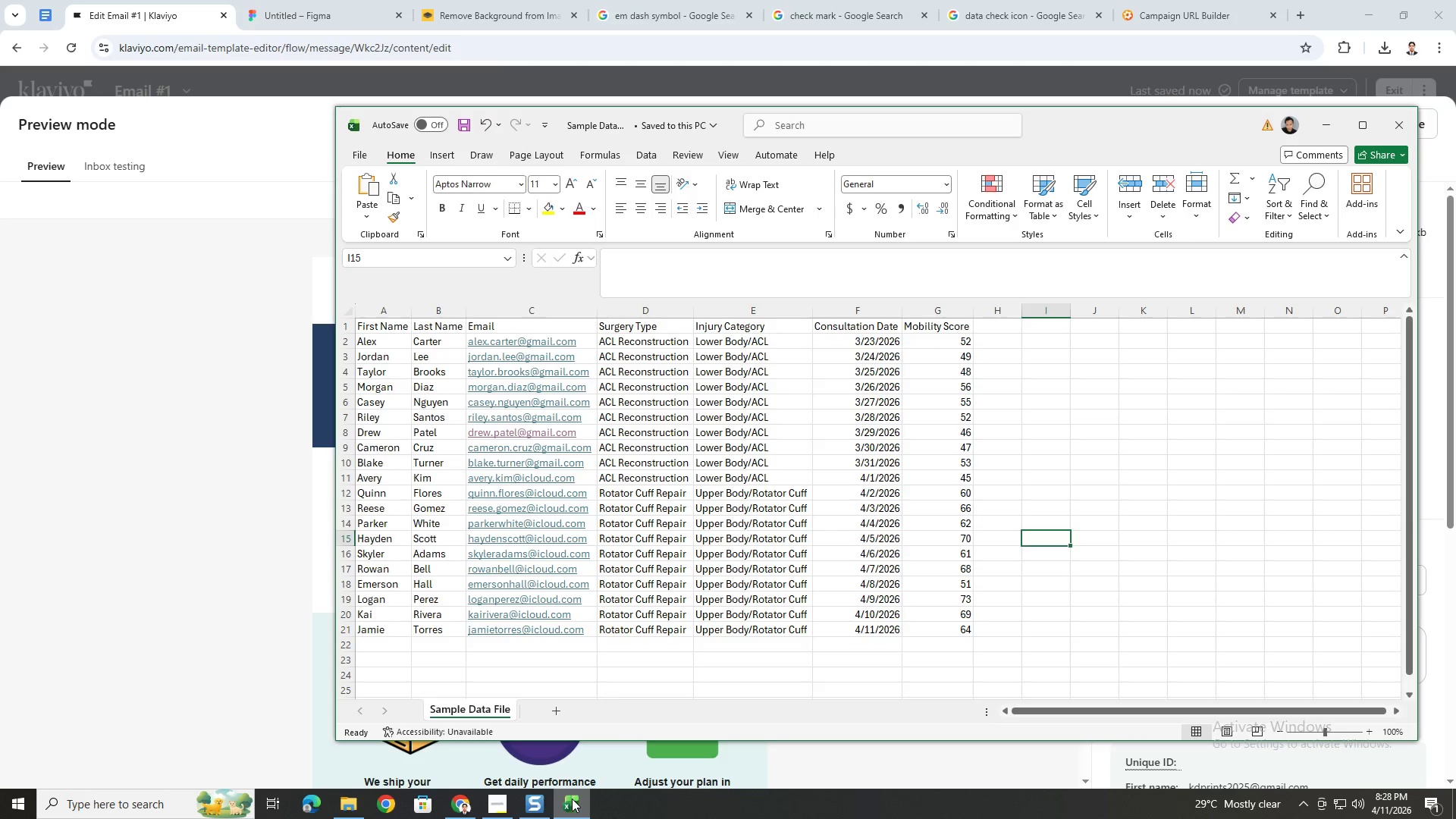 
left_click([572, 799])
 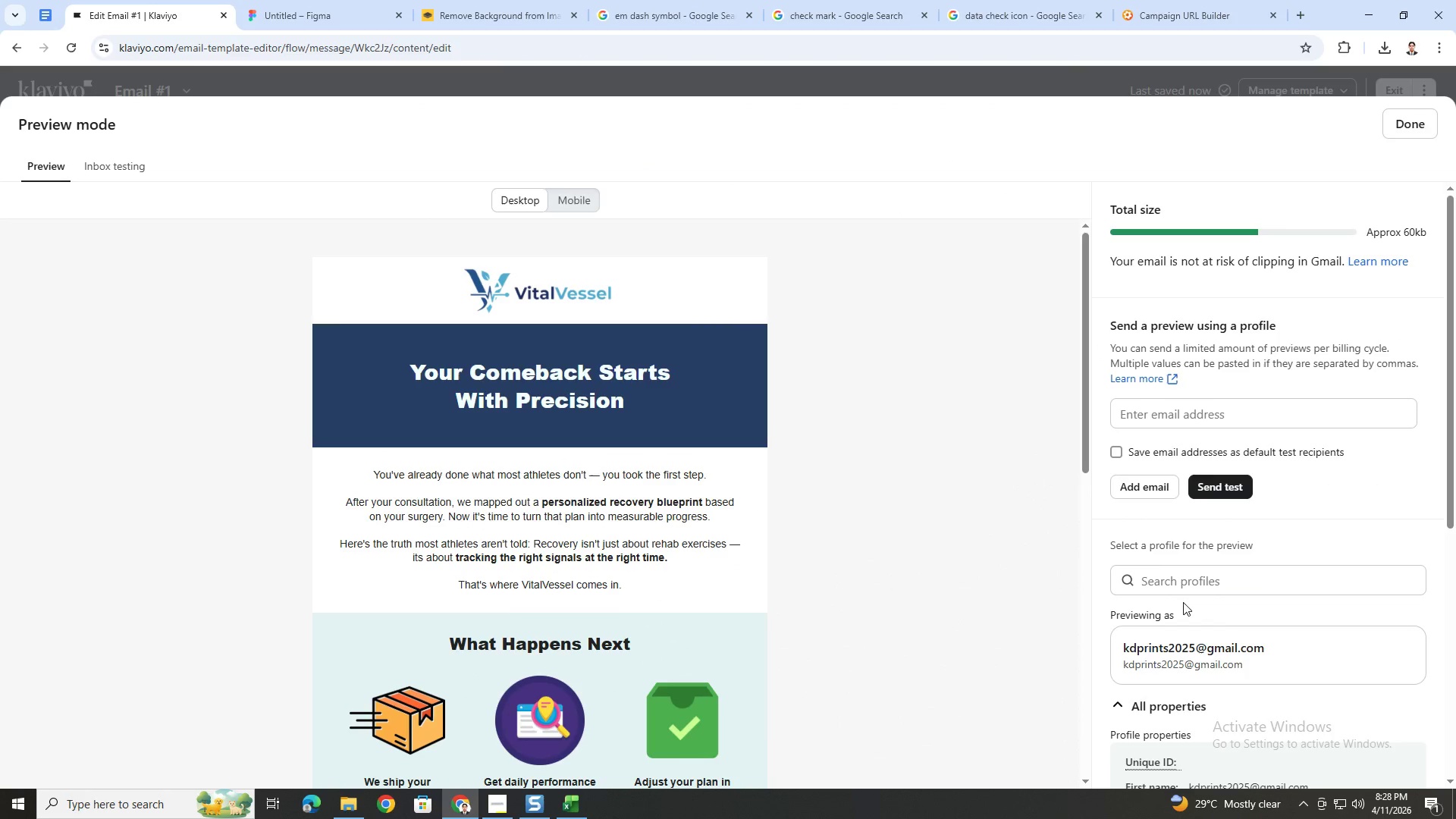 
left_click([1183, 584])
 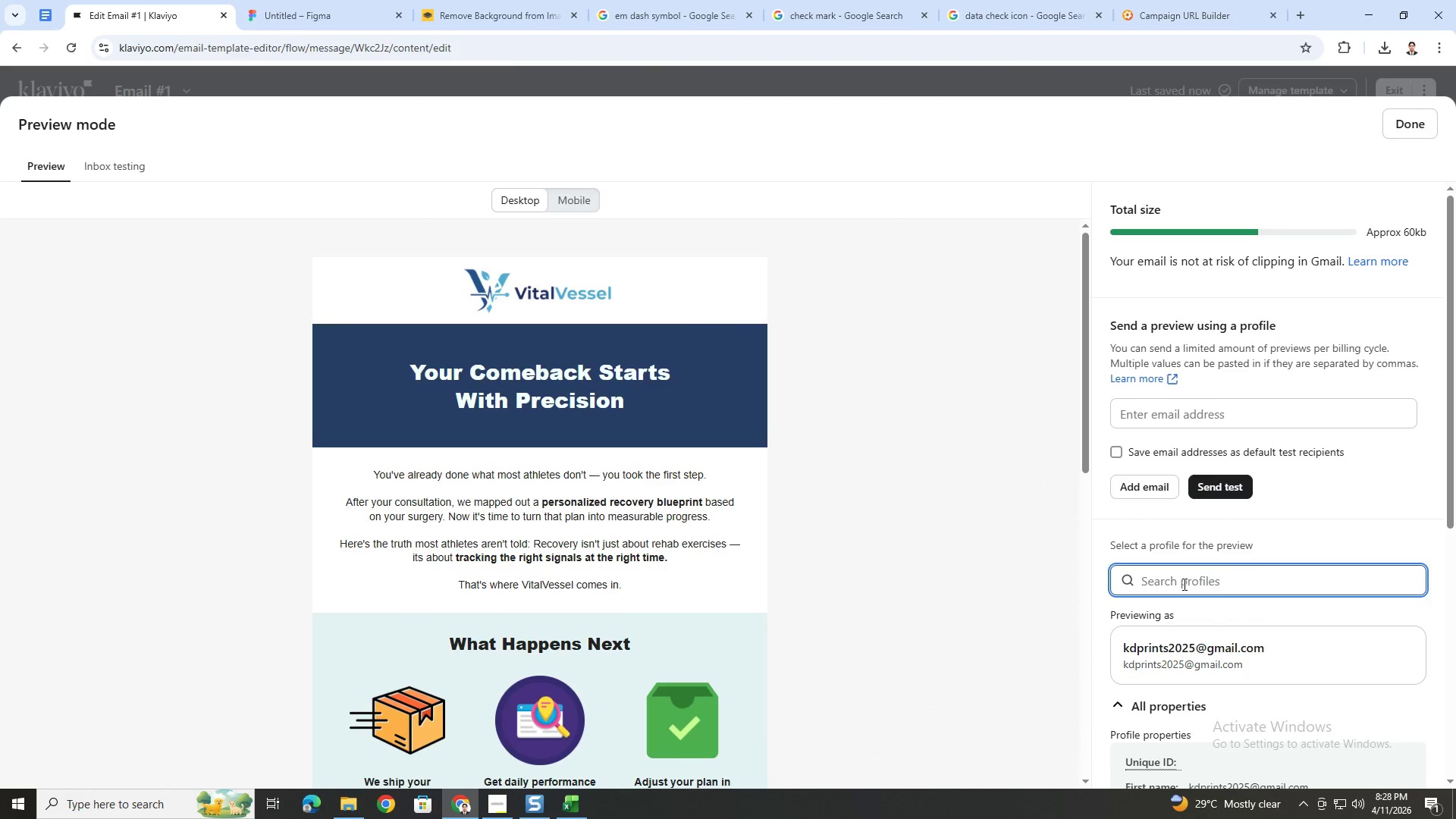 
type(alex)
 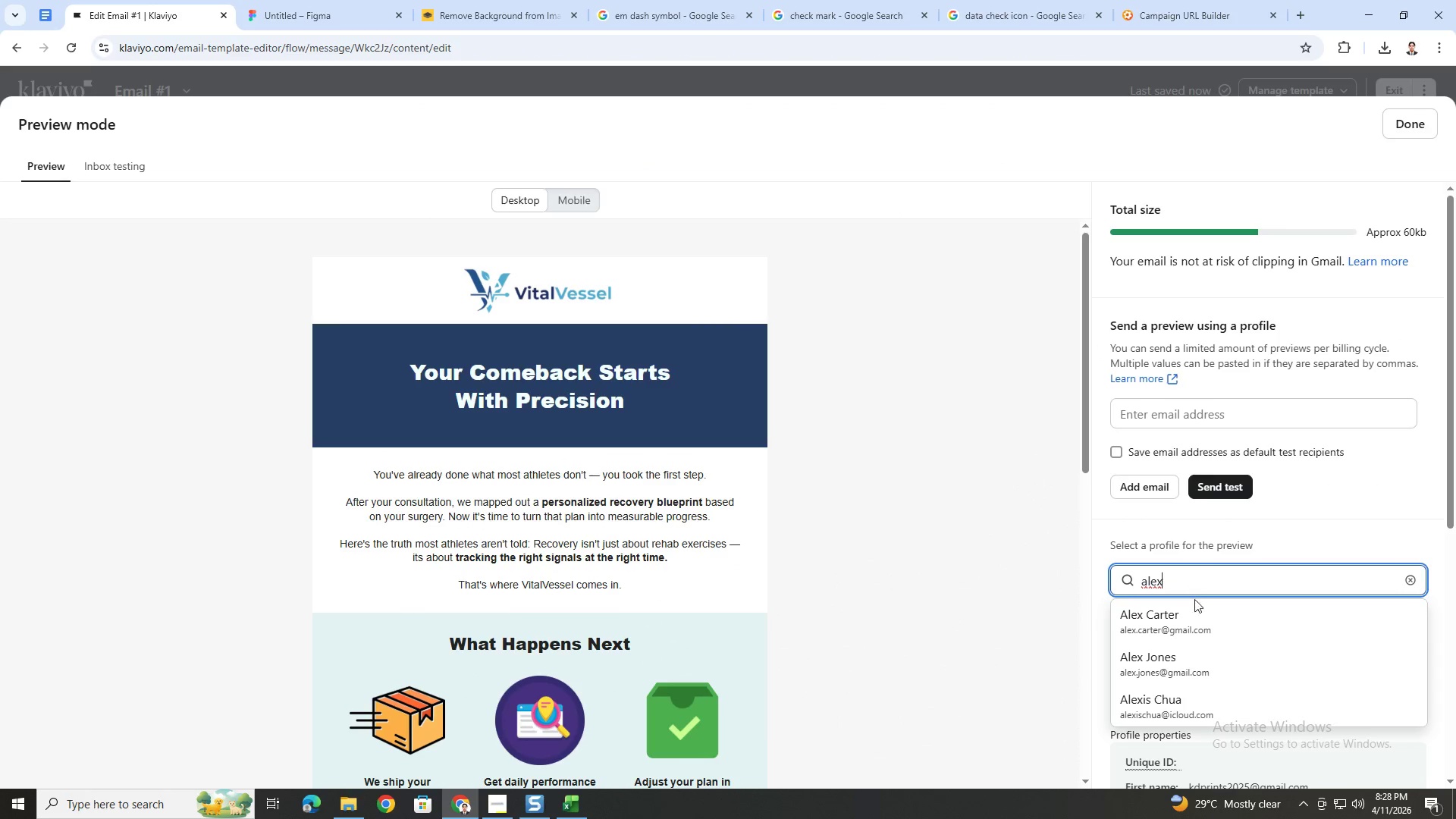 
left_click([1200, 605])
 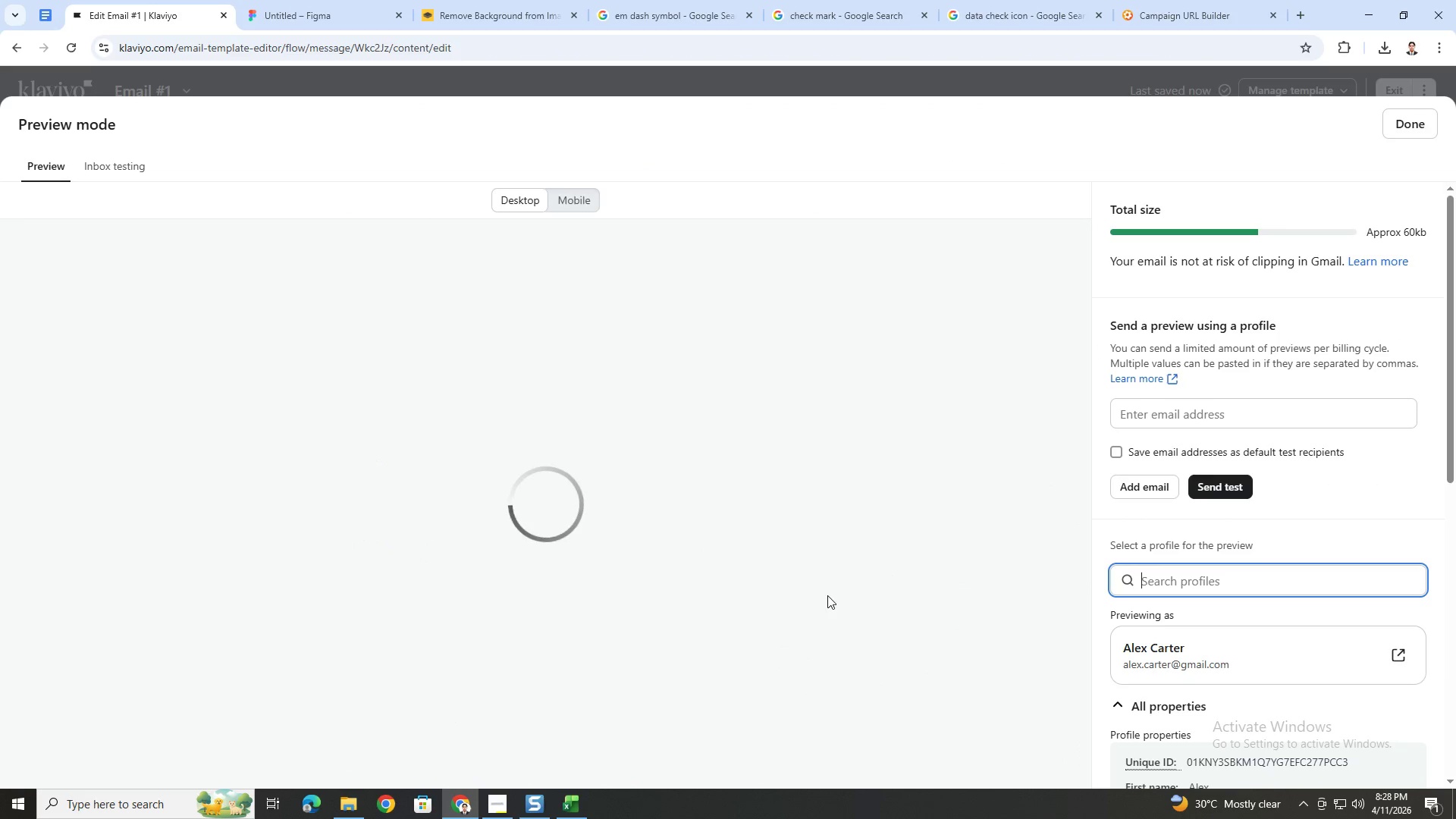 
scroll: coordinate [827, 595], scroll_direction: down, amount: 5.0
 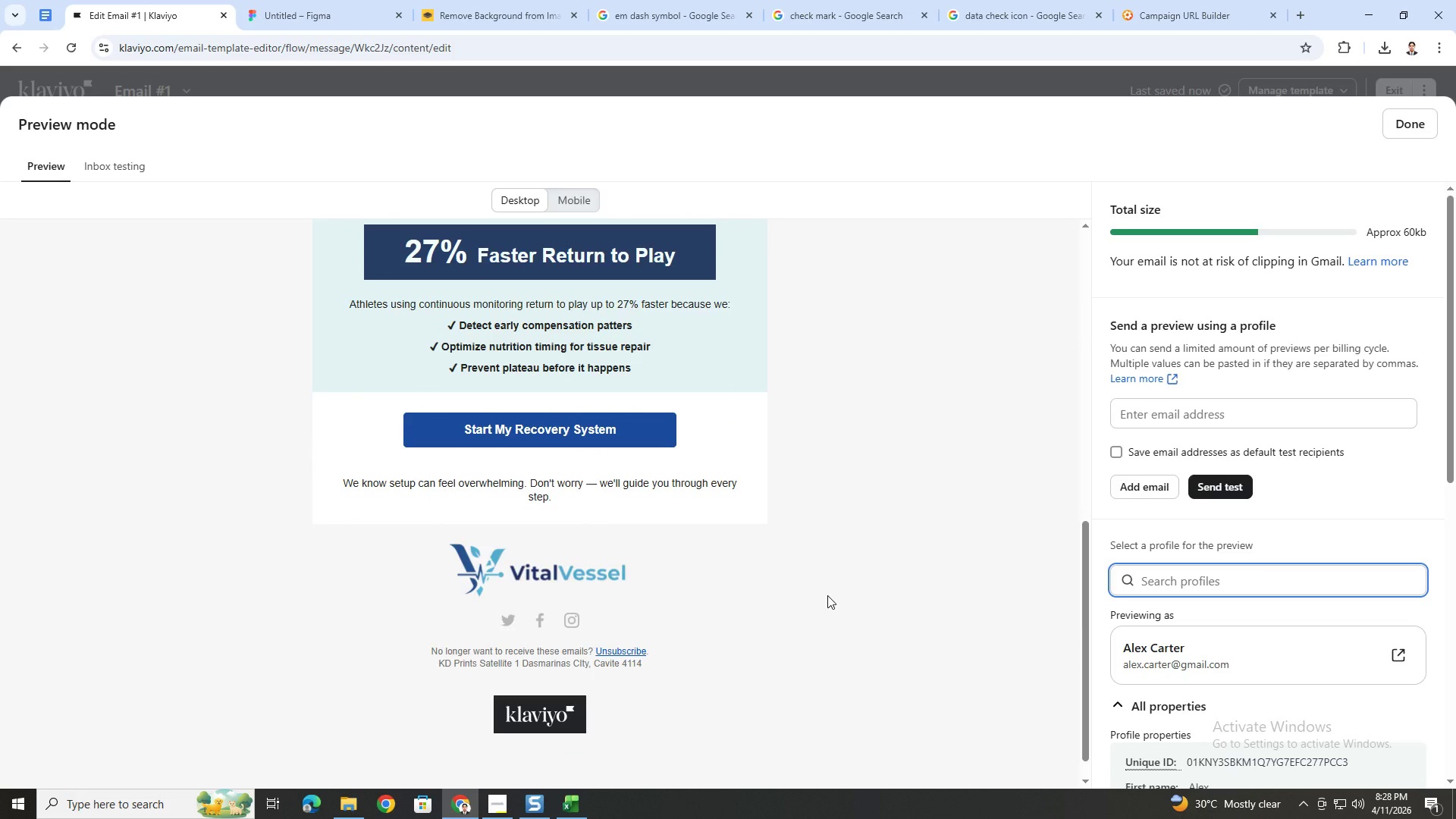 
scroll: coordinate [827, 595], scroll_direction: up, amount: 10.0
 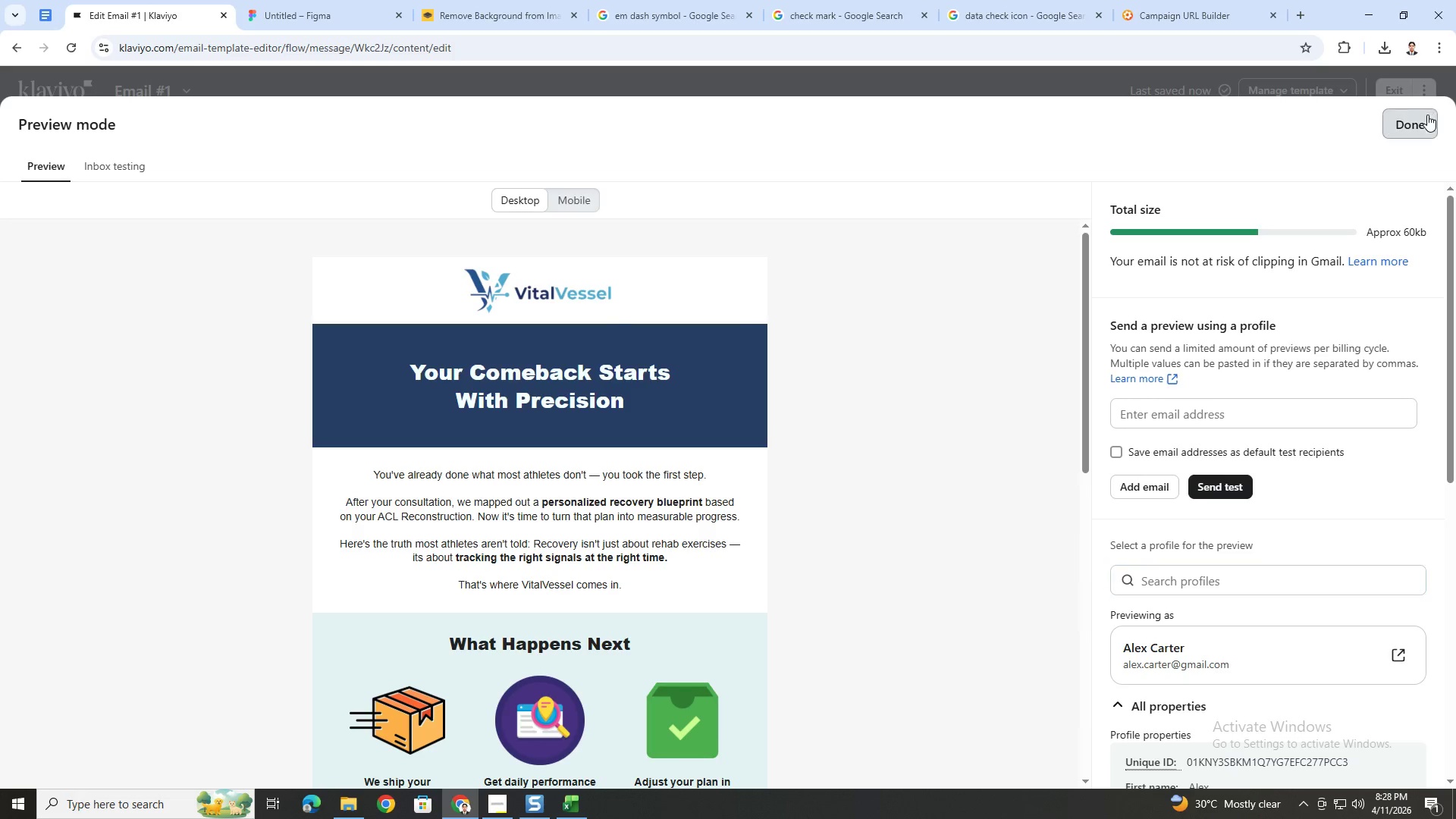 
left_click([473, 470])
 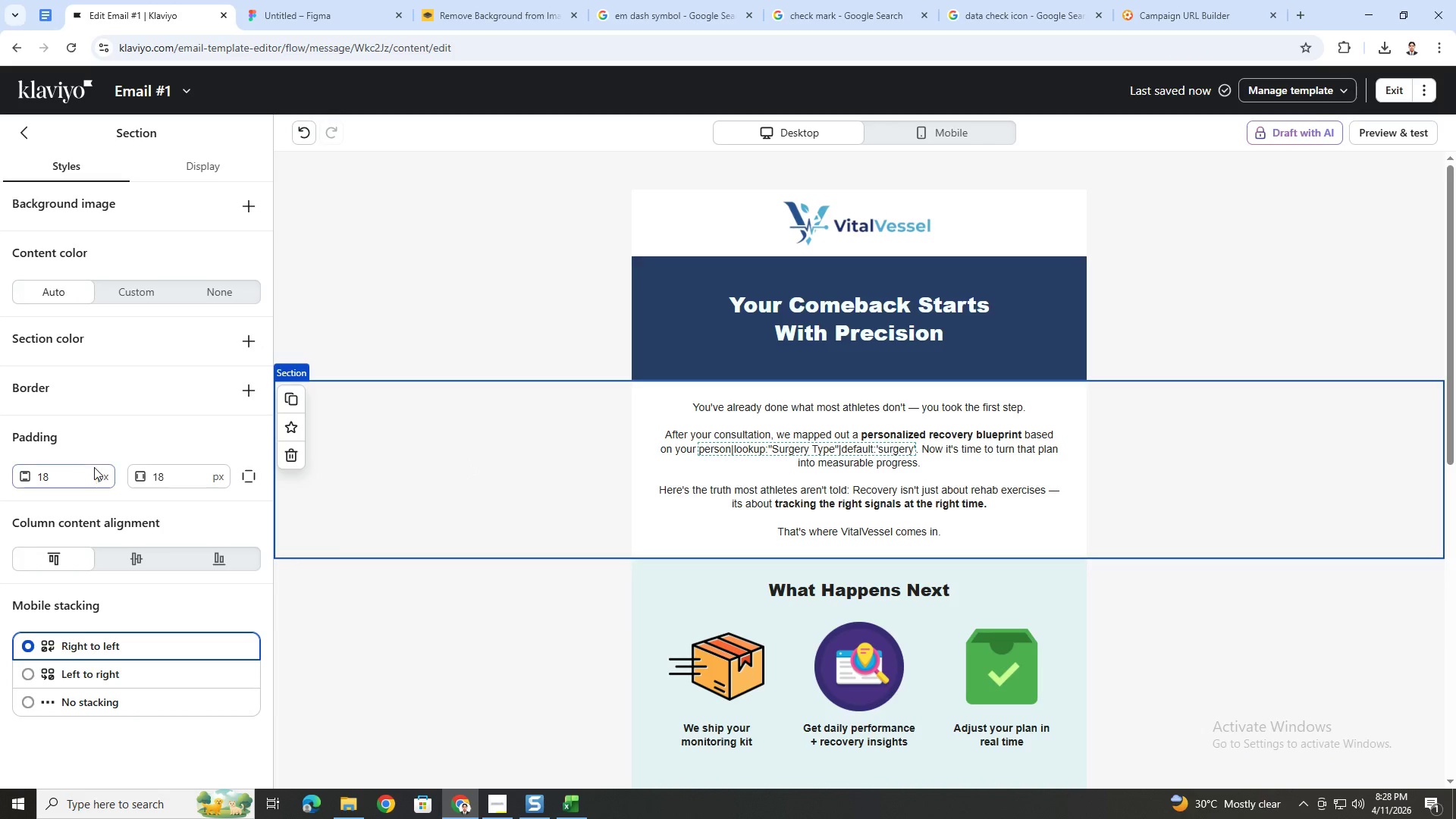 
double_click([76, 476])
 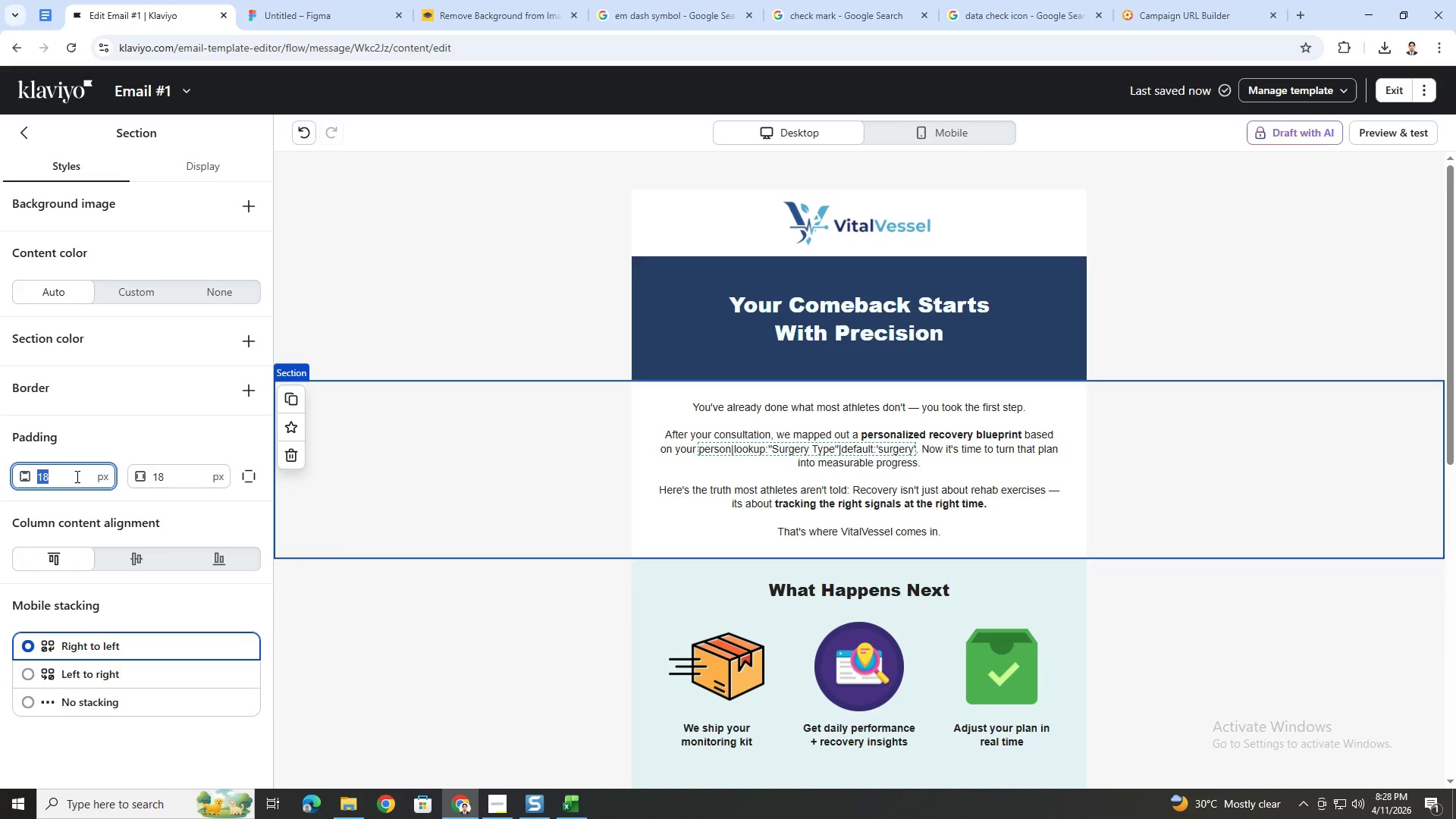 
key(Numpad2)
 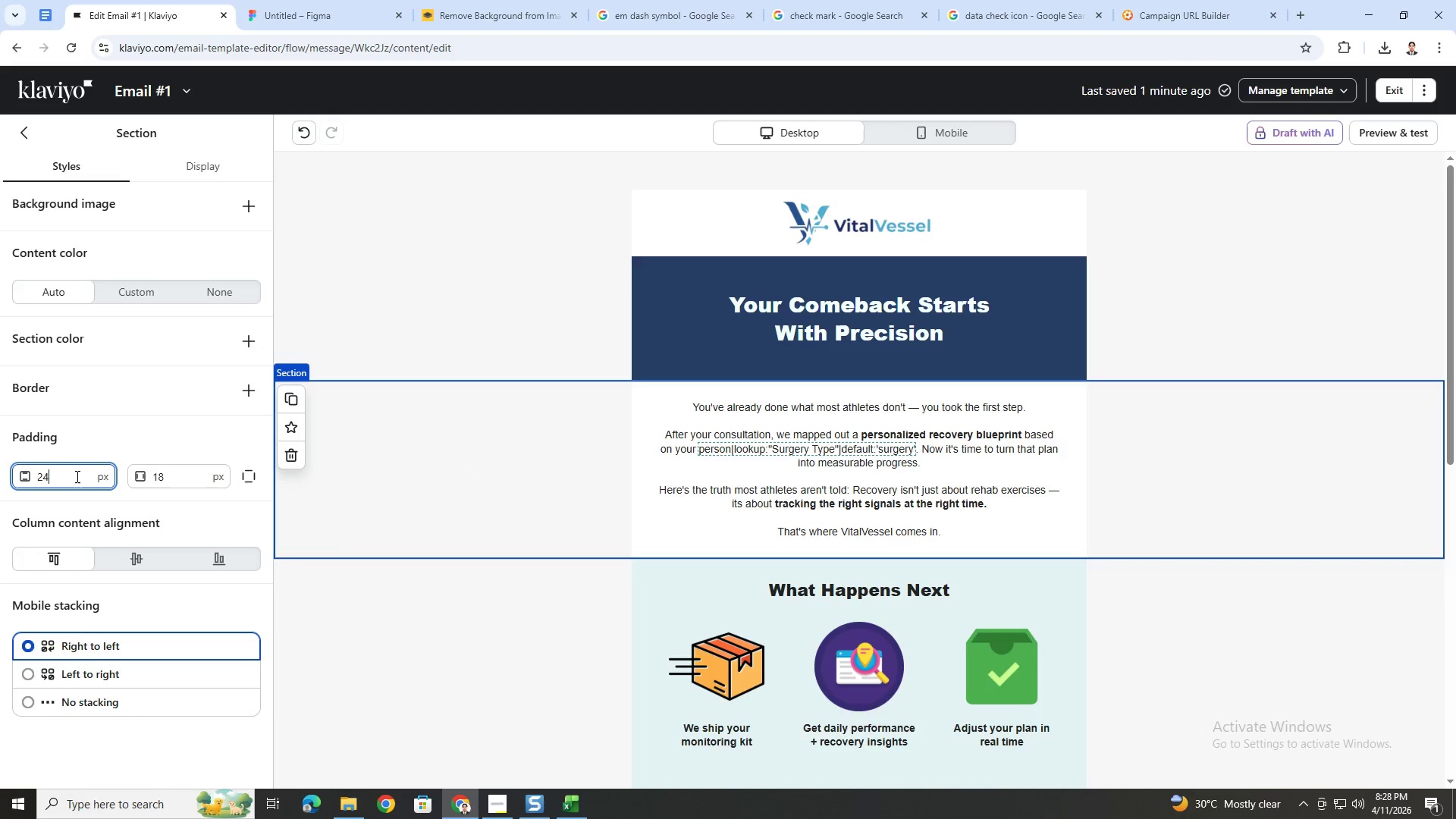 
key(Numpad4)
 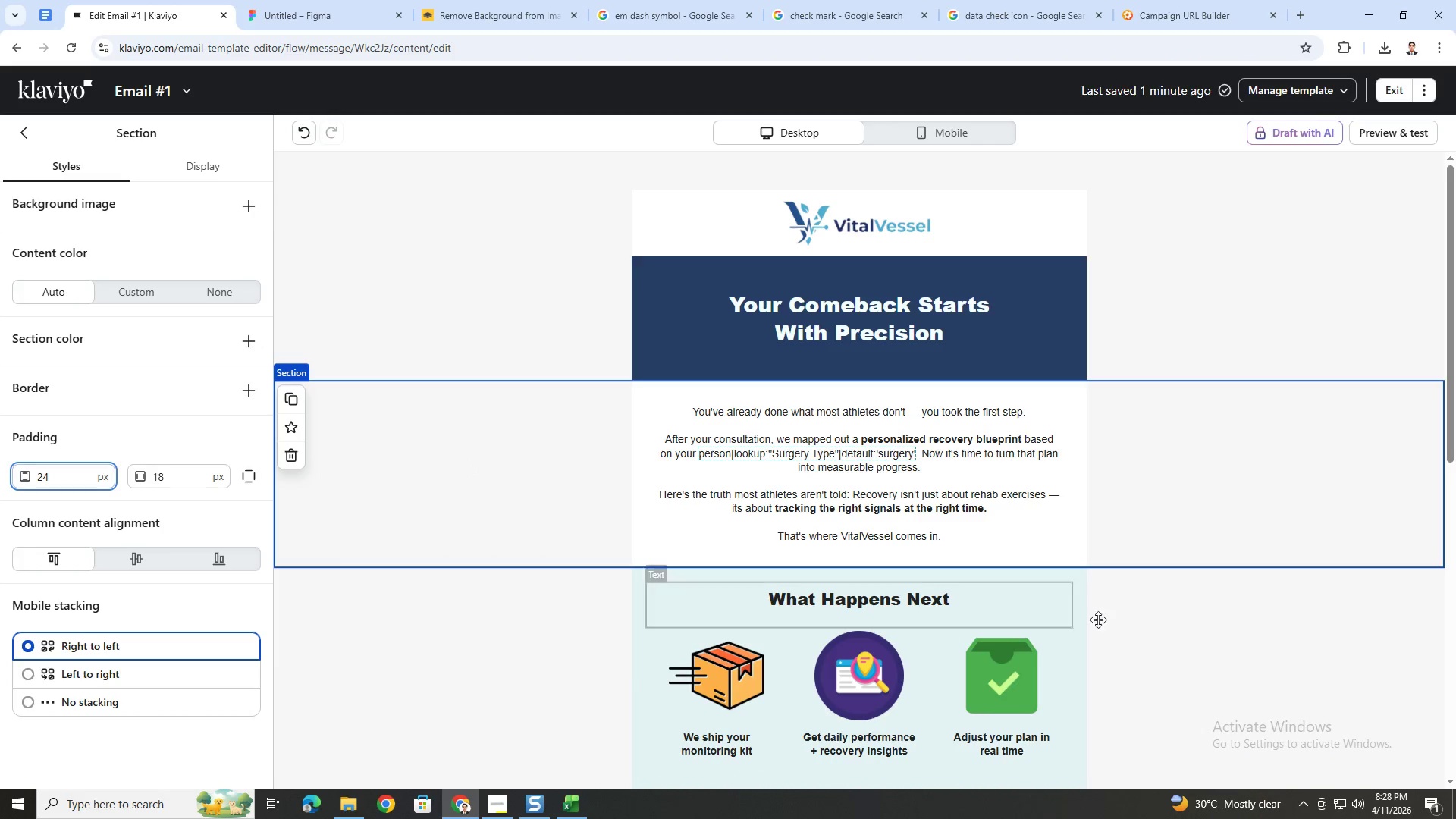 
scroll: coordinate [1156, 655], scroll_direction: down, amount: 6.0
 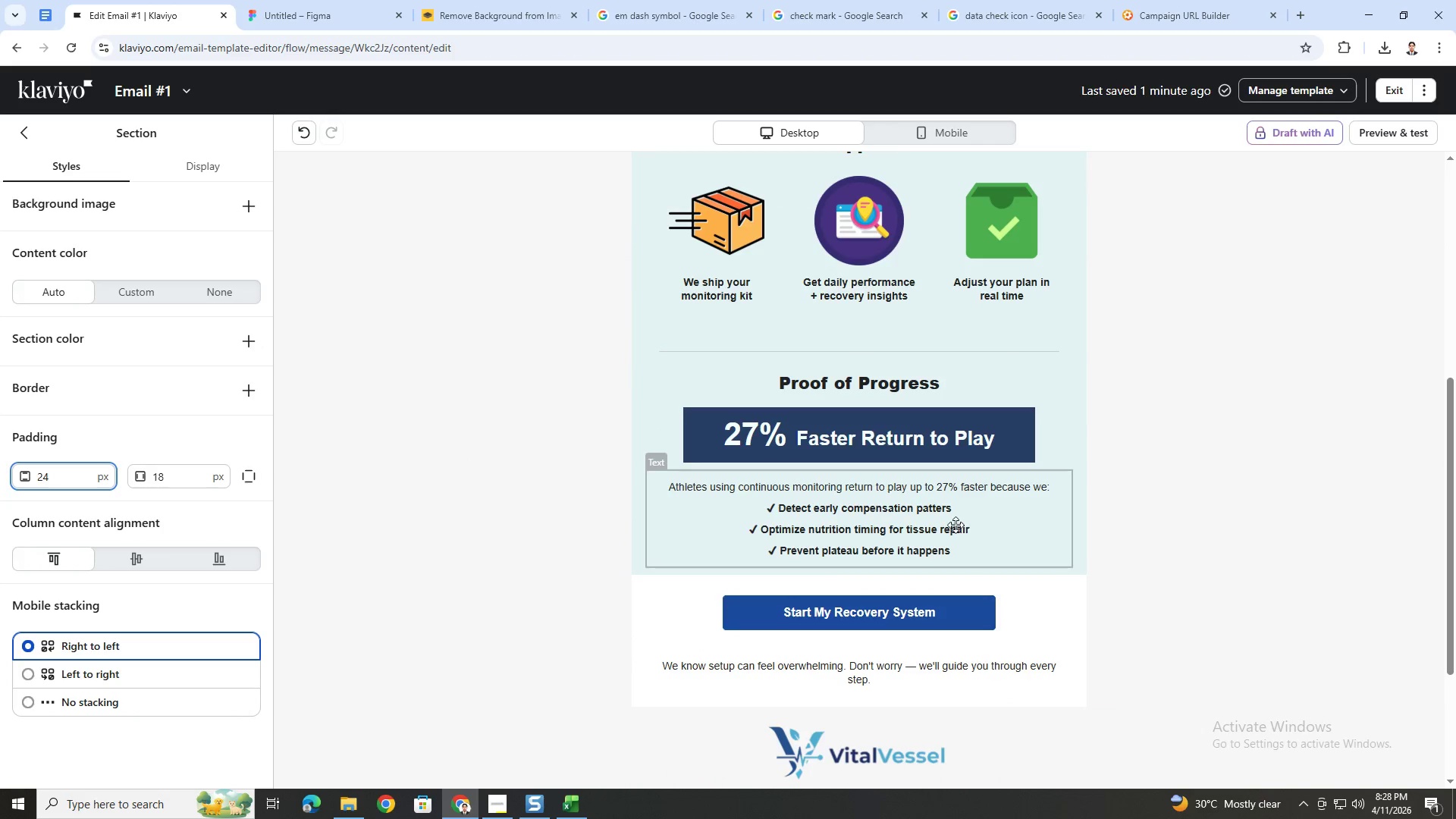 
double_click([956, 525])
 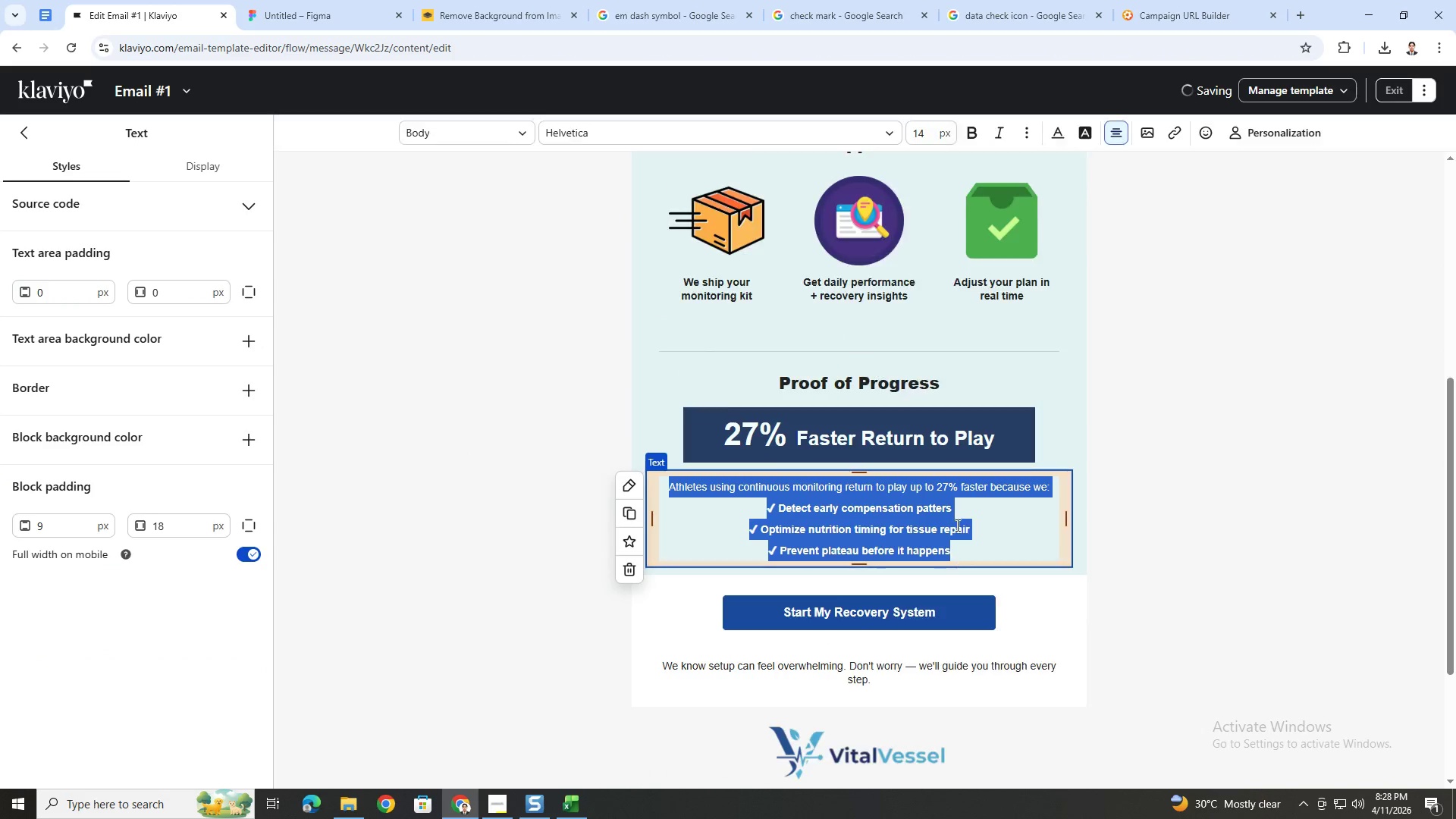 
left_click([969, 544])
 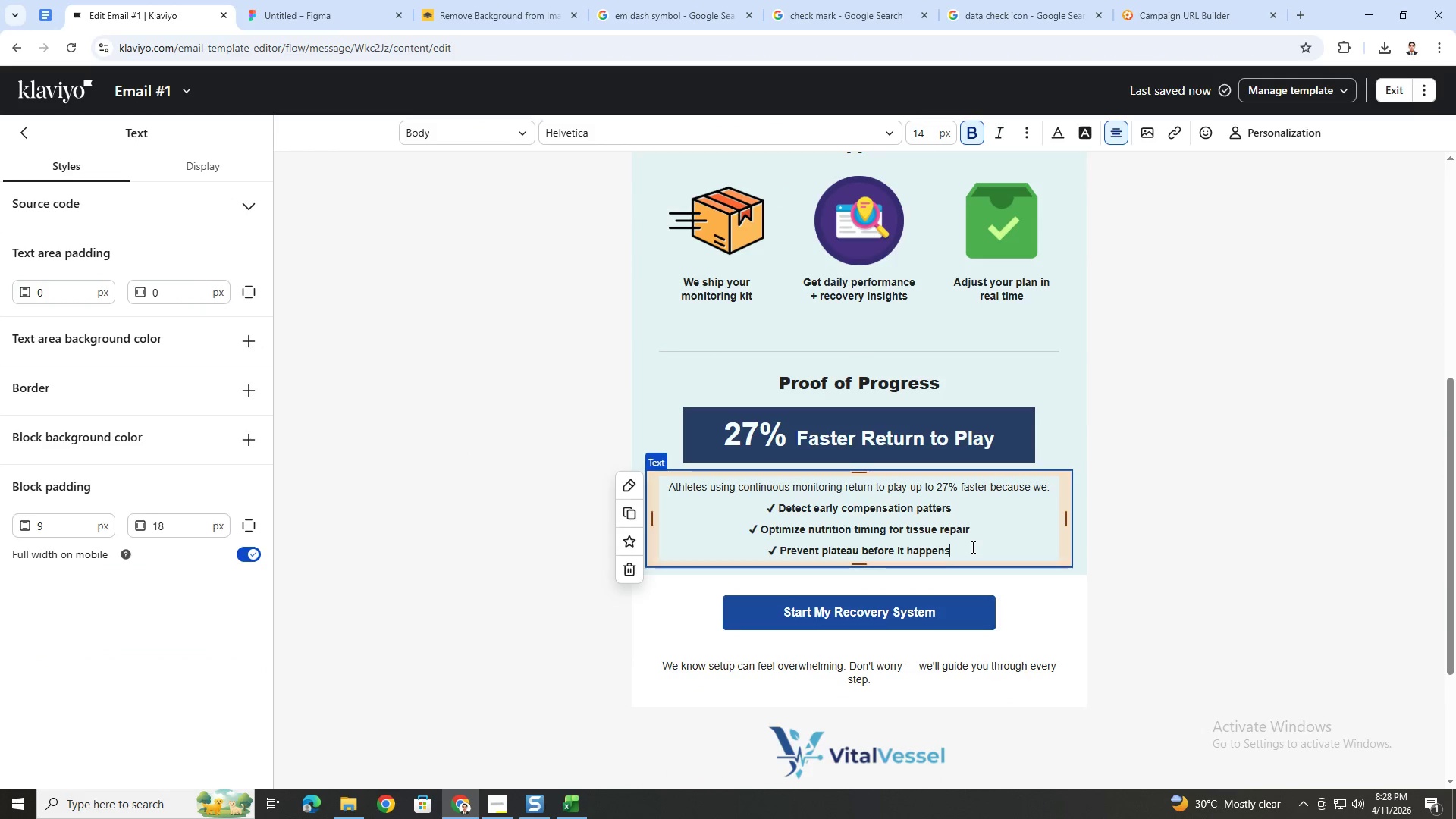 
left_click_drag(start_coordinate=[971, 547], to_coordinate=[764, 516])
 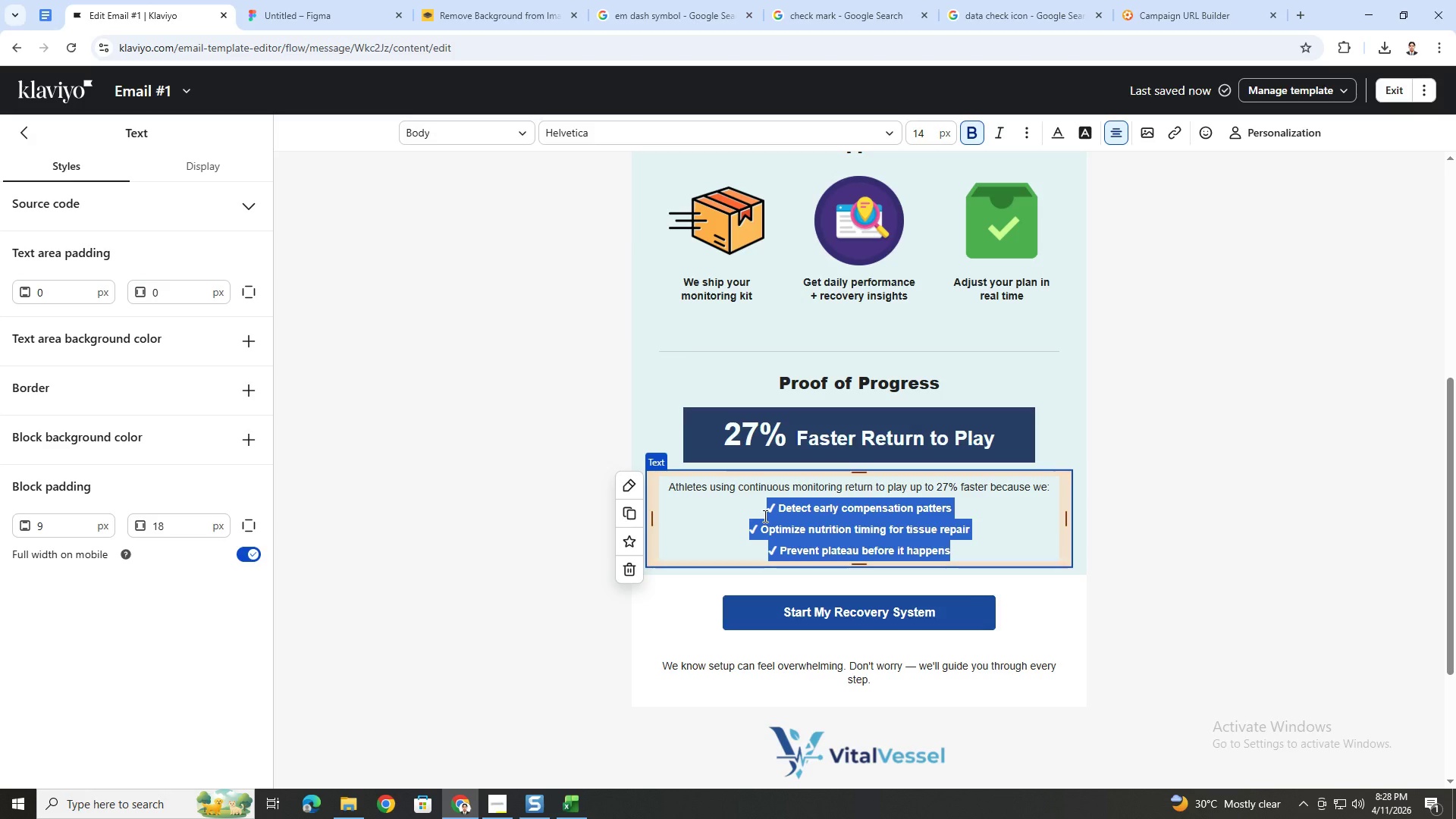 
key(Control+B)
 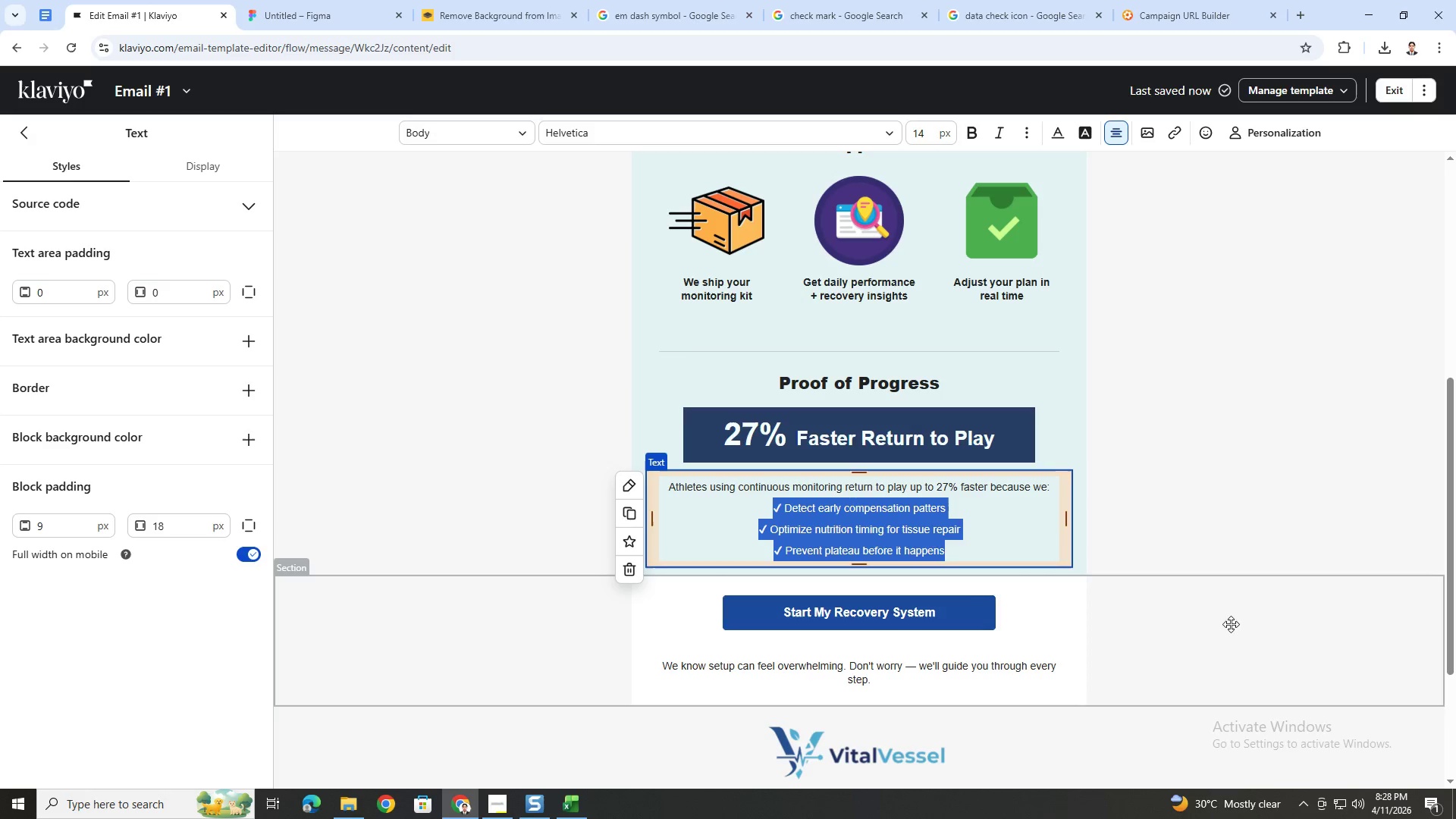 
left_click([1266, 643])
 